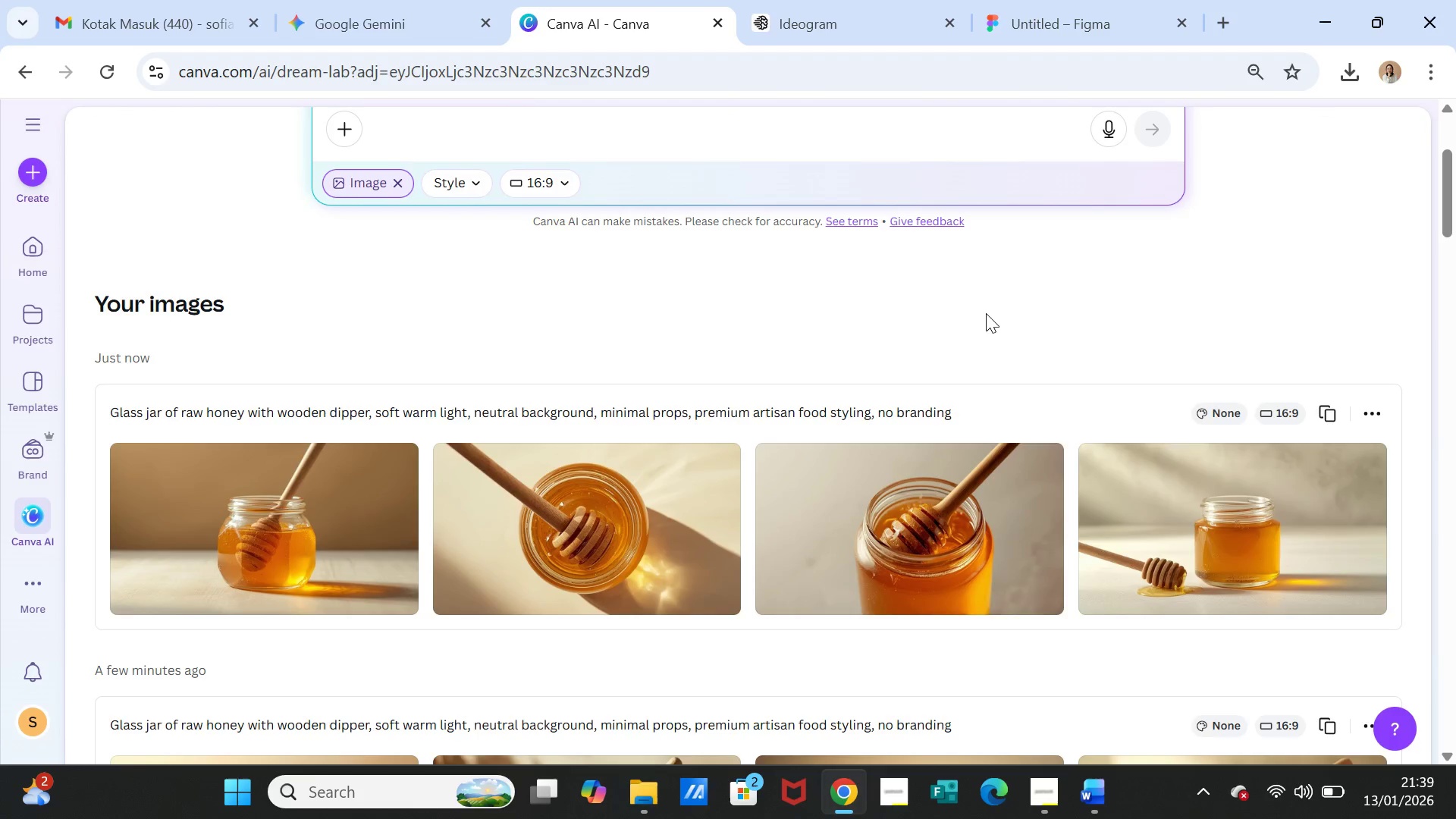 
scroll: coordinate [995, 358], scroll_direction: down, amount: 4.0
 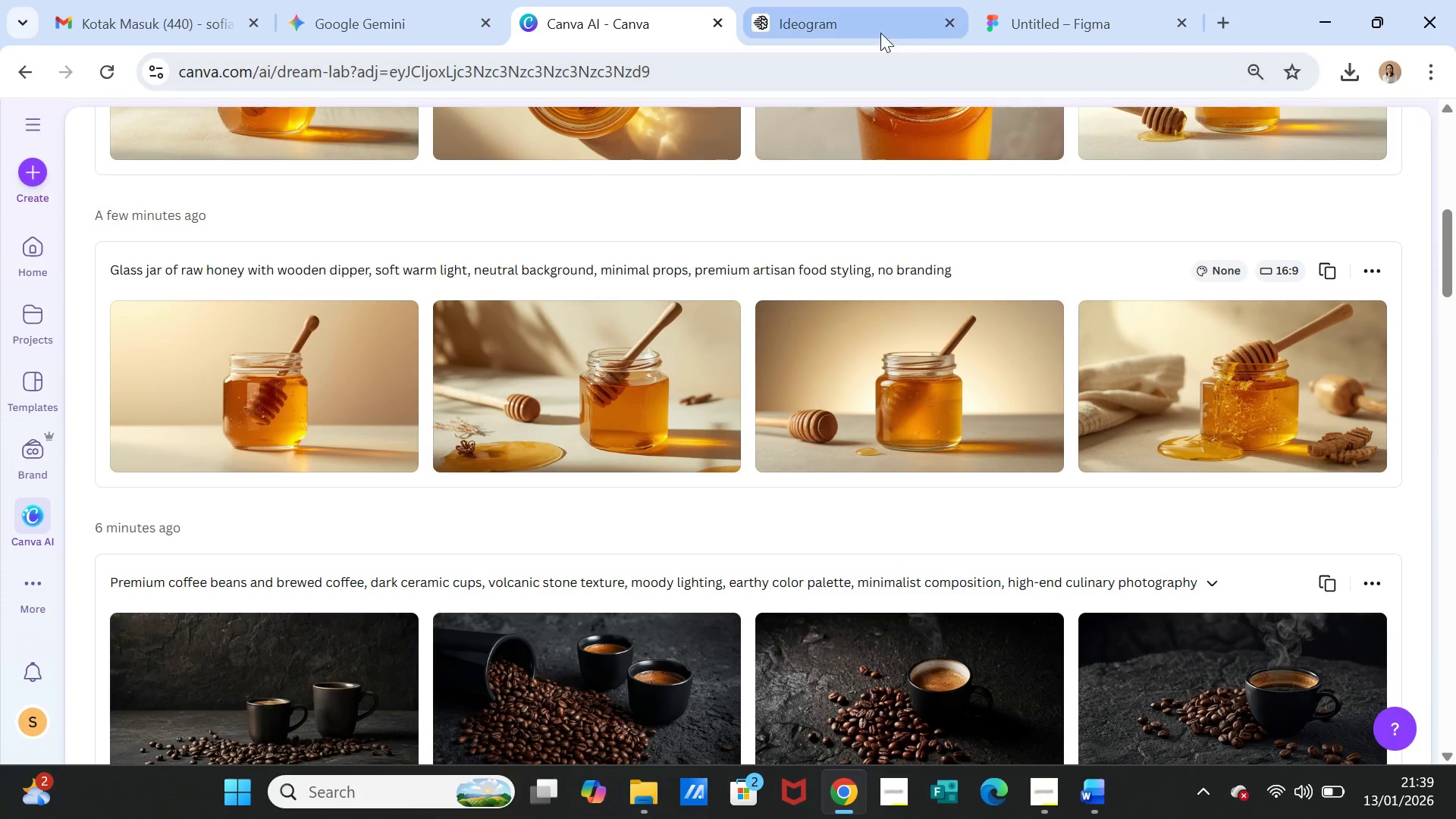 
wait(5.79)
 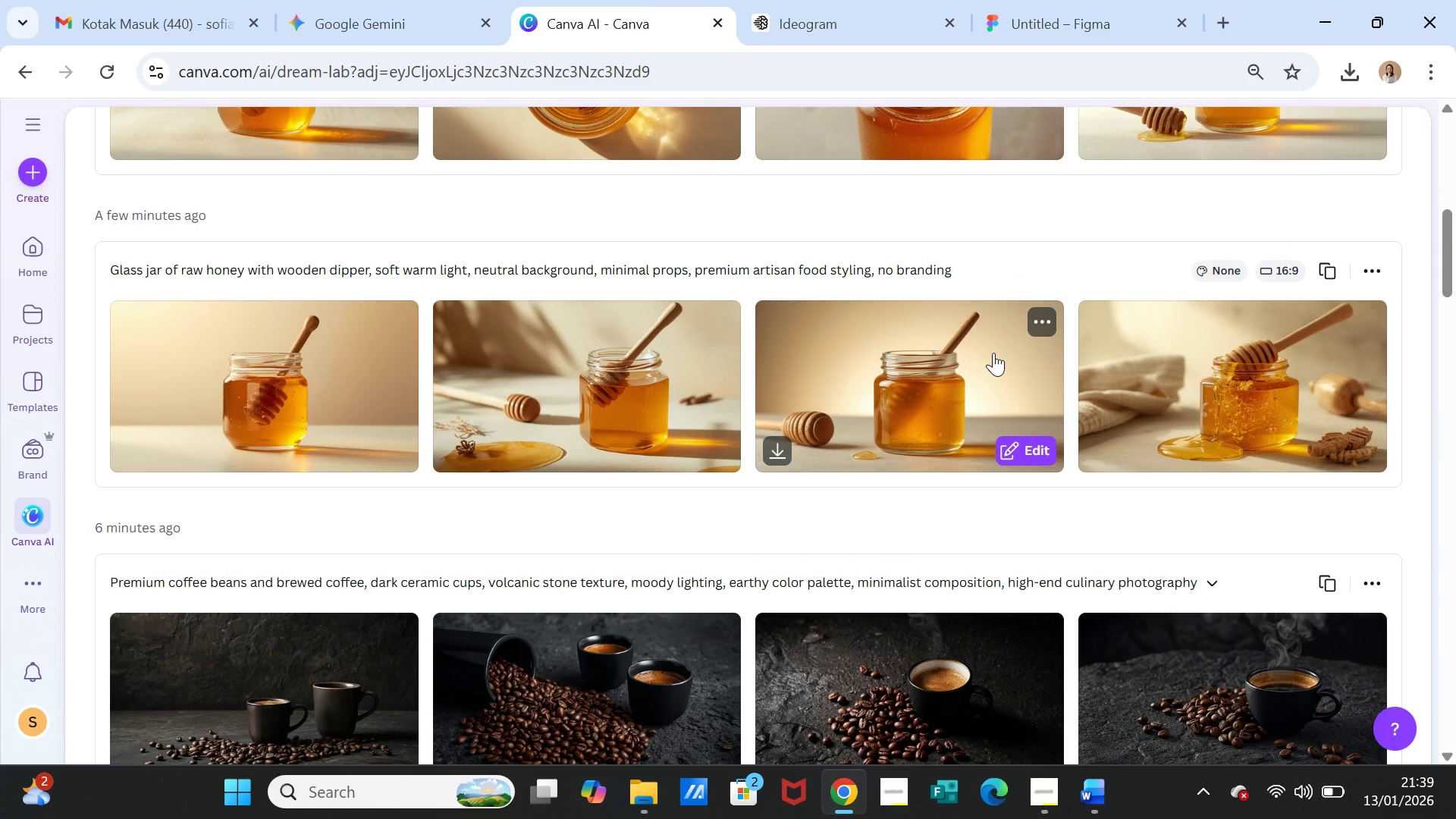 
left_click([875, 18])
 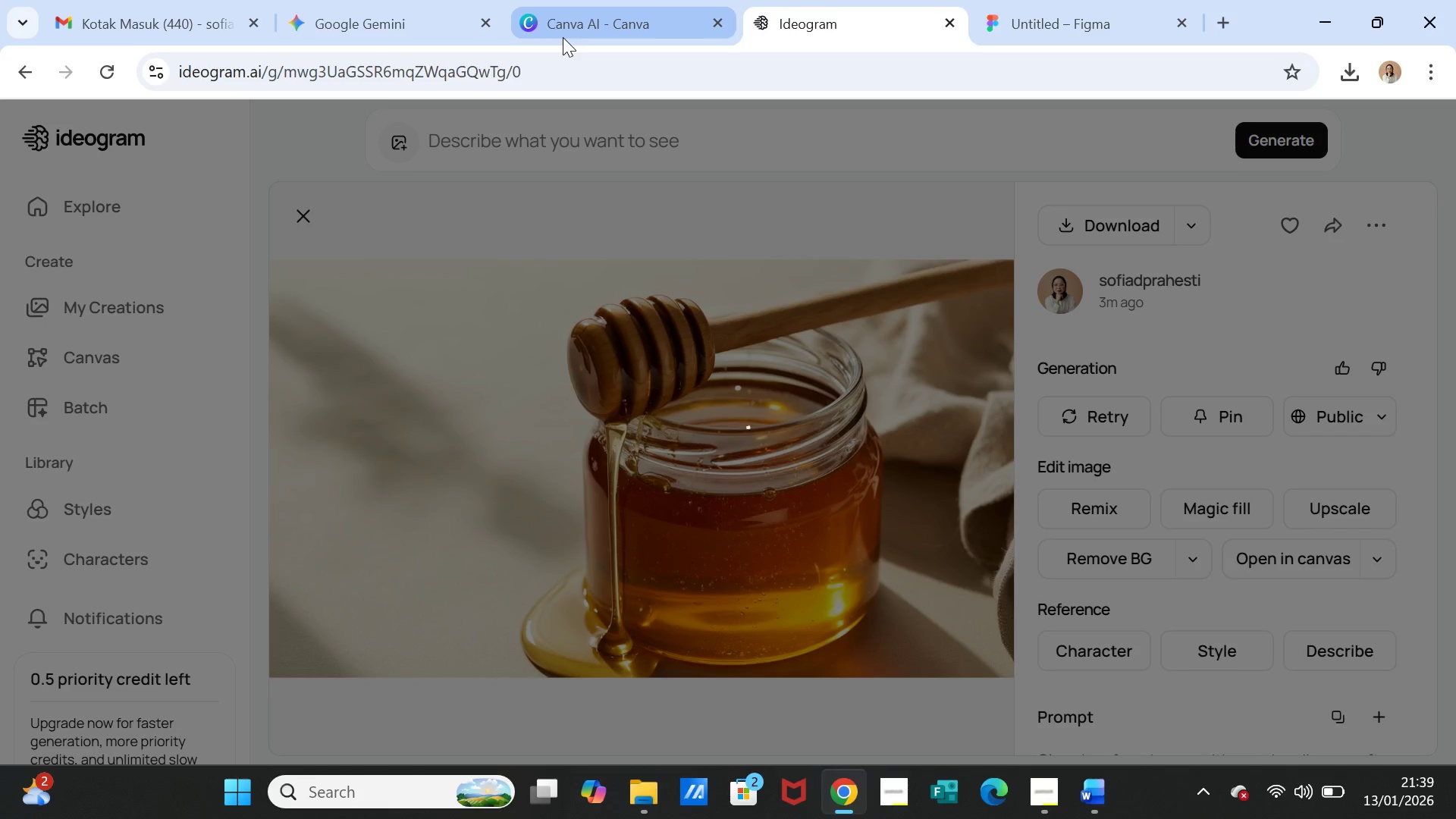 
left_click([562, 27])
 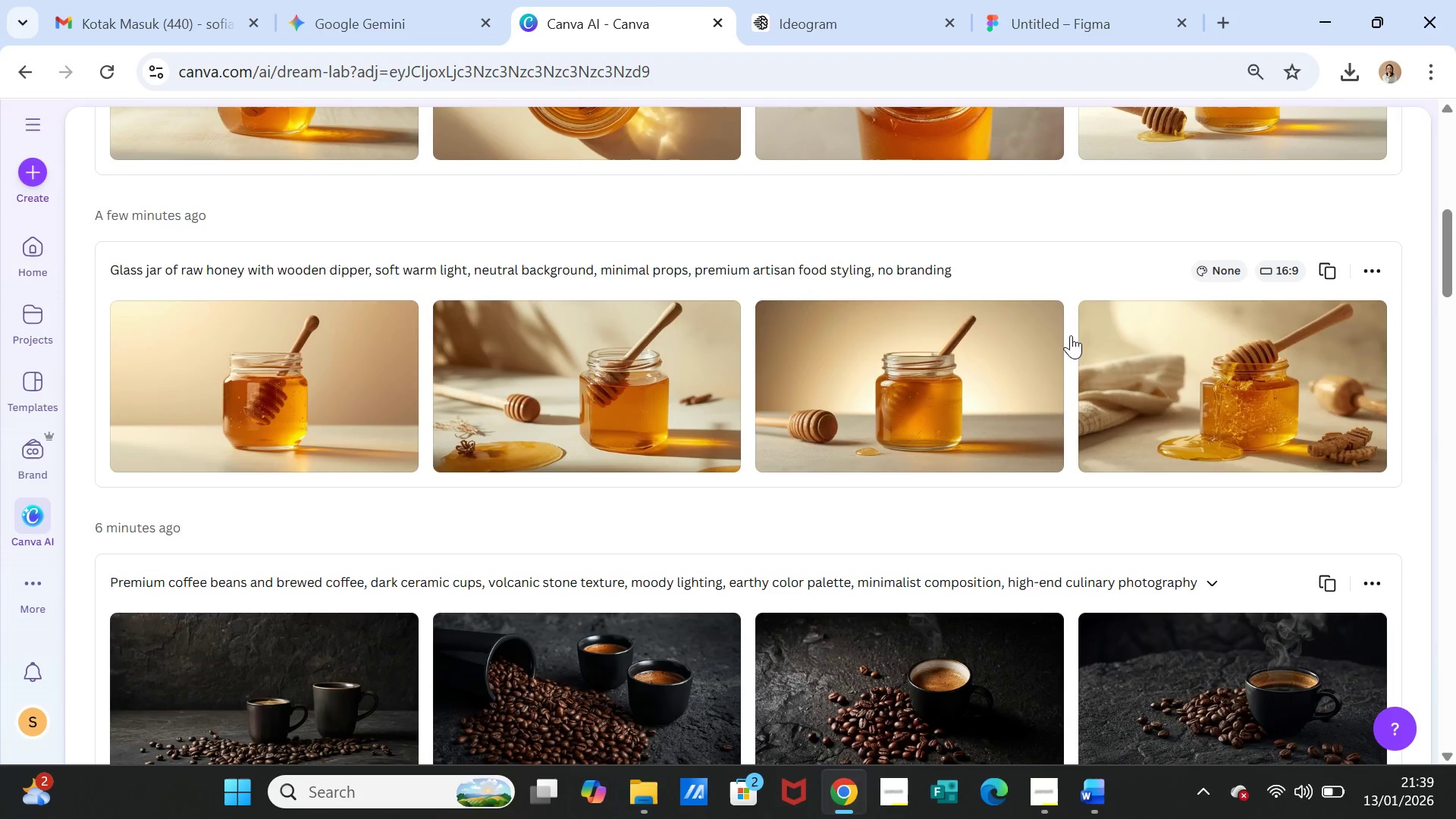 
scroll: coordinate [1110, 368], scroll_direction: up, amount: 7.0
 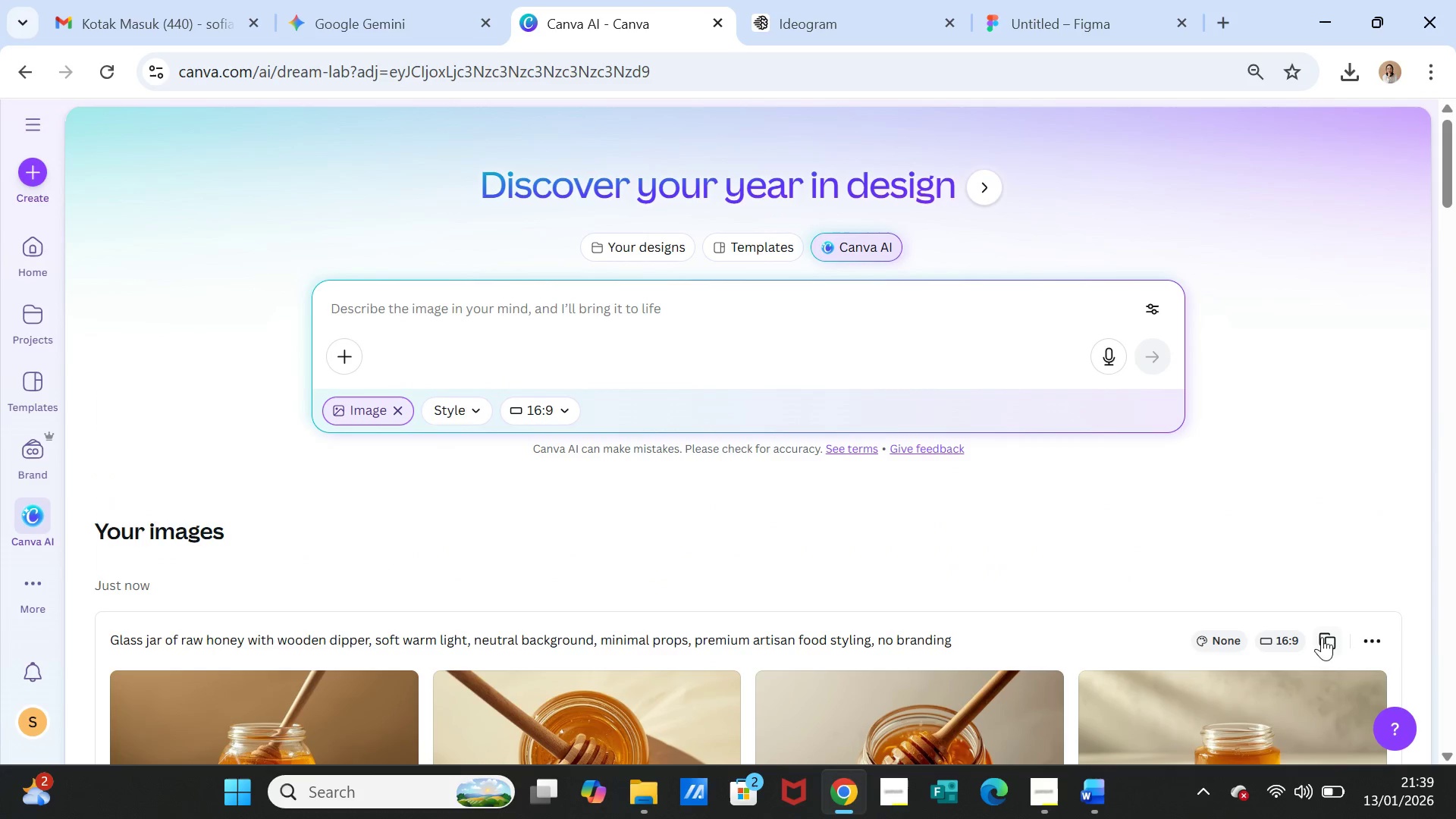 
left_click([1331, 635])
 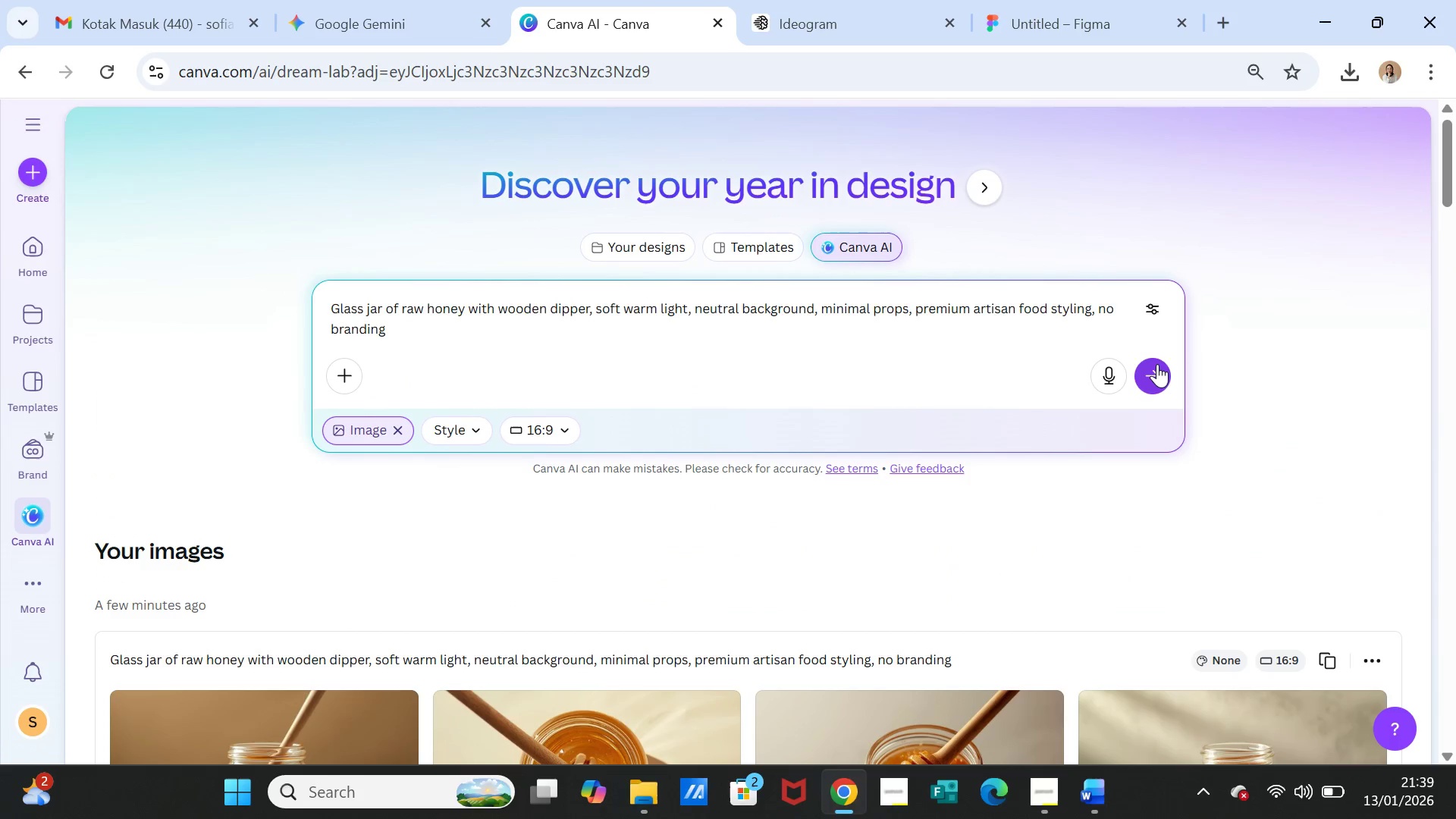 
left_click([1157, 364])
 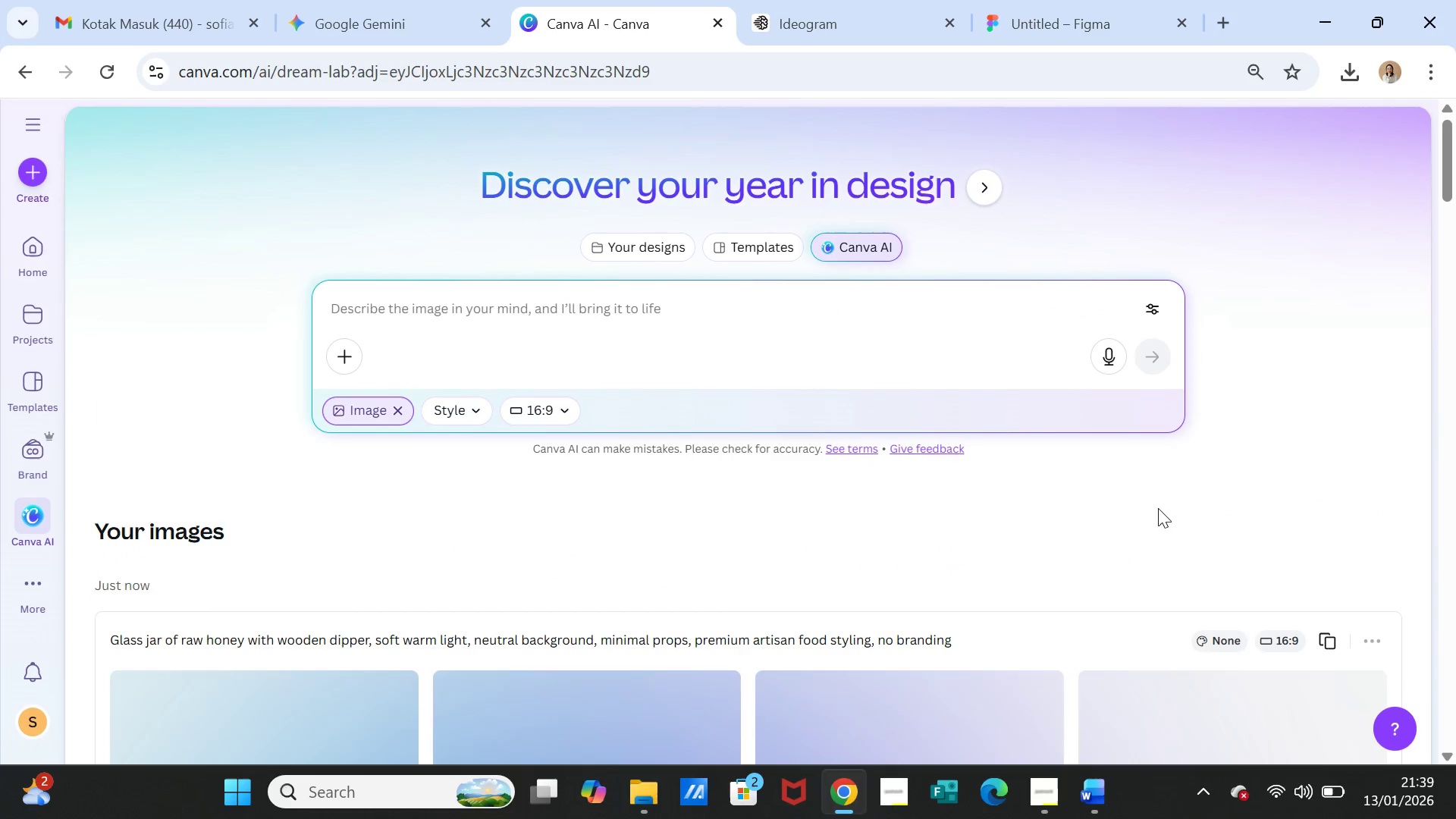 
scroll: coordinate [1158, 508], scroll_direction: down, amount: 3.0
 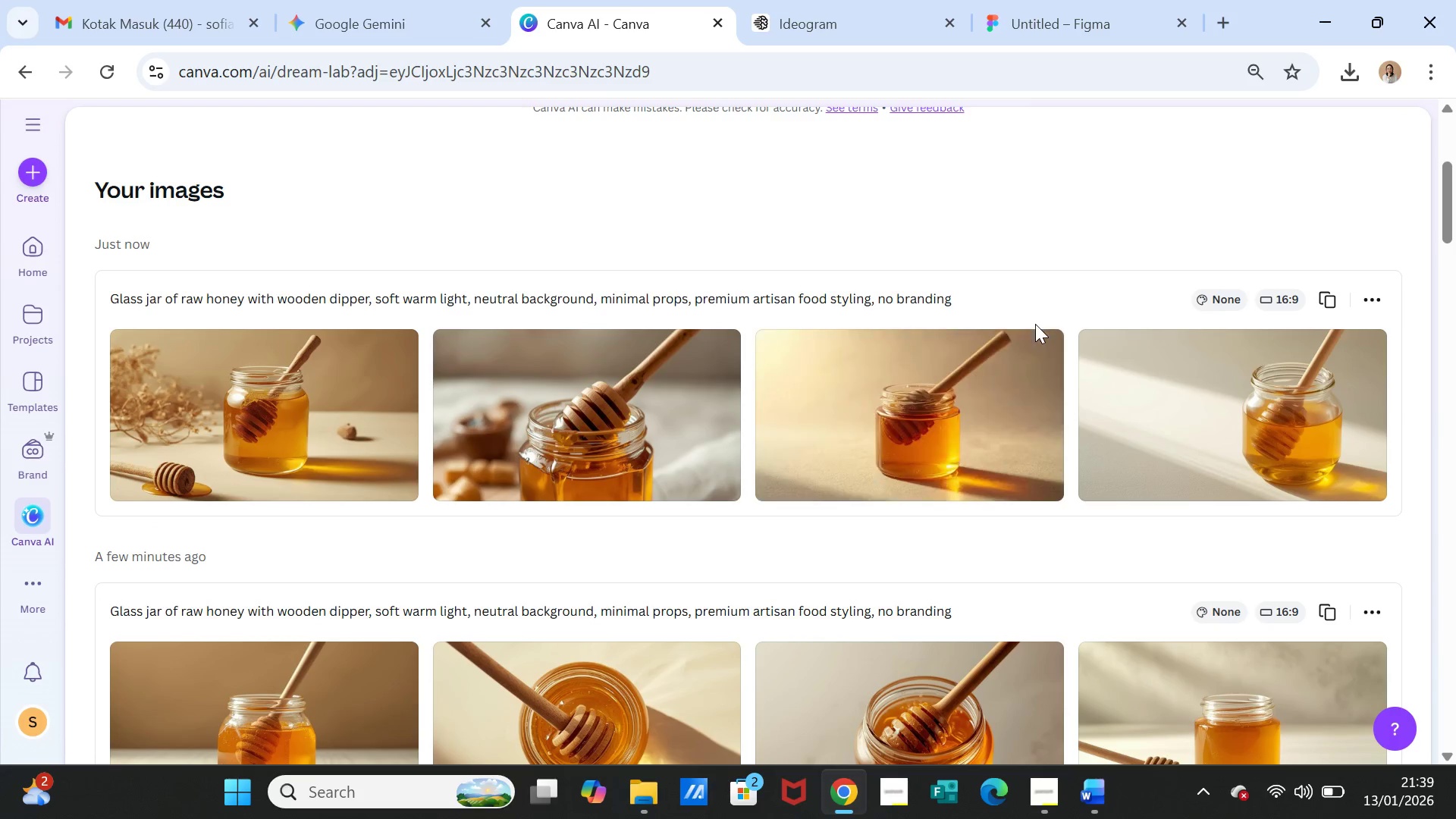 
wait(13.3)
 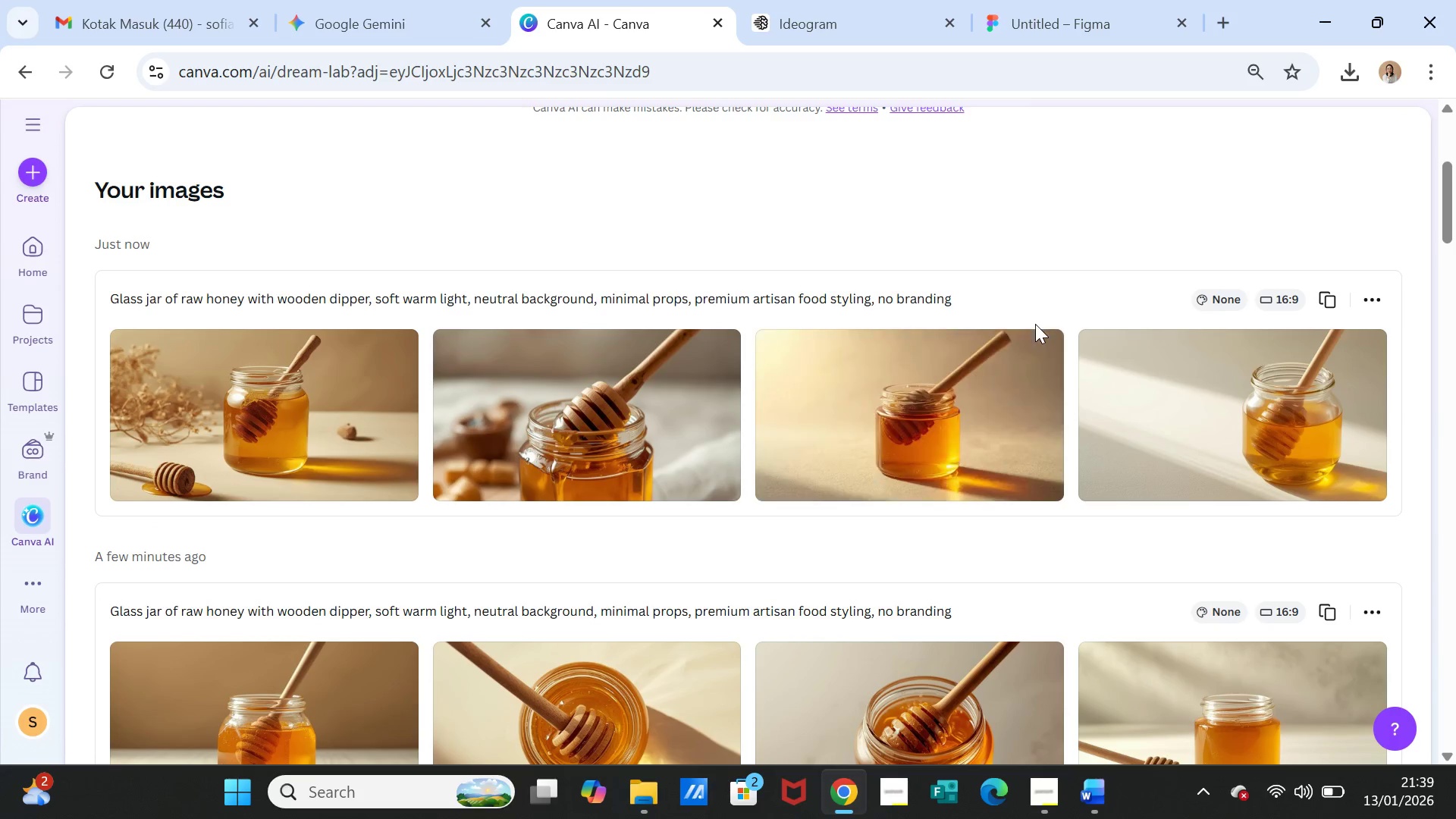 
left_click([853, 0])
 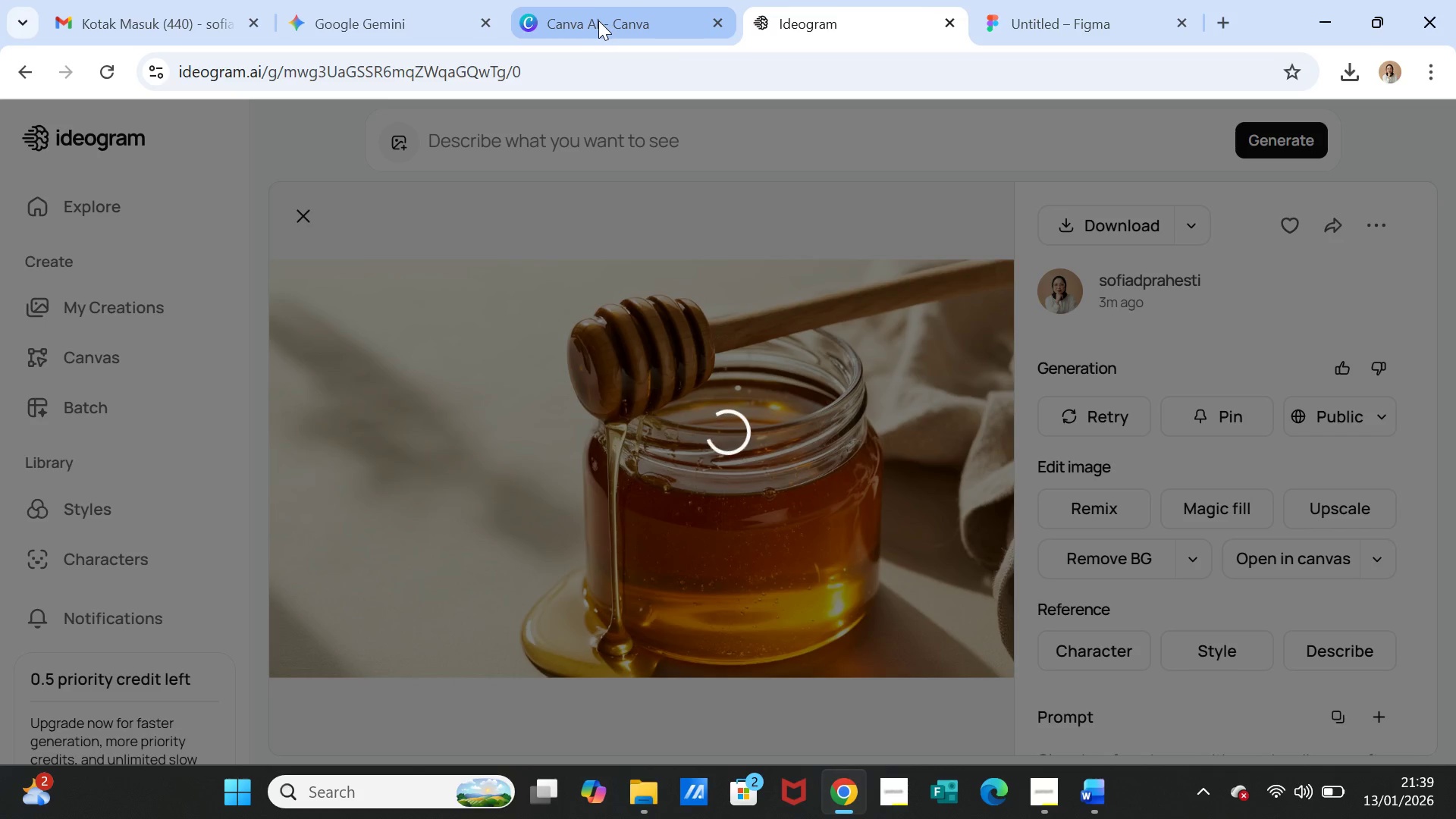 
left_click([598, 20])
 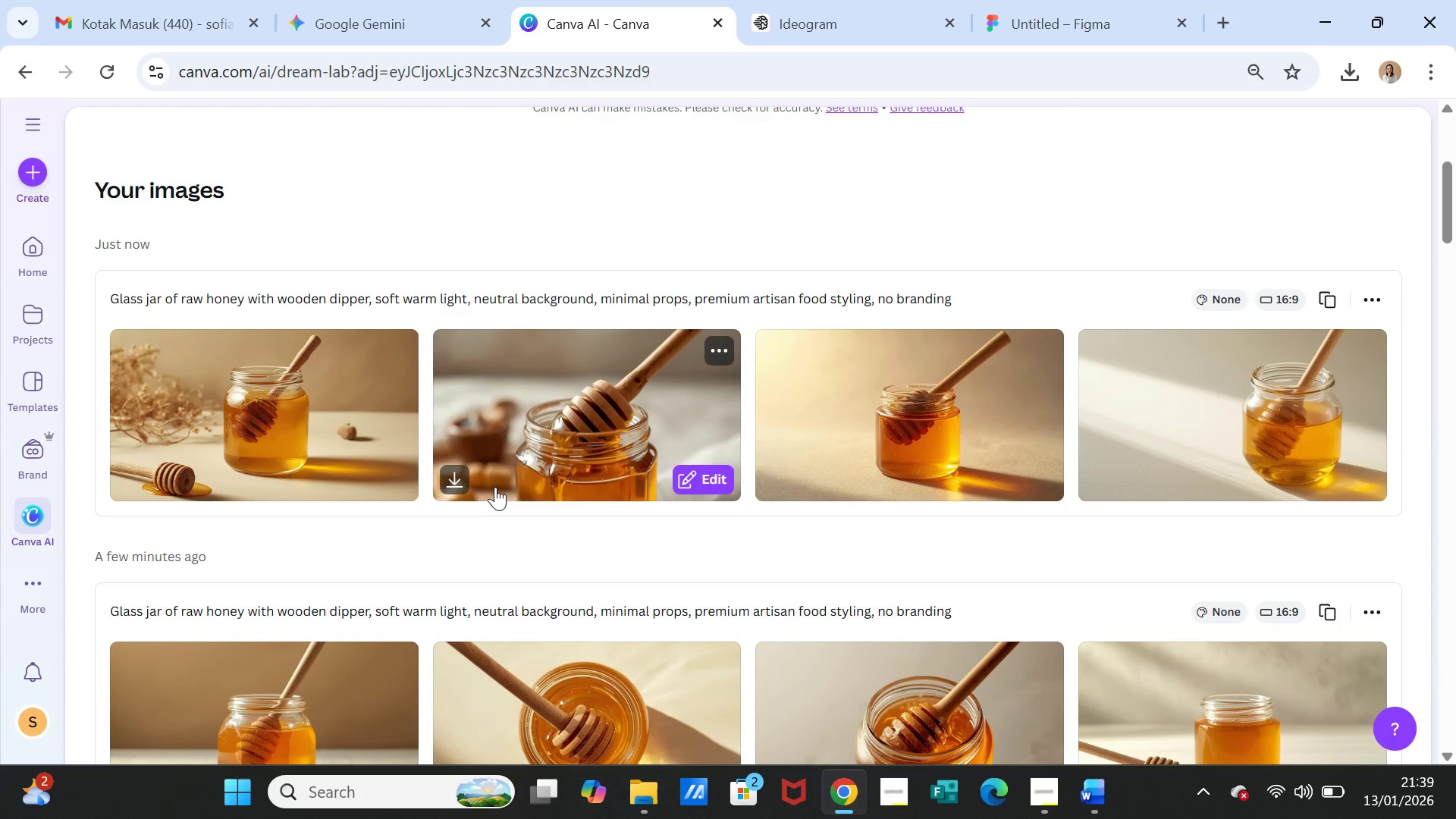 
left_click([462, 482])
 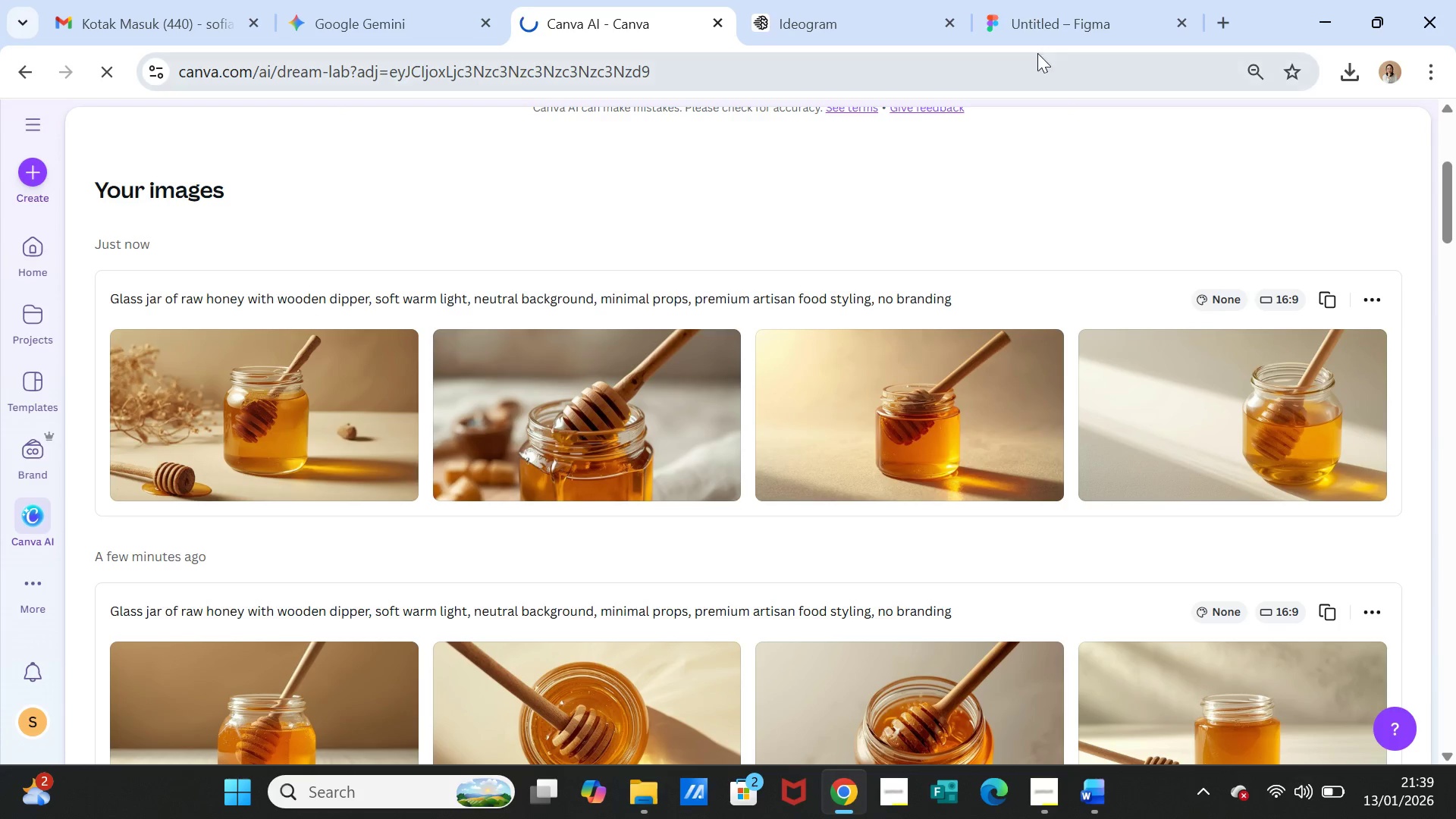 
left_click([1037, 36])
 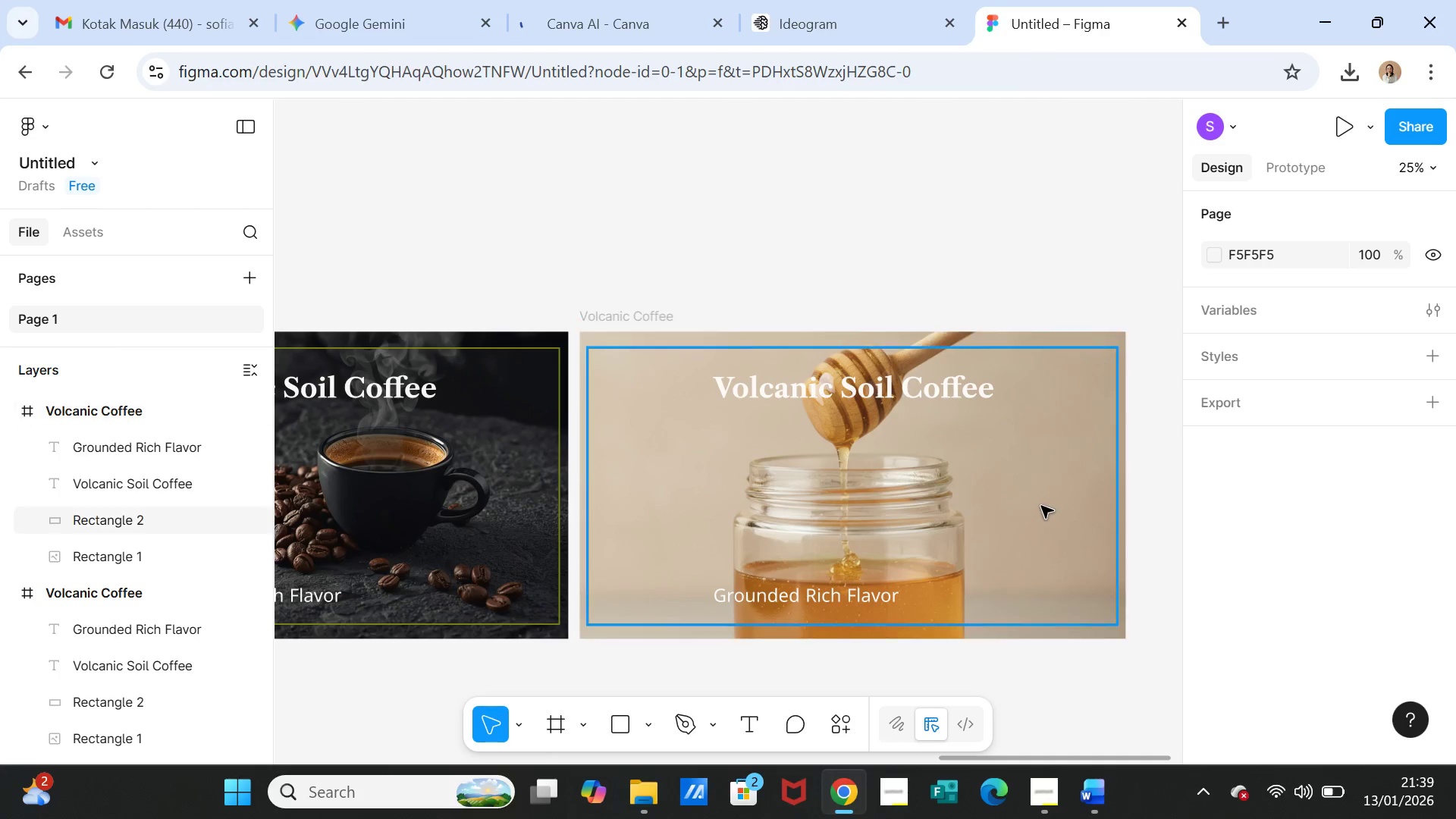 
left_click([1041, 506])
 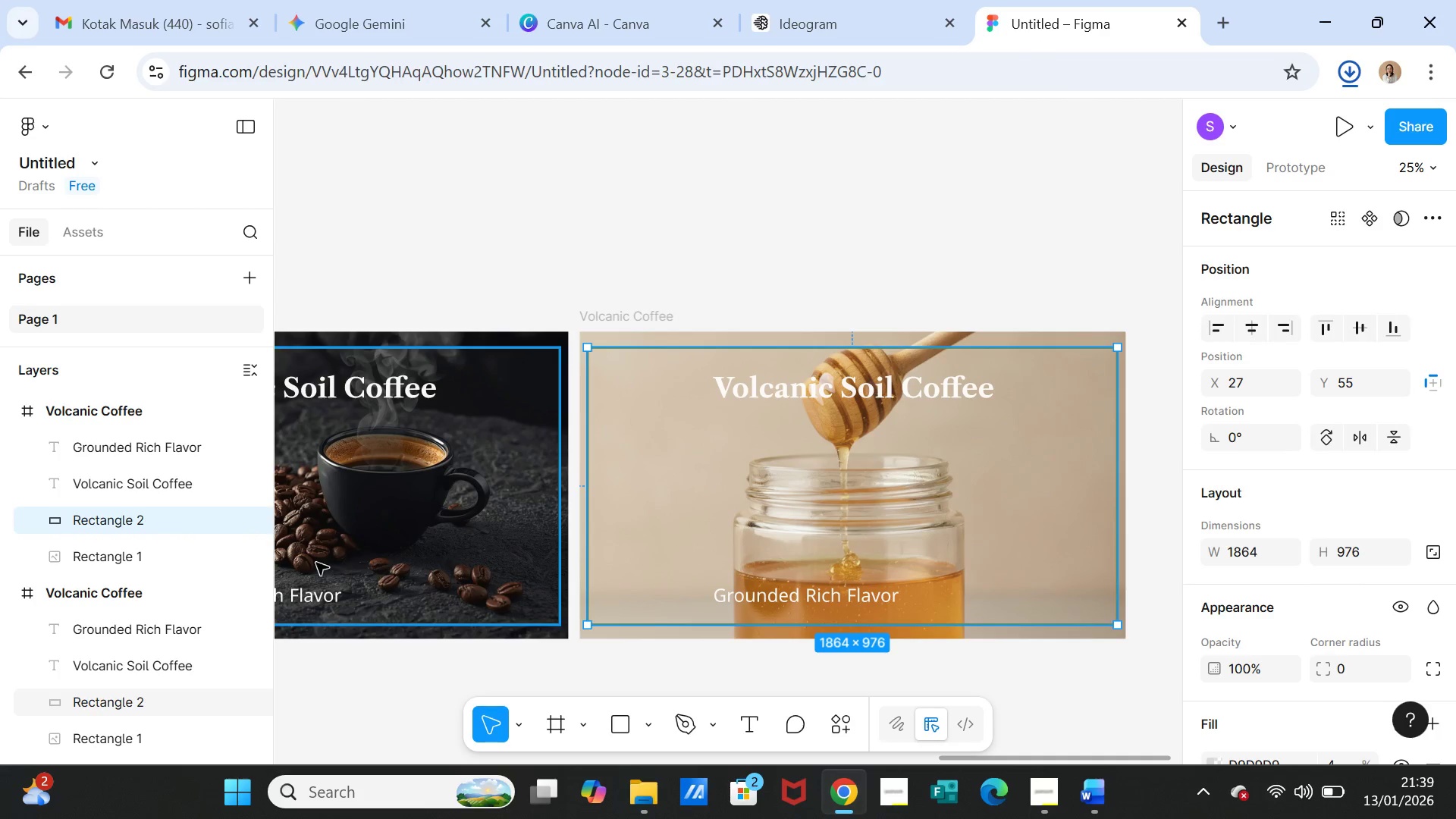 
left_click([157, 554])
 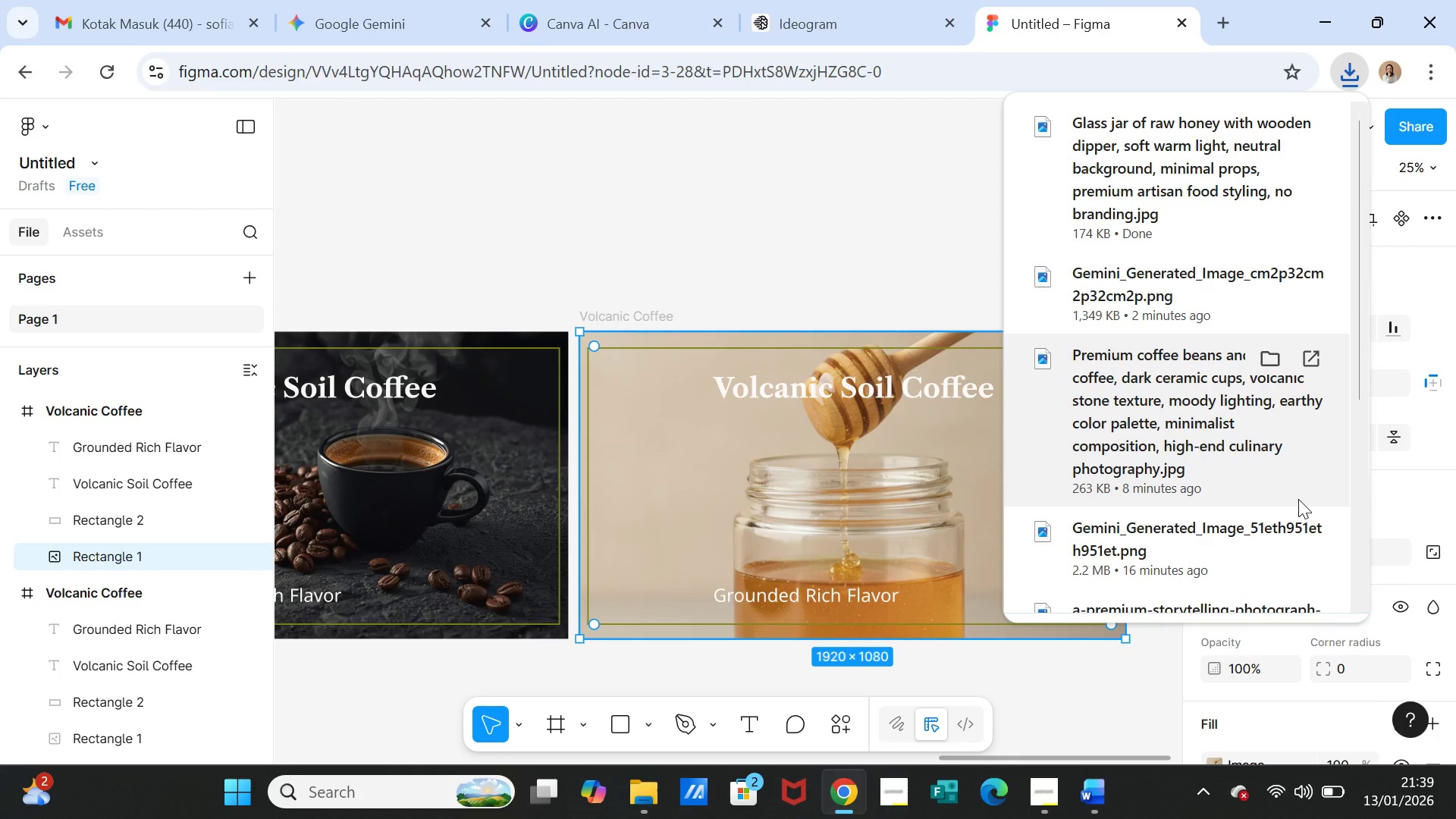 
scroll: coordinate [1310, 642], scroll_direction: down, amount: 2.0
 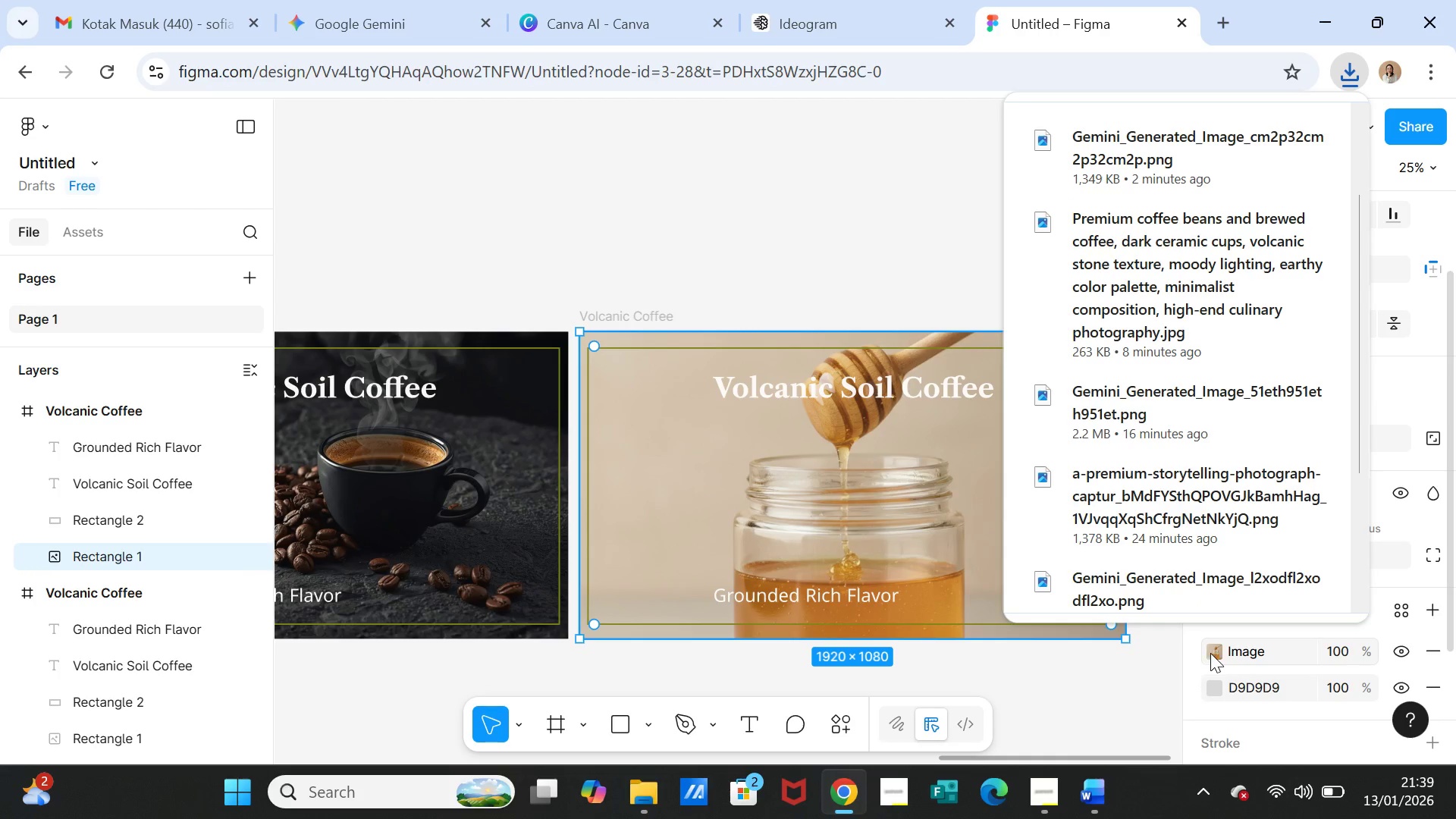 
left_click([1211, 653])
 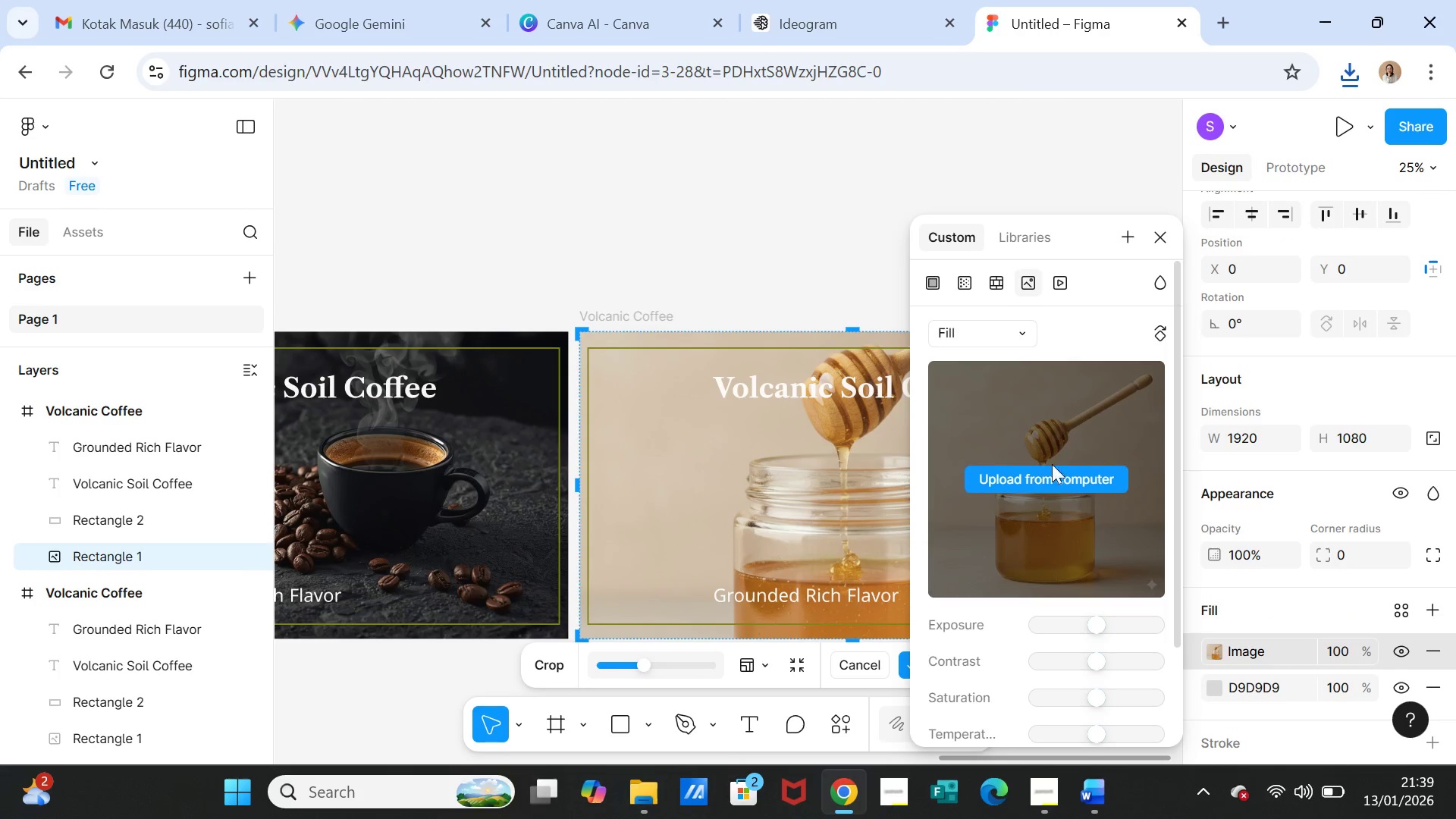 
left_click([1038, 479])
 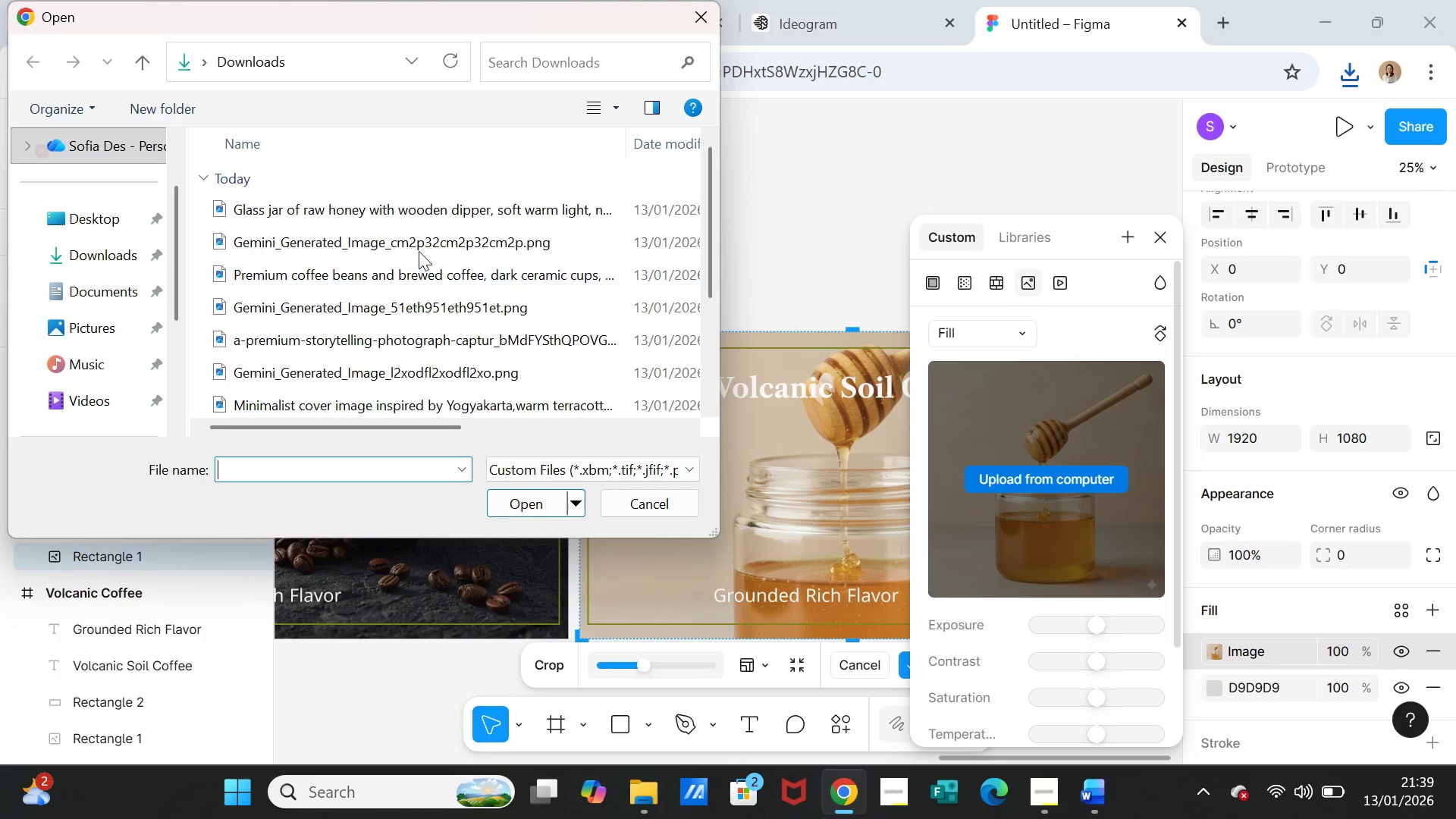 
left_click([416, 213])
 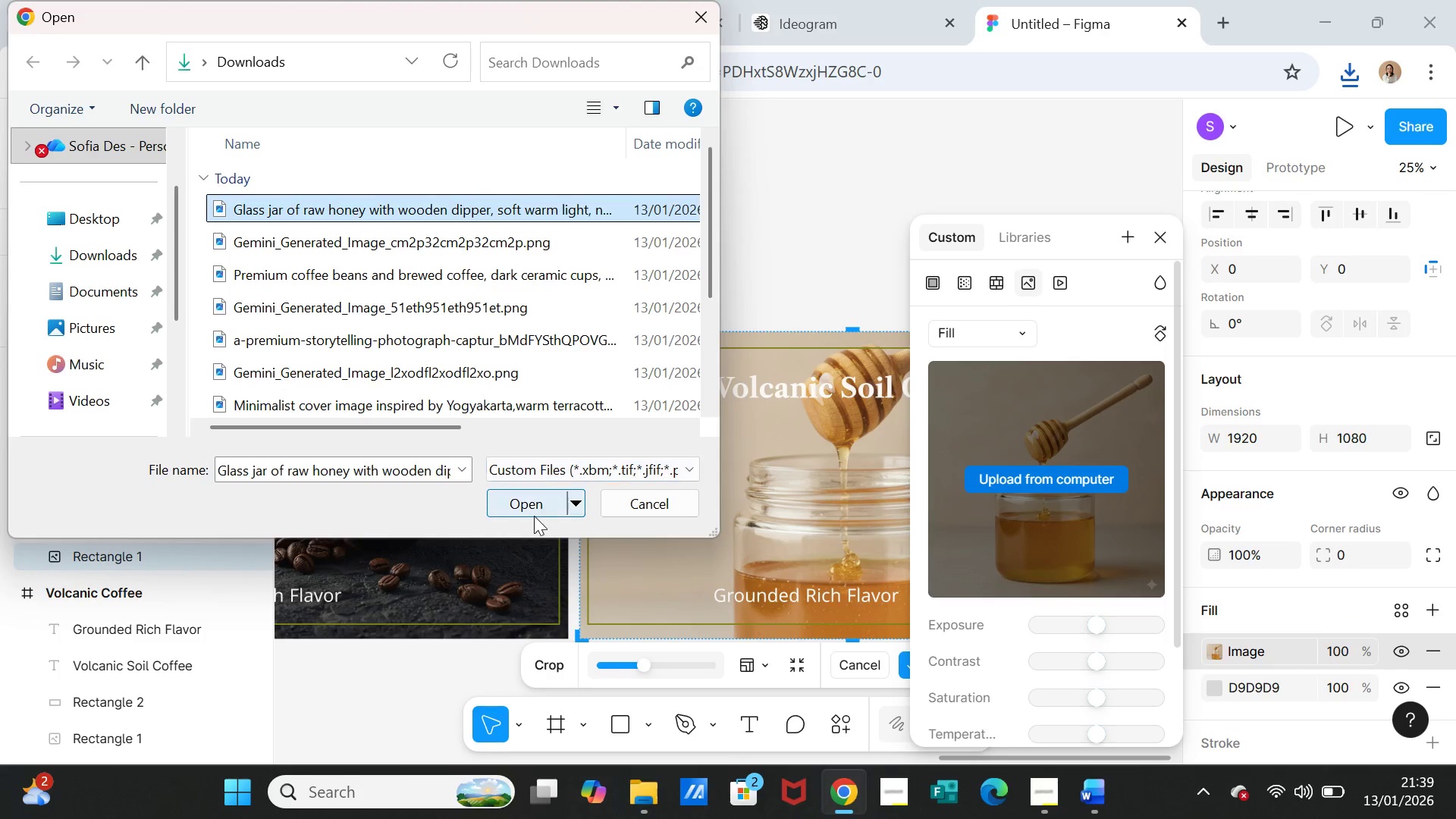 
left_click([534, 516])
 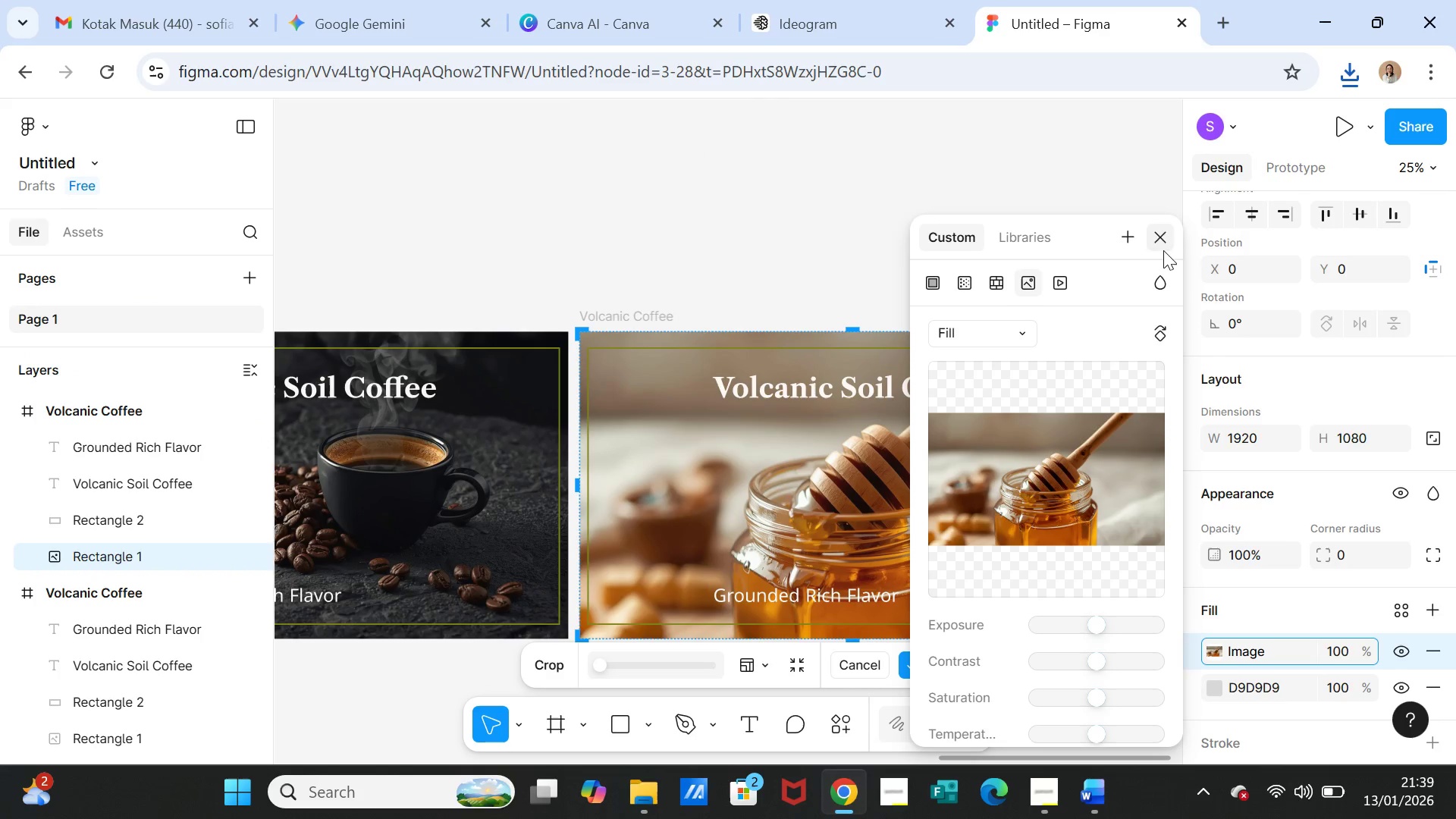 
left_click([1160, 242])
 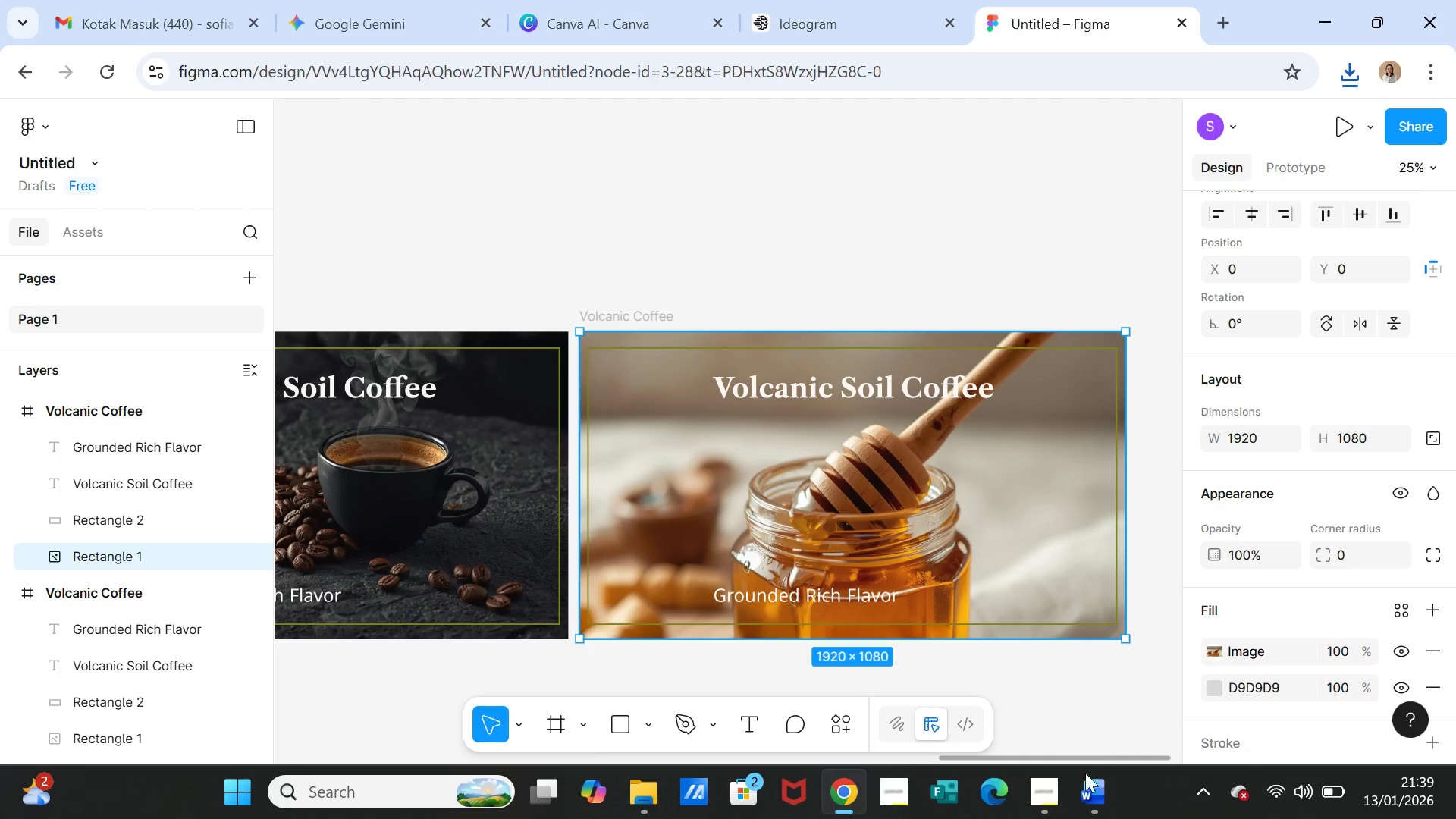 
left_click([1089, 798])
 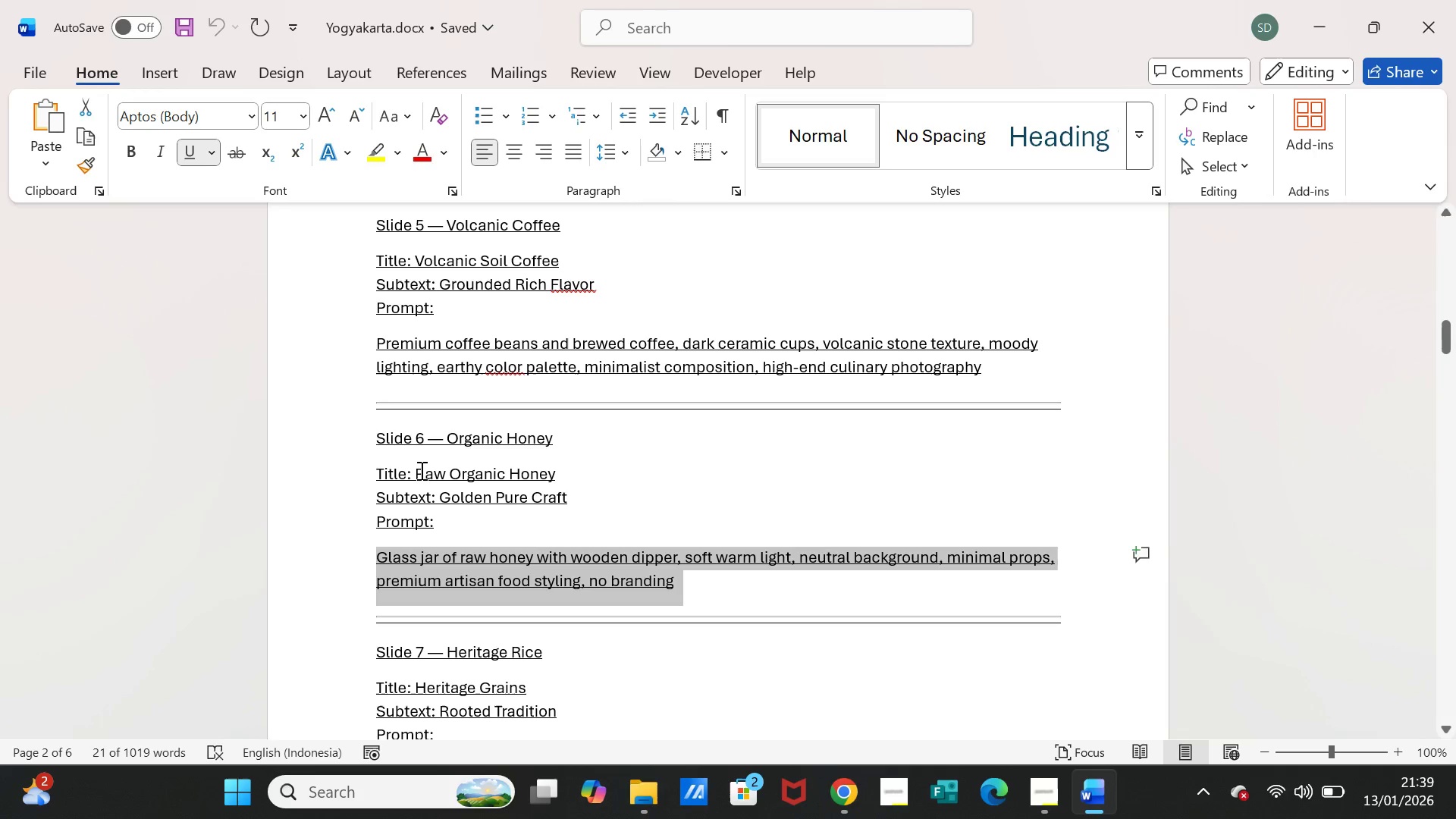 
left_click_drag(start_coordinate=[416, 471], to_coordinate=[546, 473])
 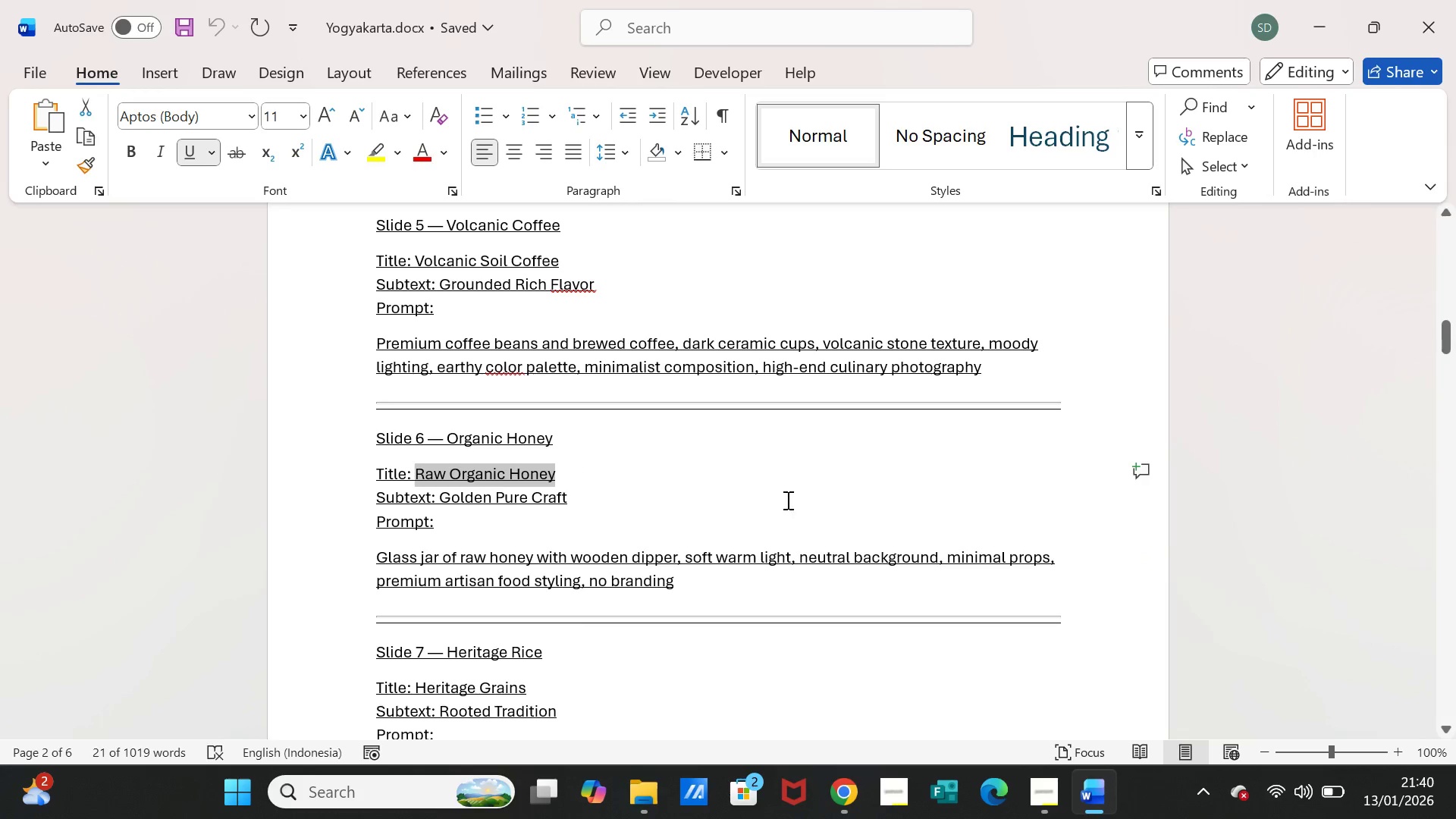 
key(Control+C)
 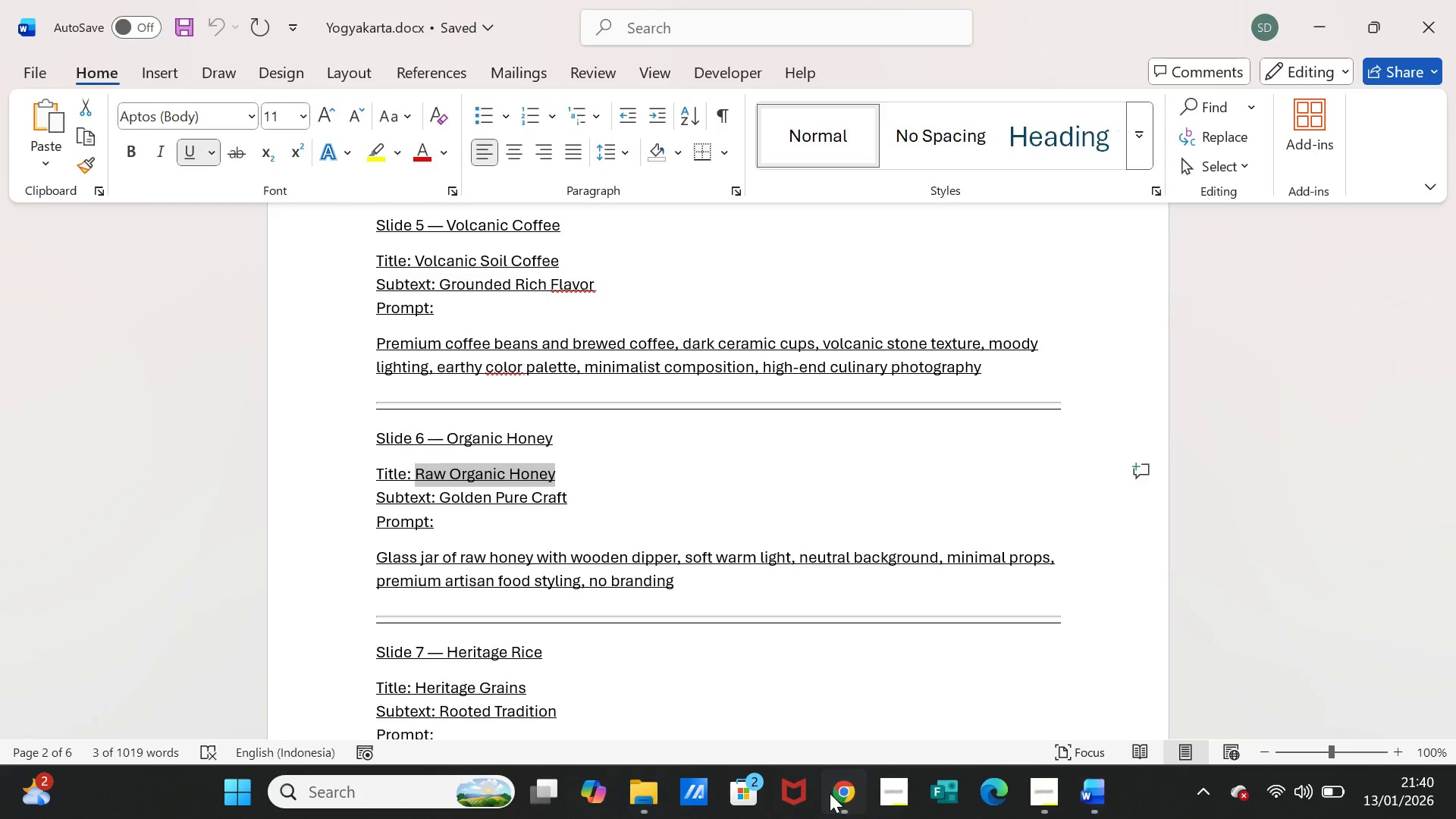 
left_click([830, 793])
 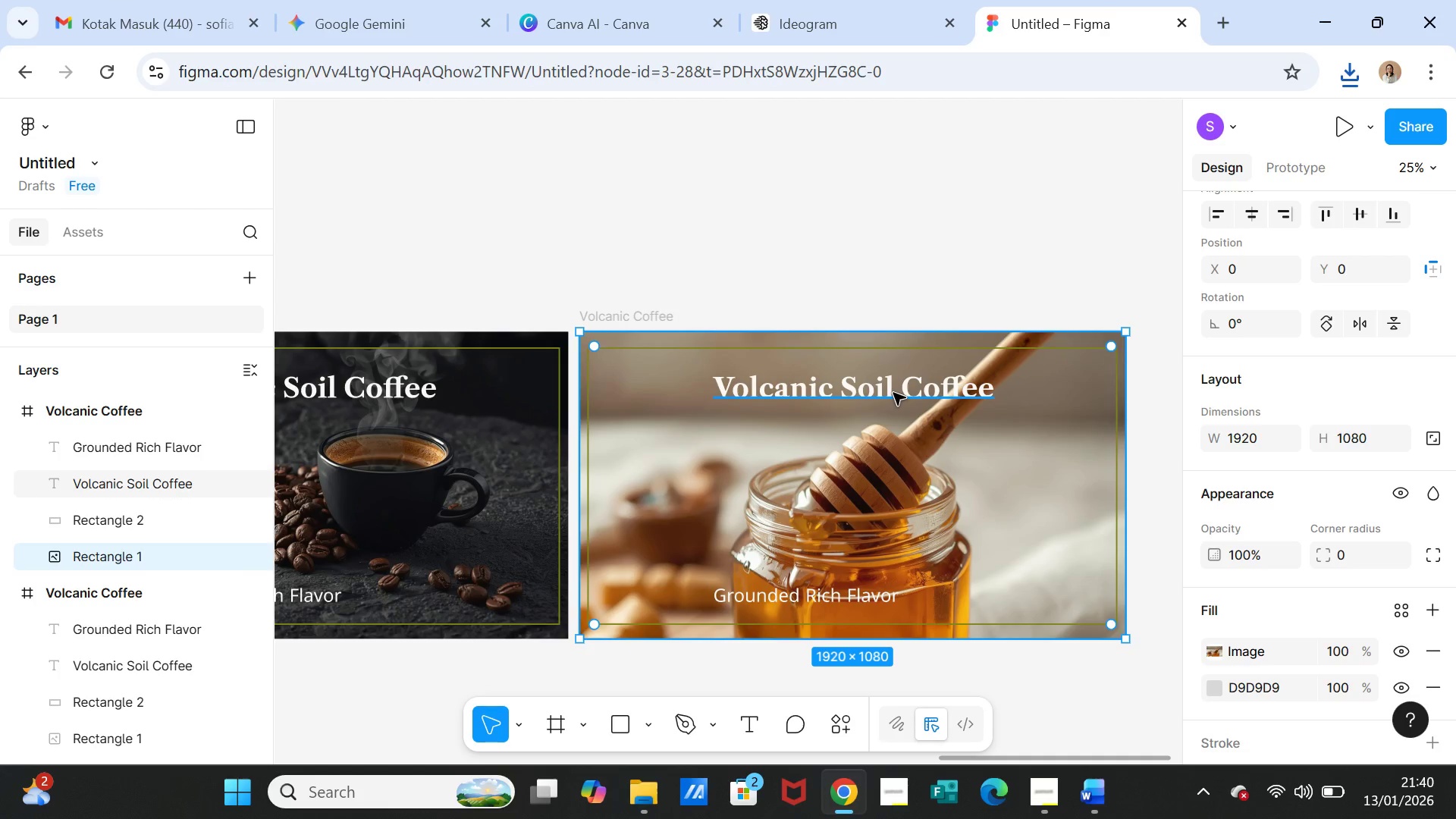 
double_click([893, 393])
 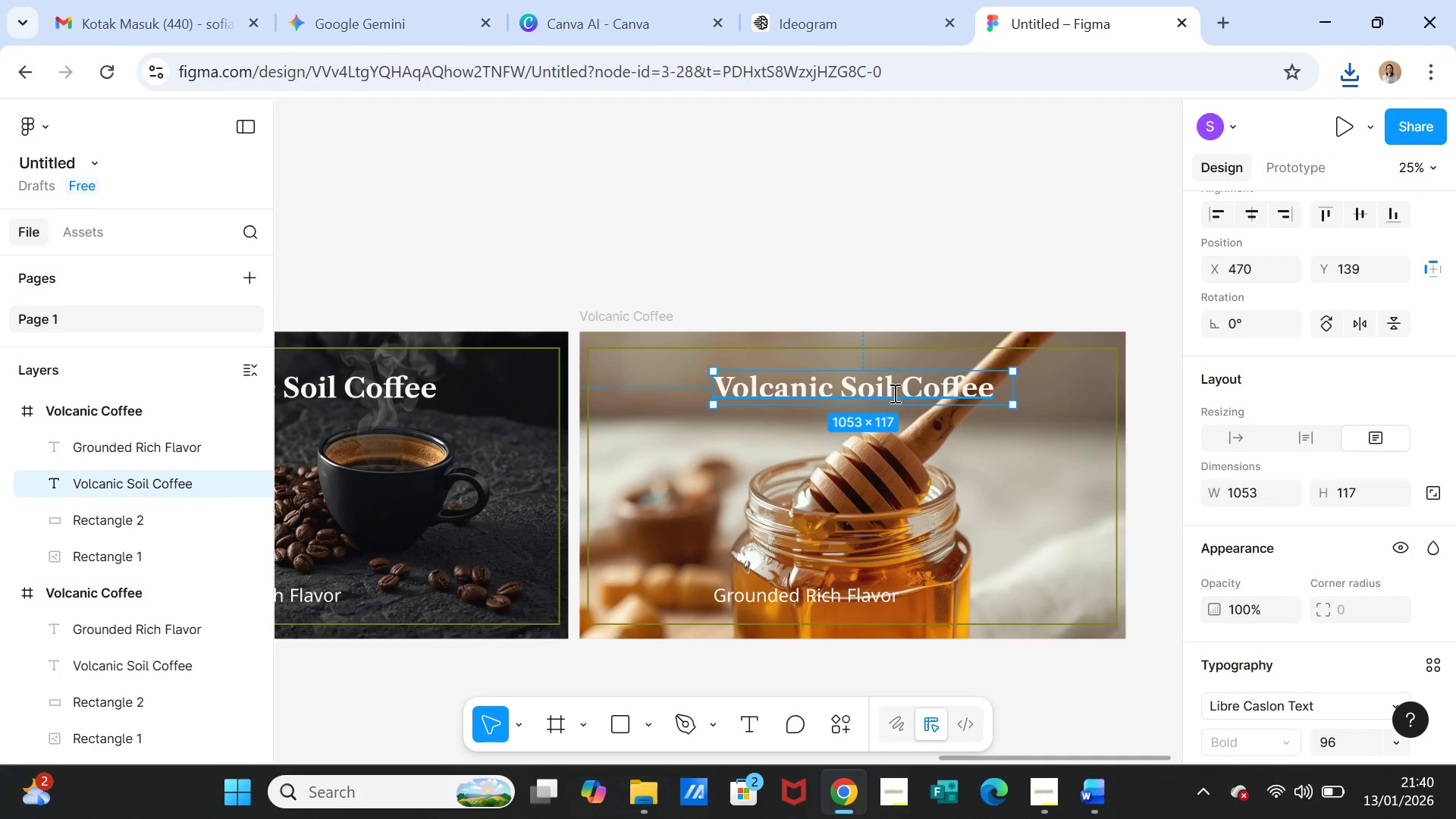 
triple_click([893, 393])
 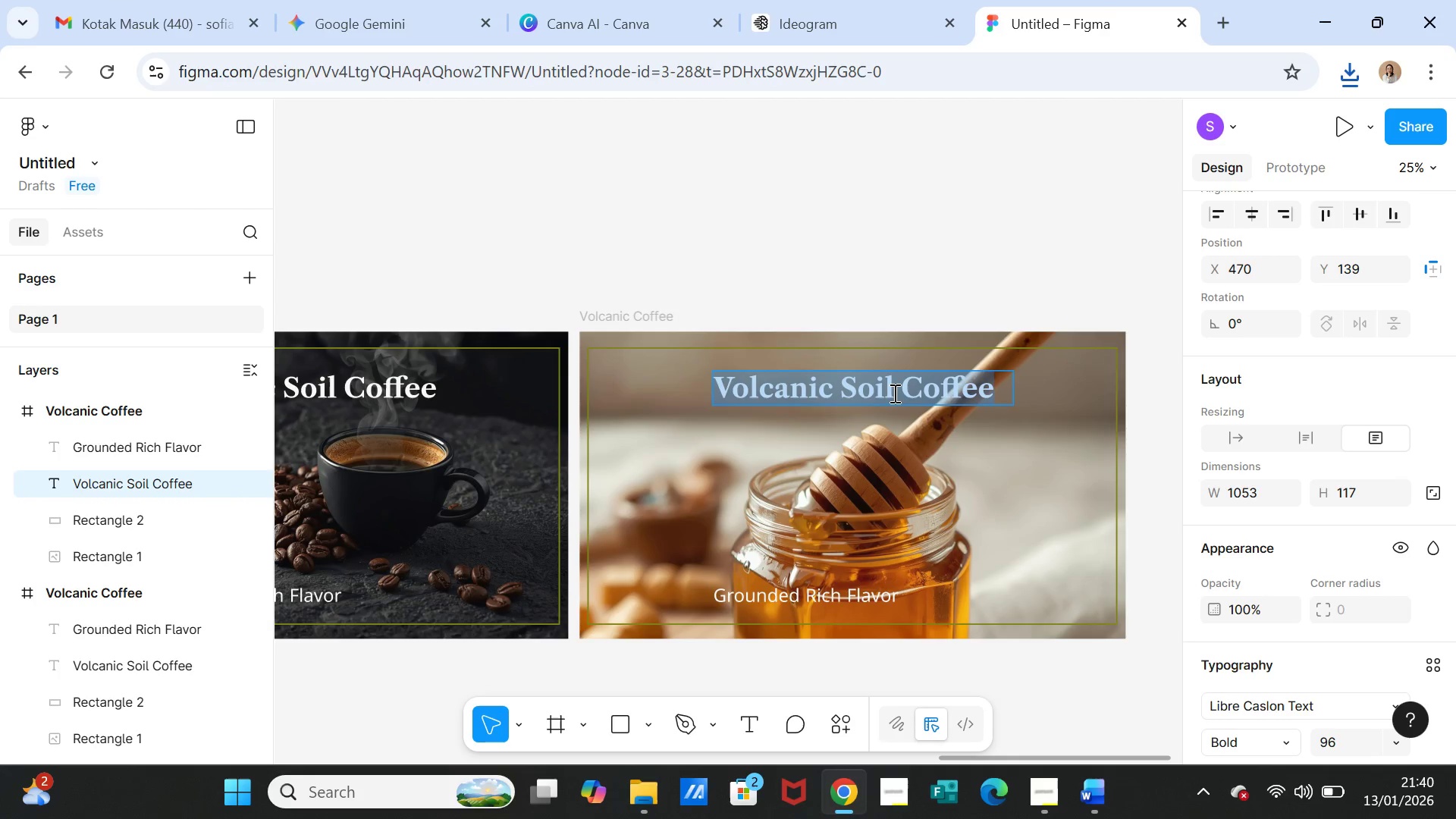 
key(Control+V)
 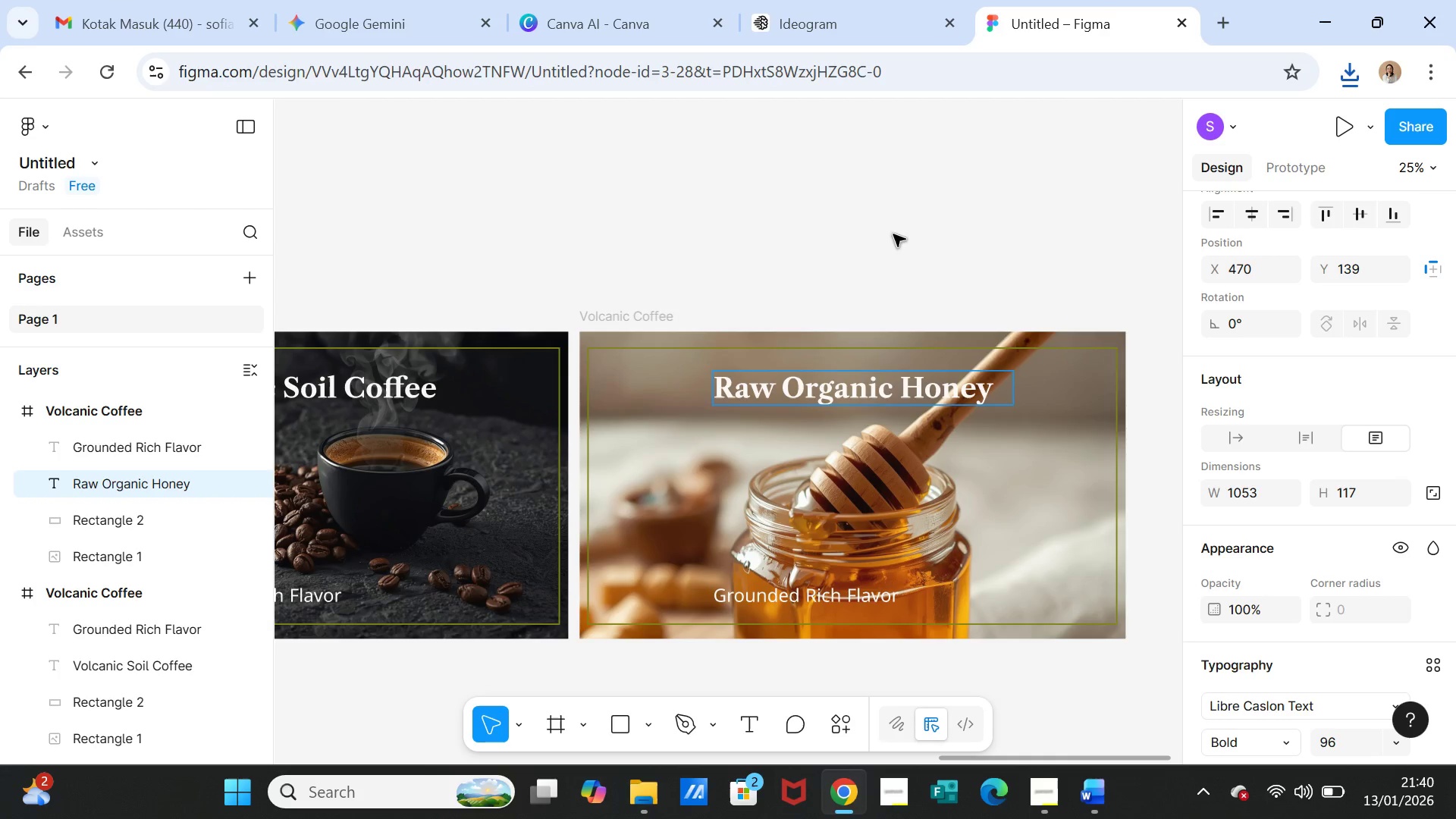 
left_click([893, 228])
 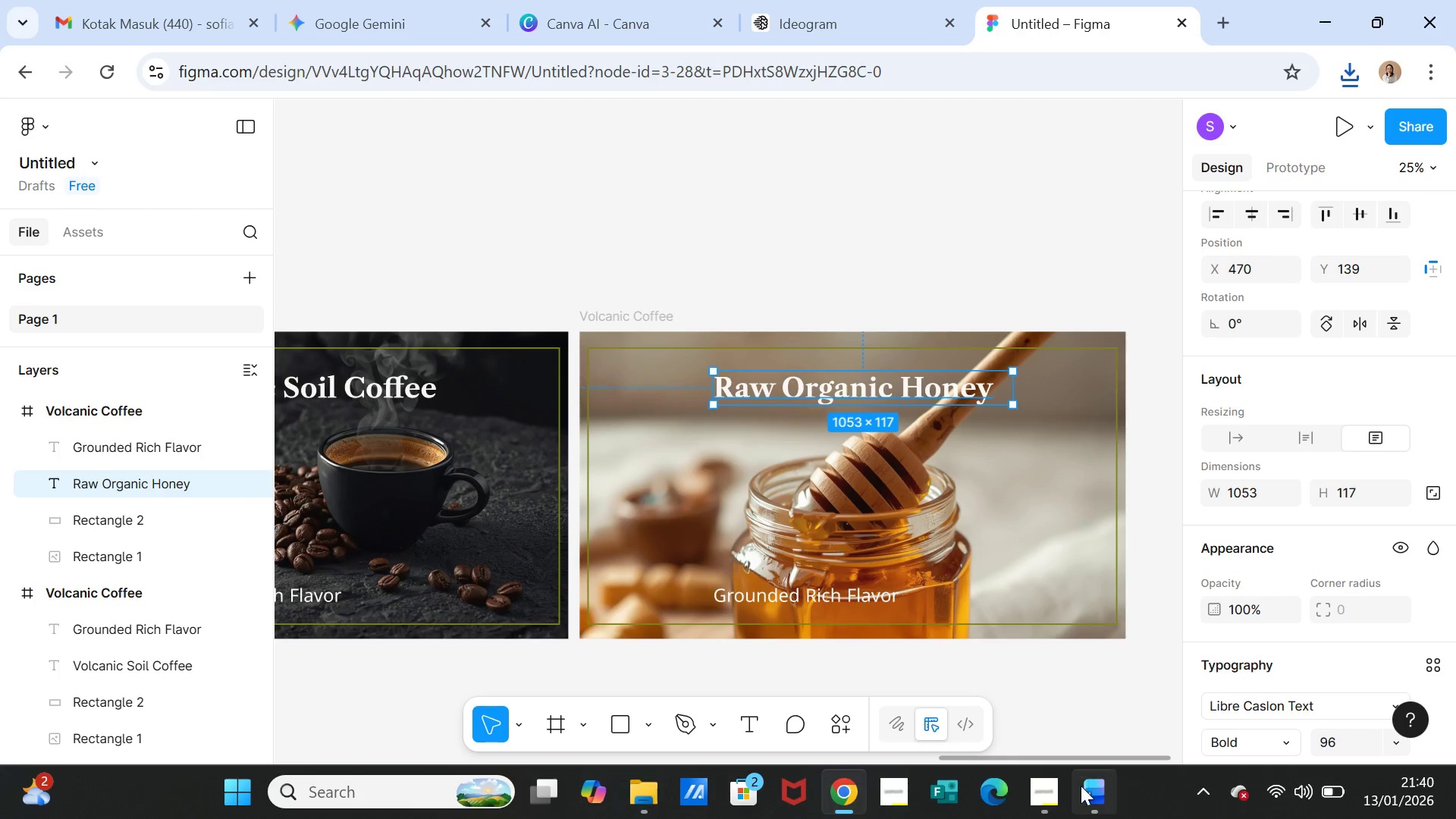 
left_click([1081, 792])
 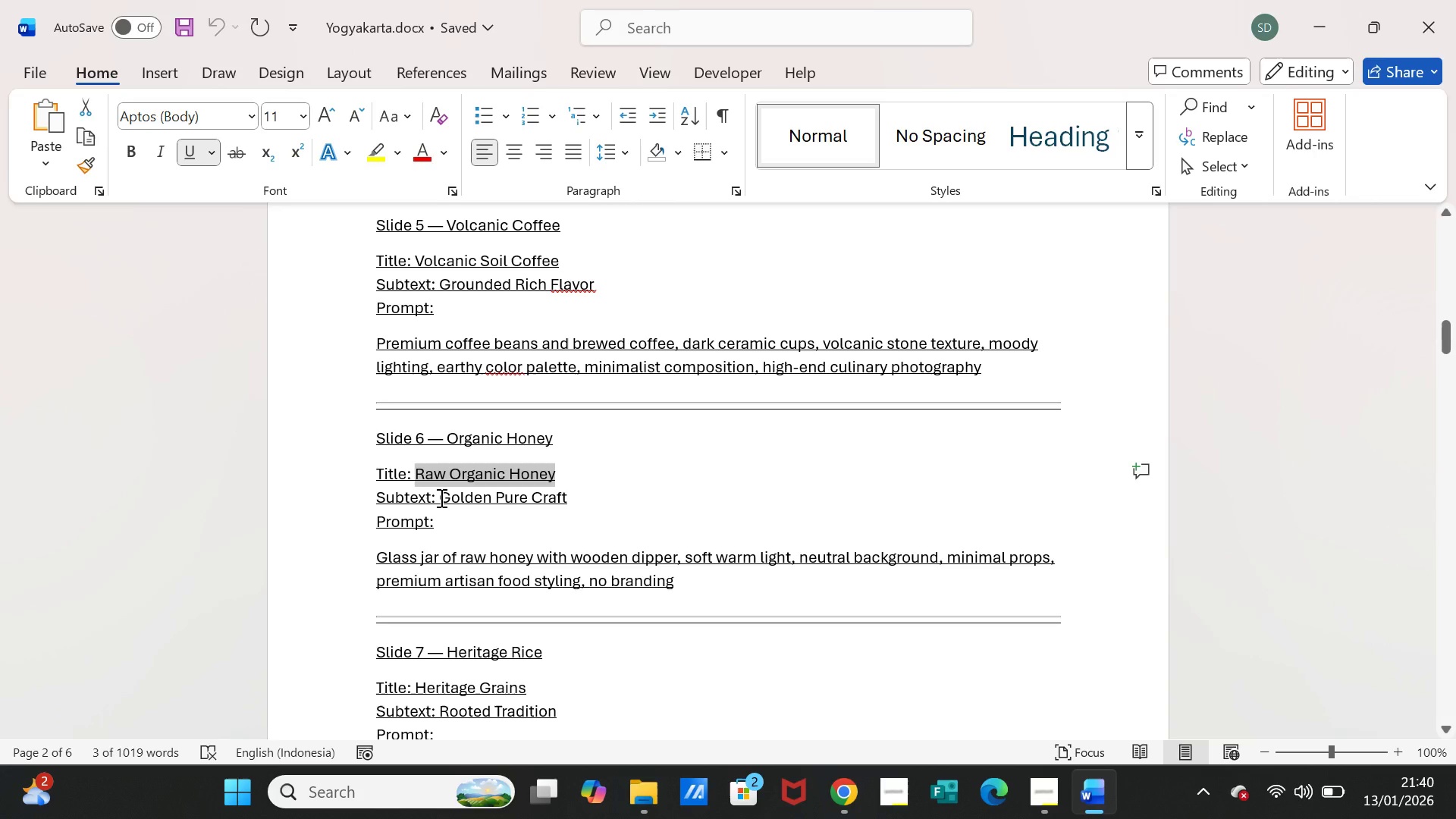 
left_click_drag(start_coordinate=[440, 497], to_coordinate=[550, 493])
 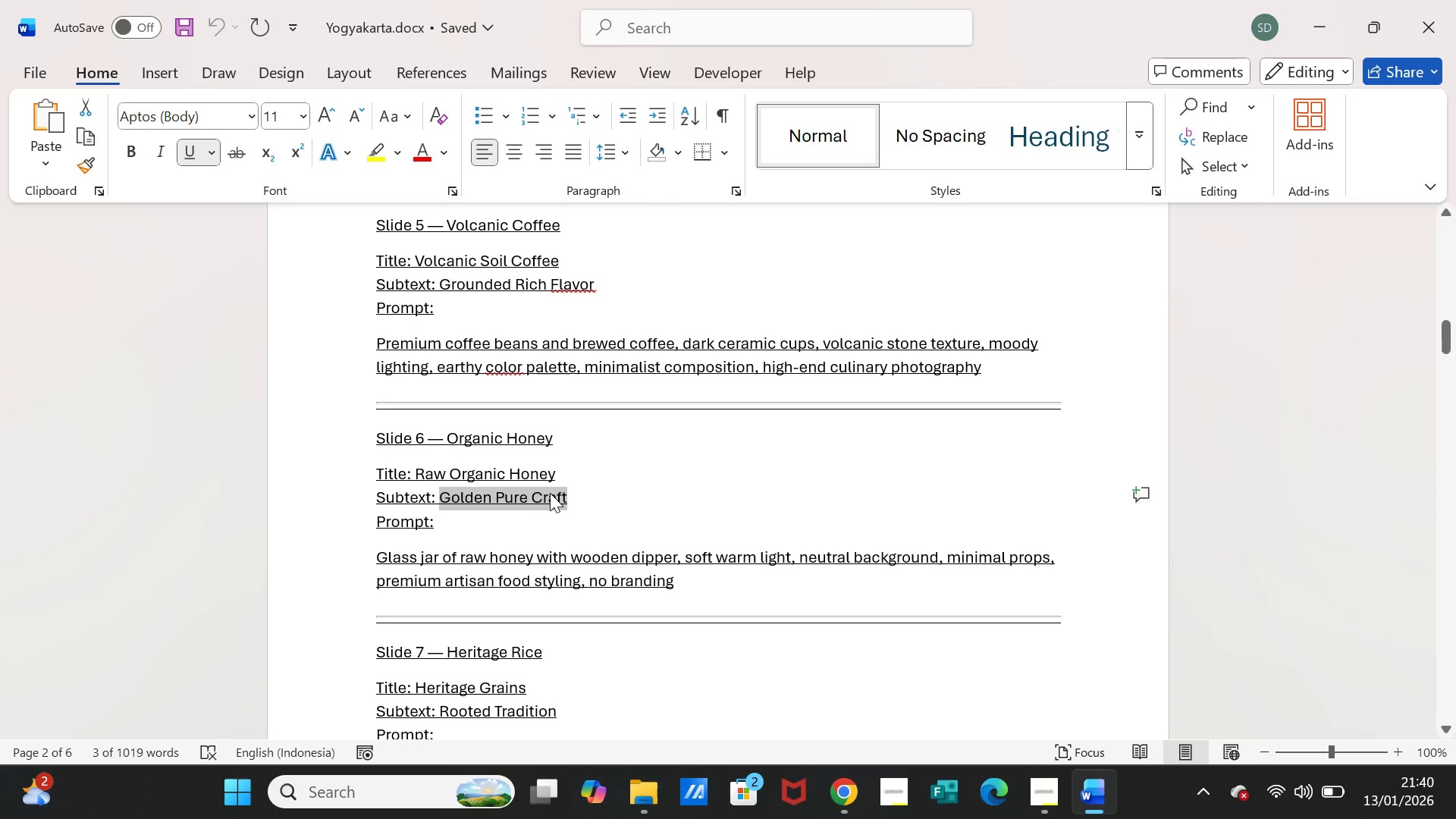 
key(Control+C)
 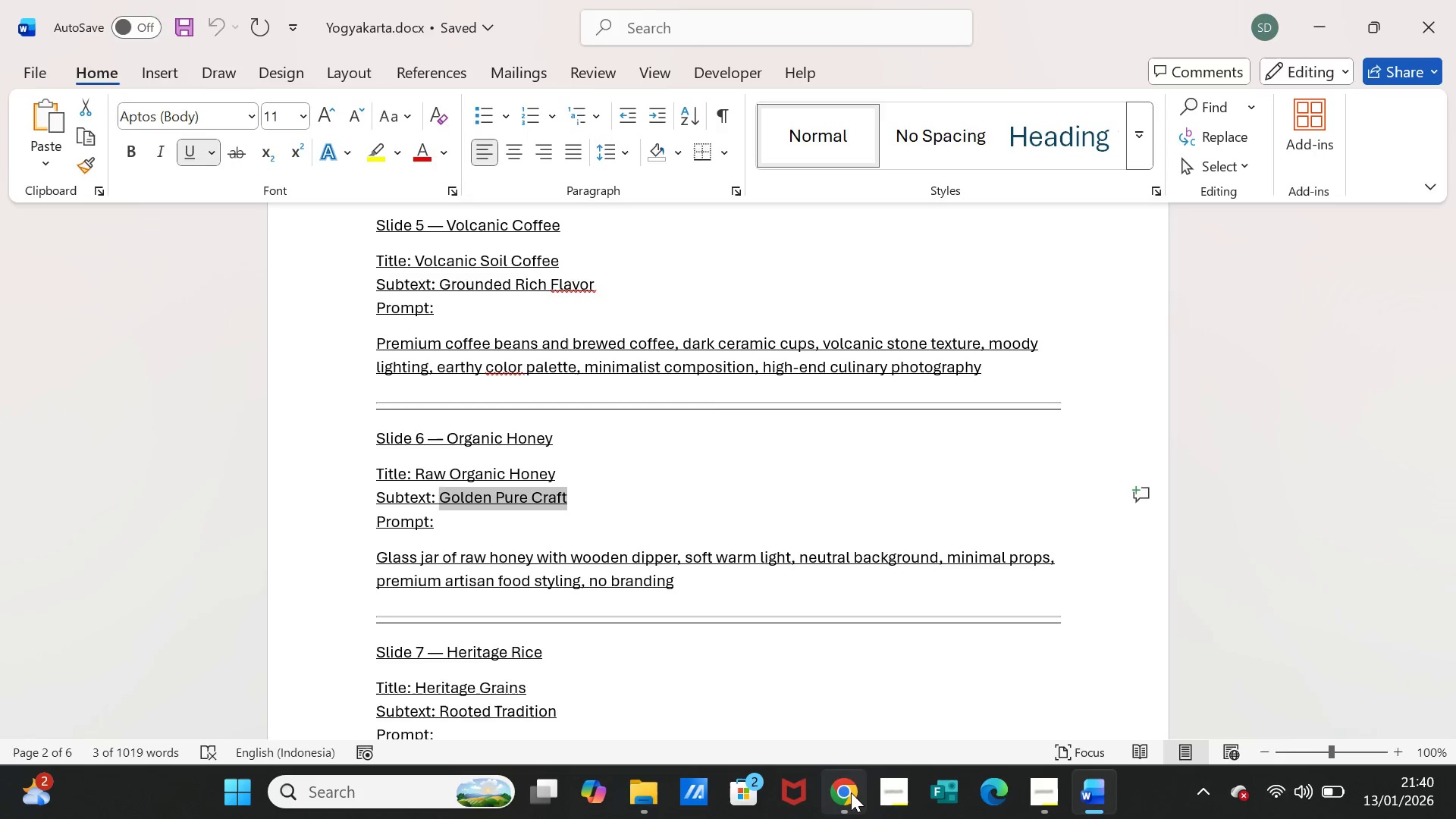 
left_click([851, 792])
 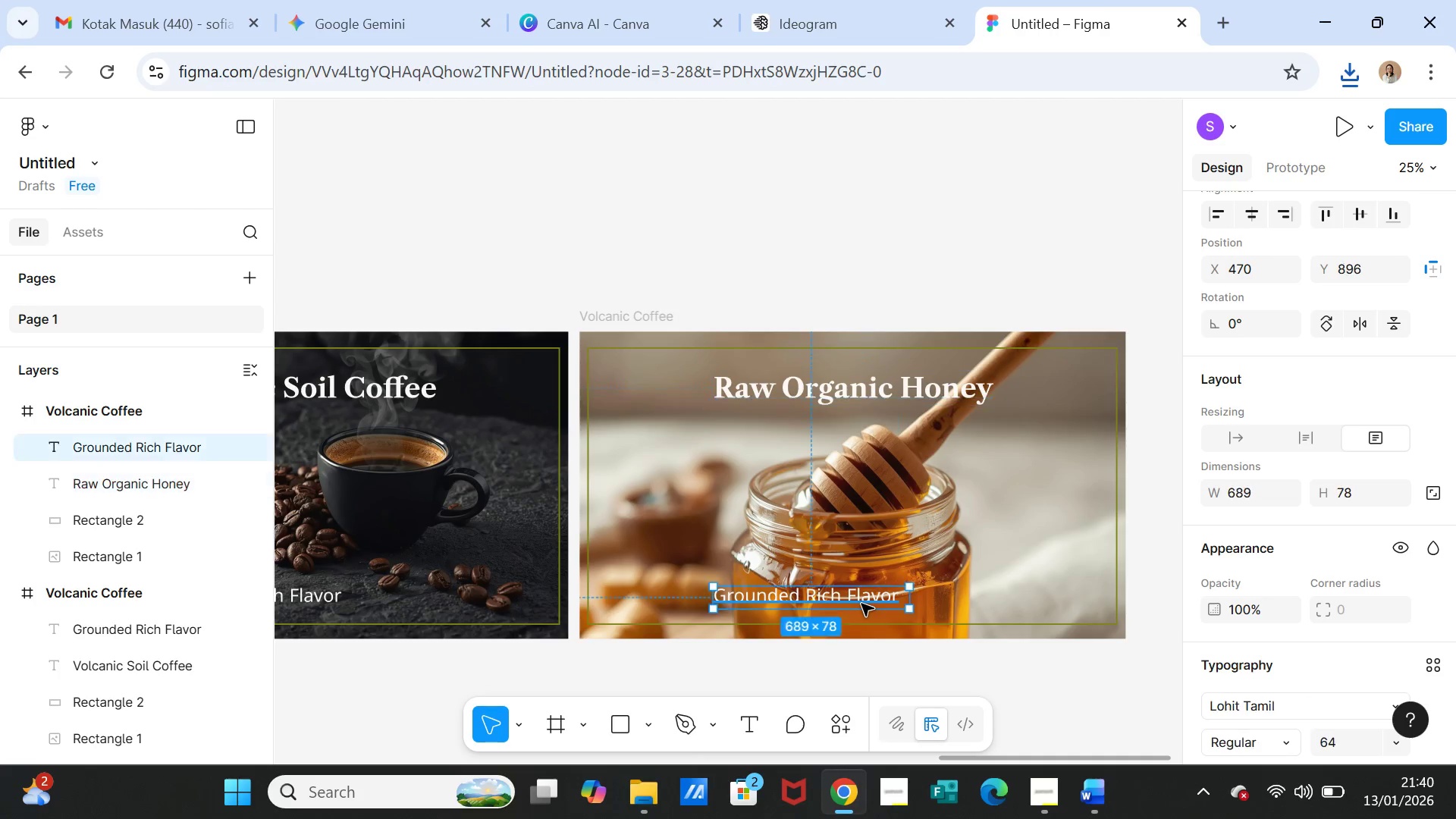 
double_click([861, 604])
 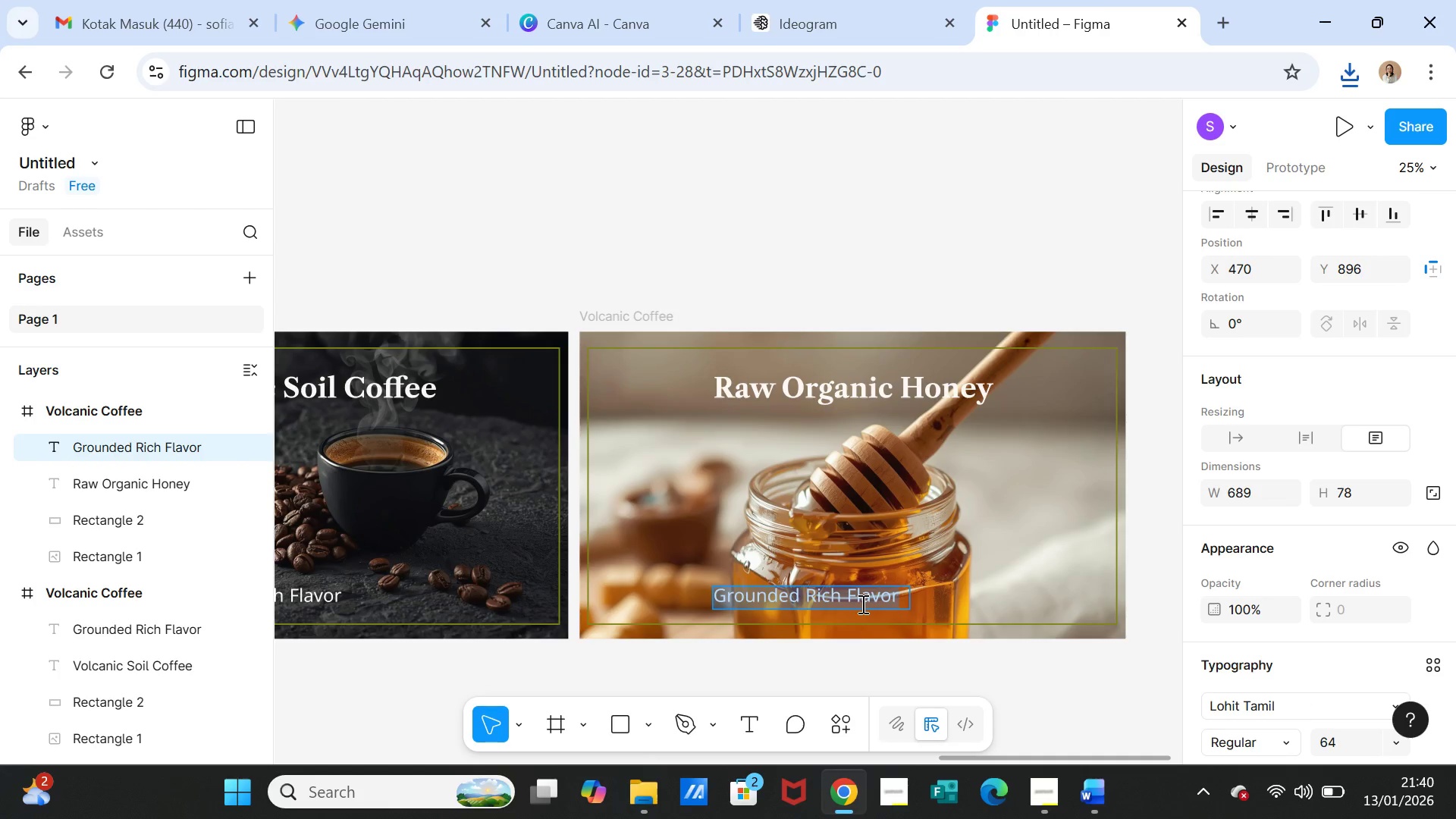 
triple_click([861, 604])
 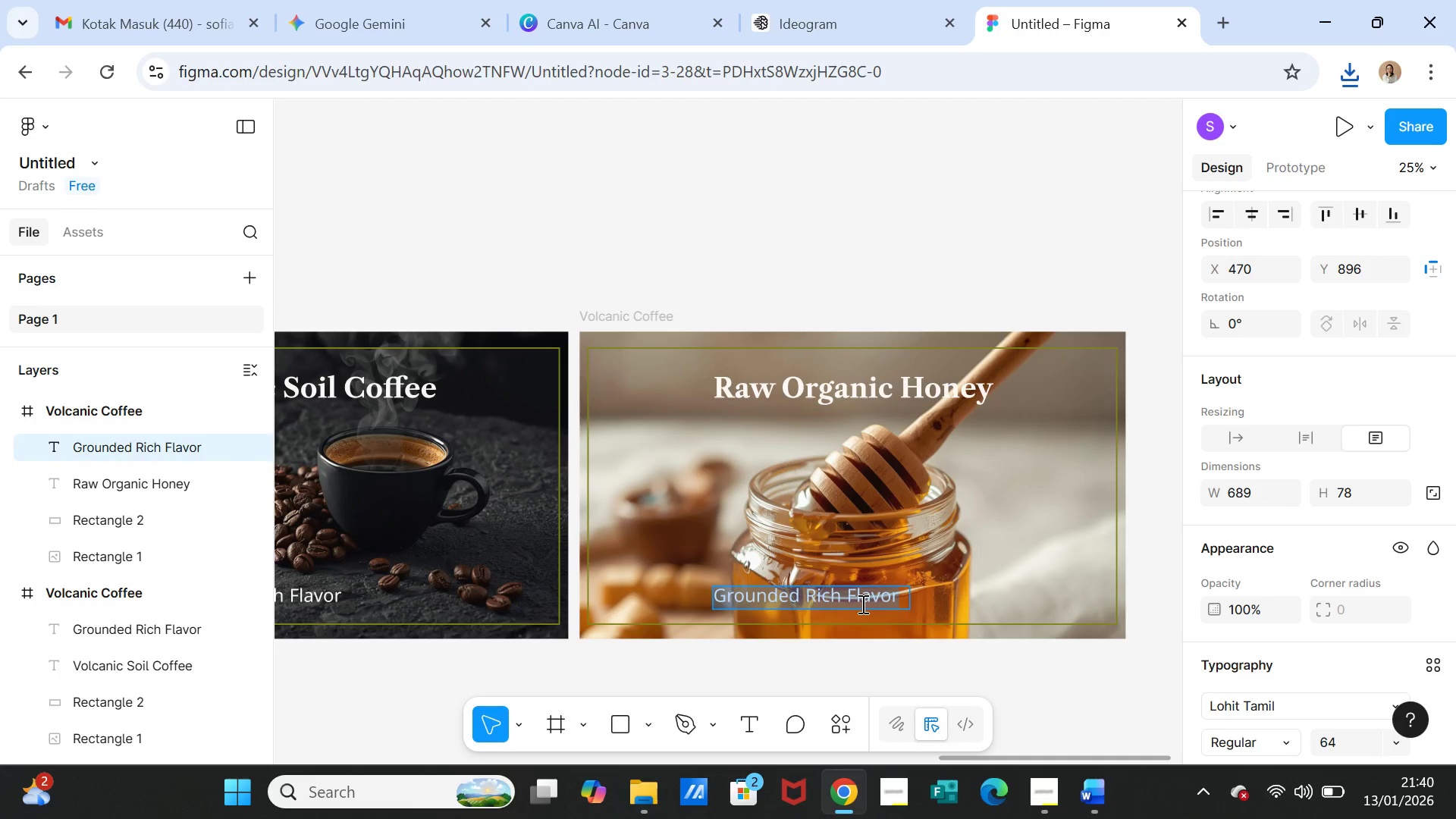 
key(Control+V)
 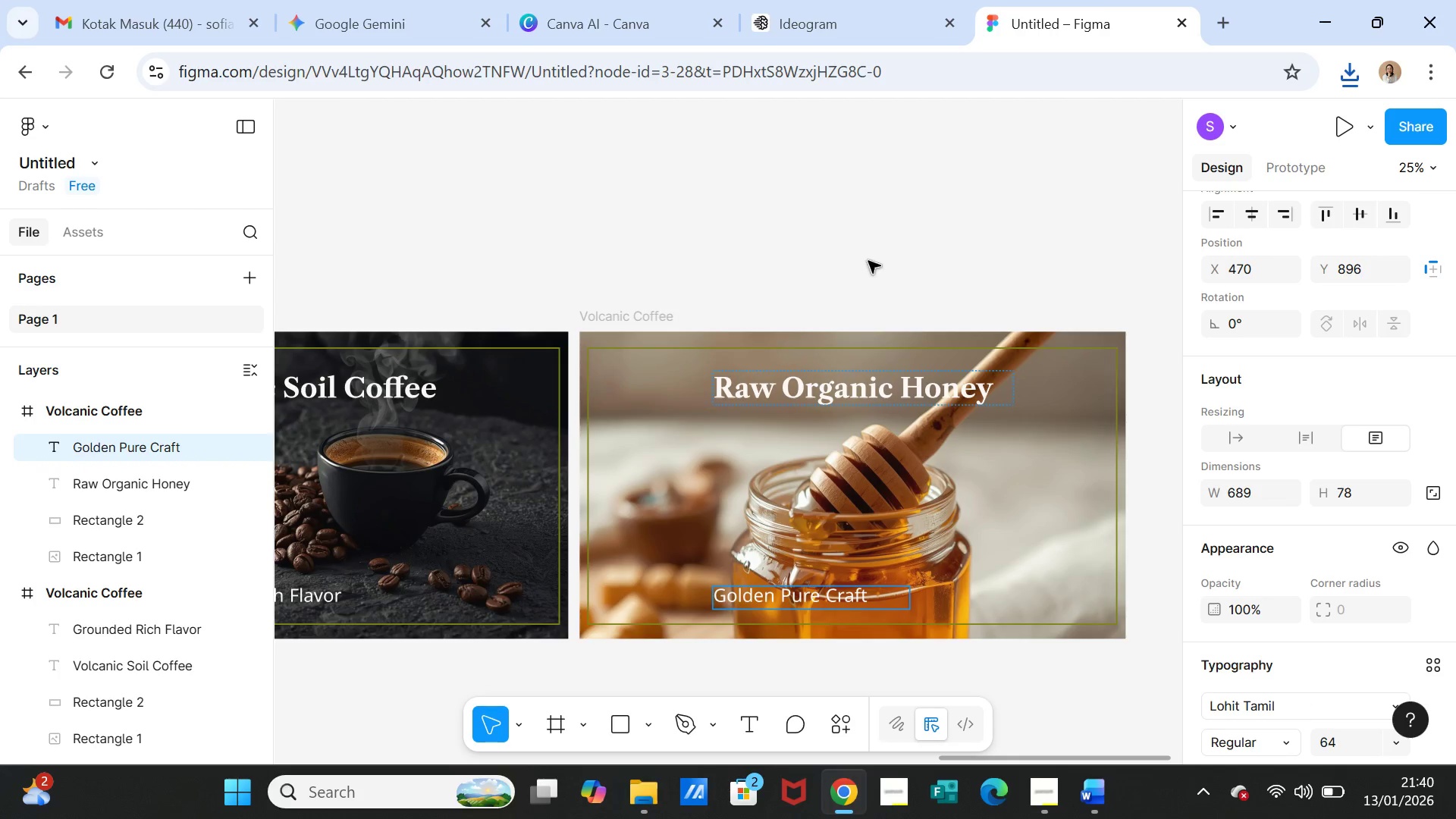 
left_click([868, 257])
 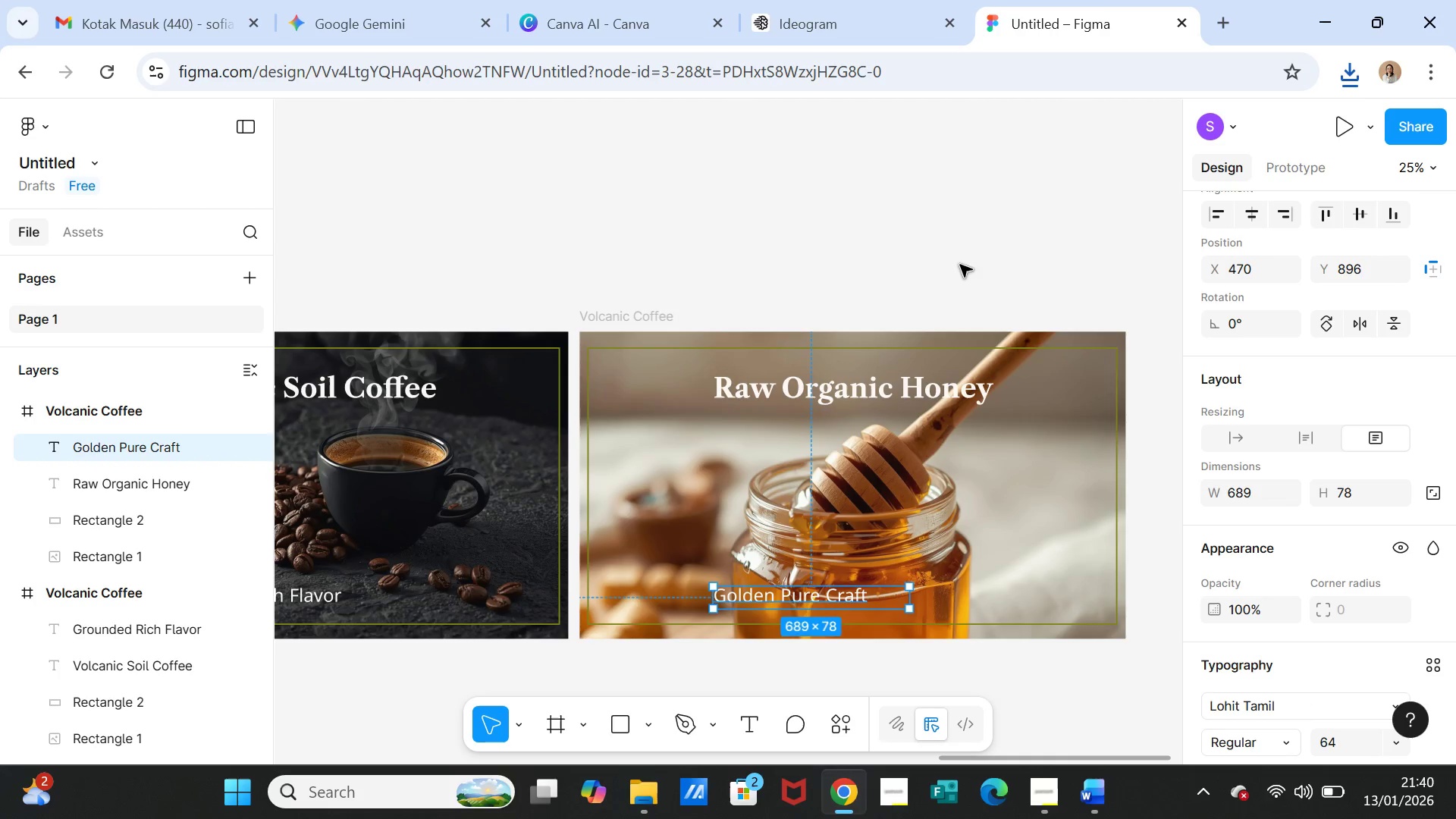 
left_click([960, 249])
 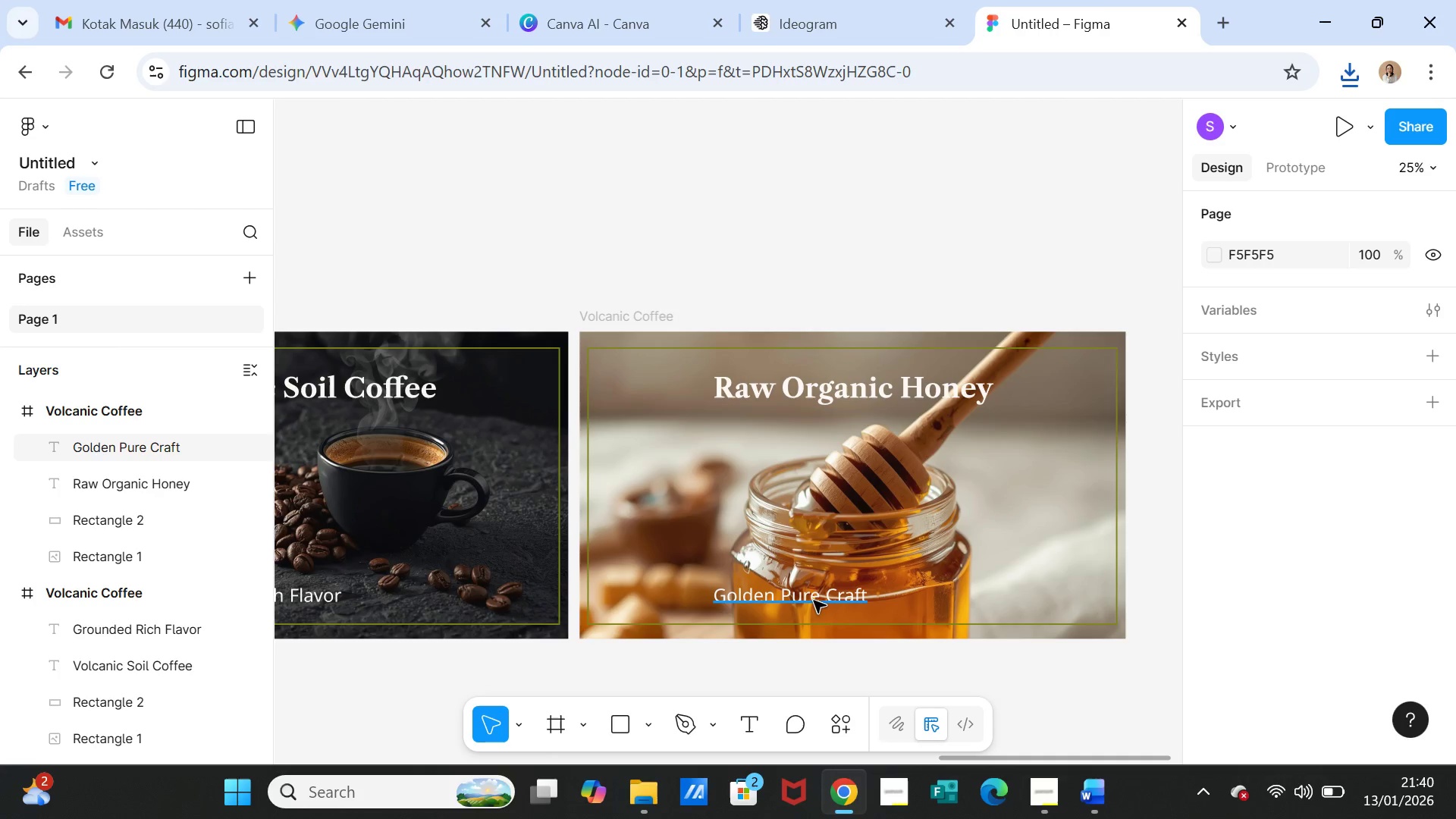 
left_click([814, 601])
 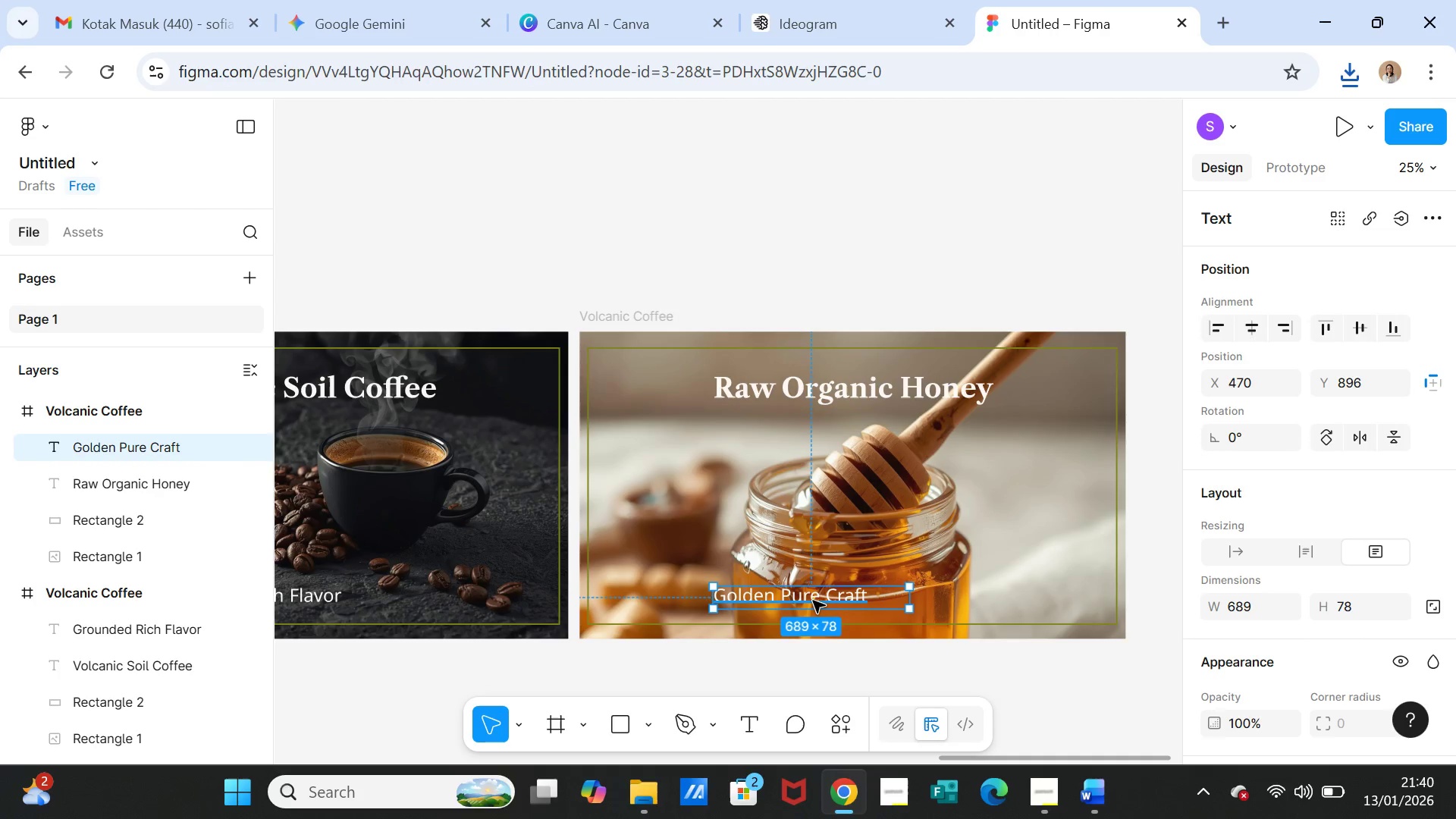 
left_click_drag(start_coordinate=[813, 601], to_coordinate=[853, 601])
 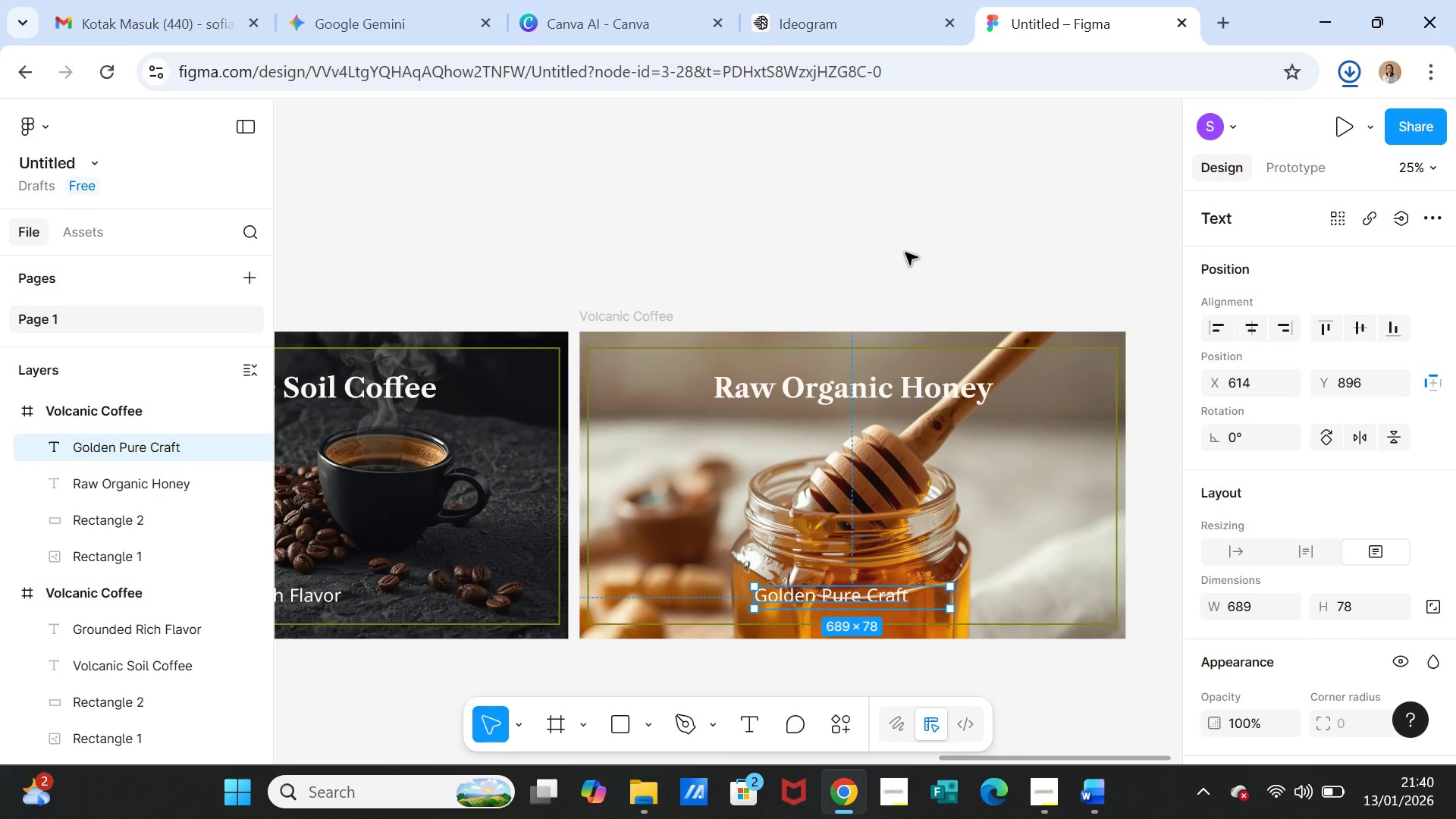 
left_click([905, 253])
 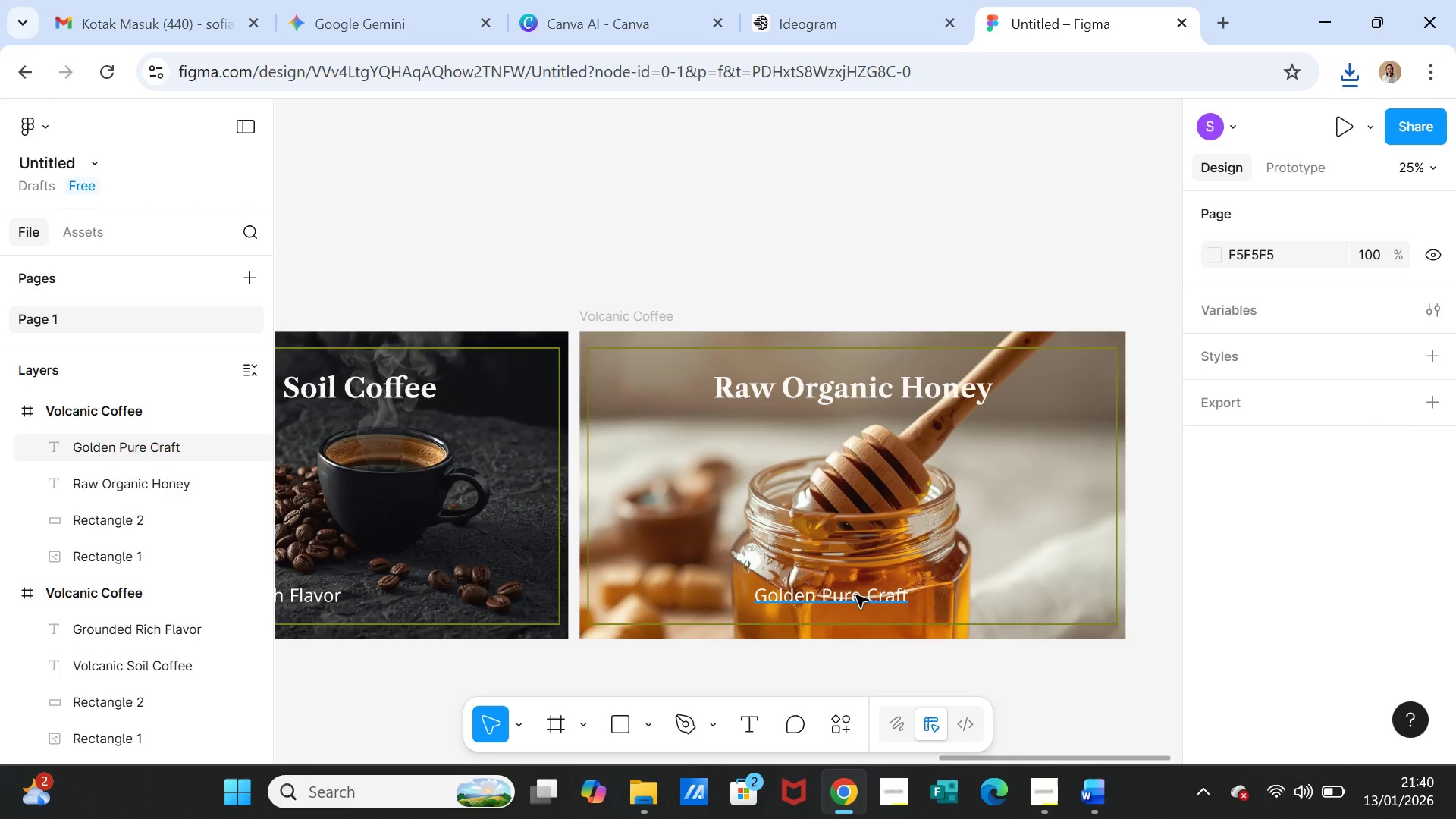 
left_click([889, 286])
 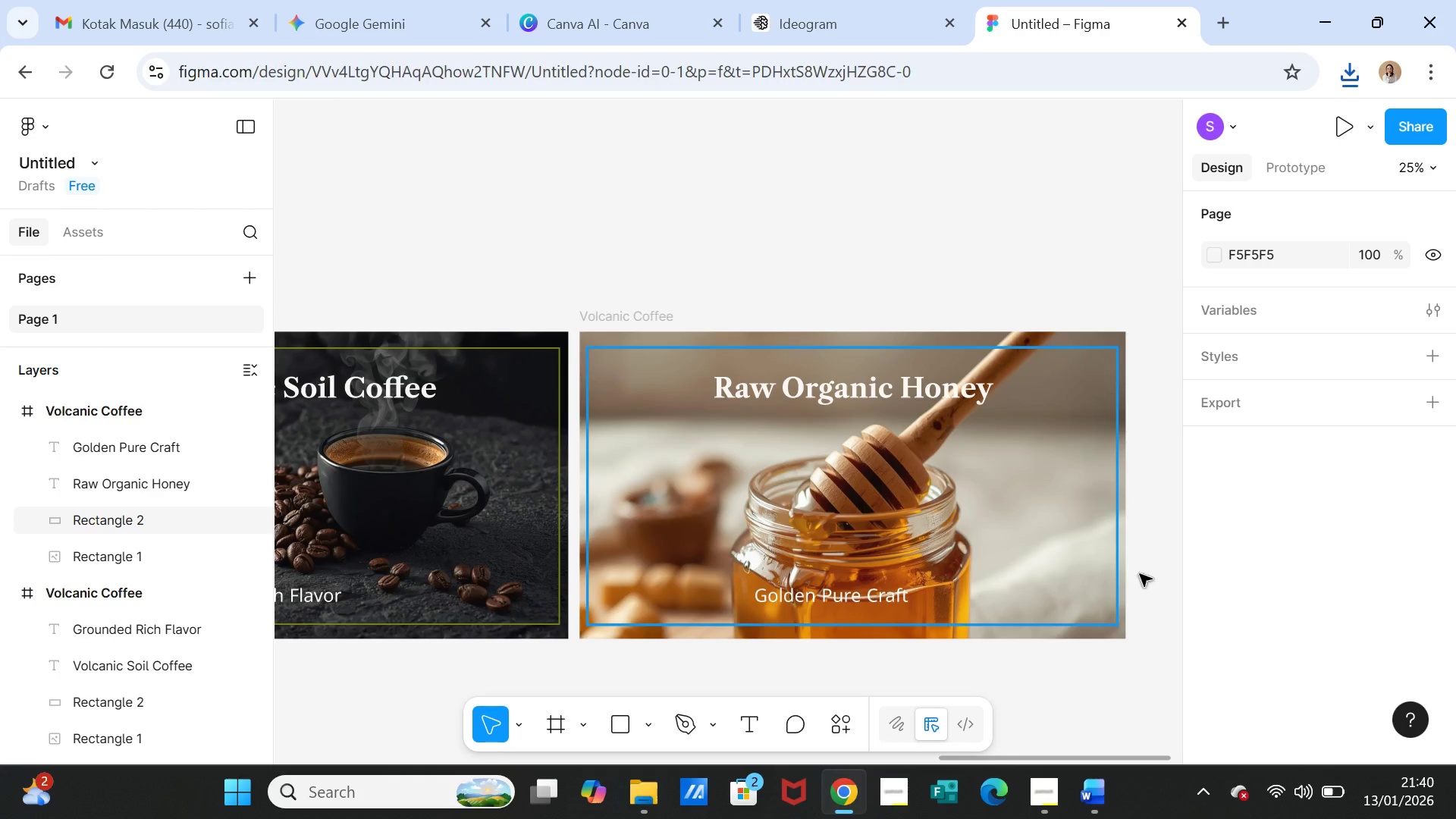 
left_click([1089, 800])
 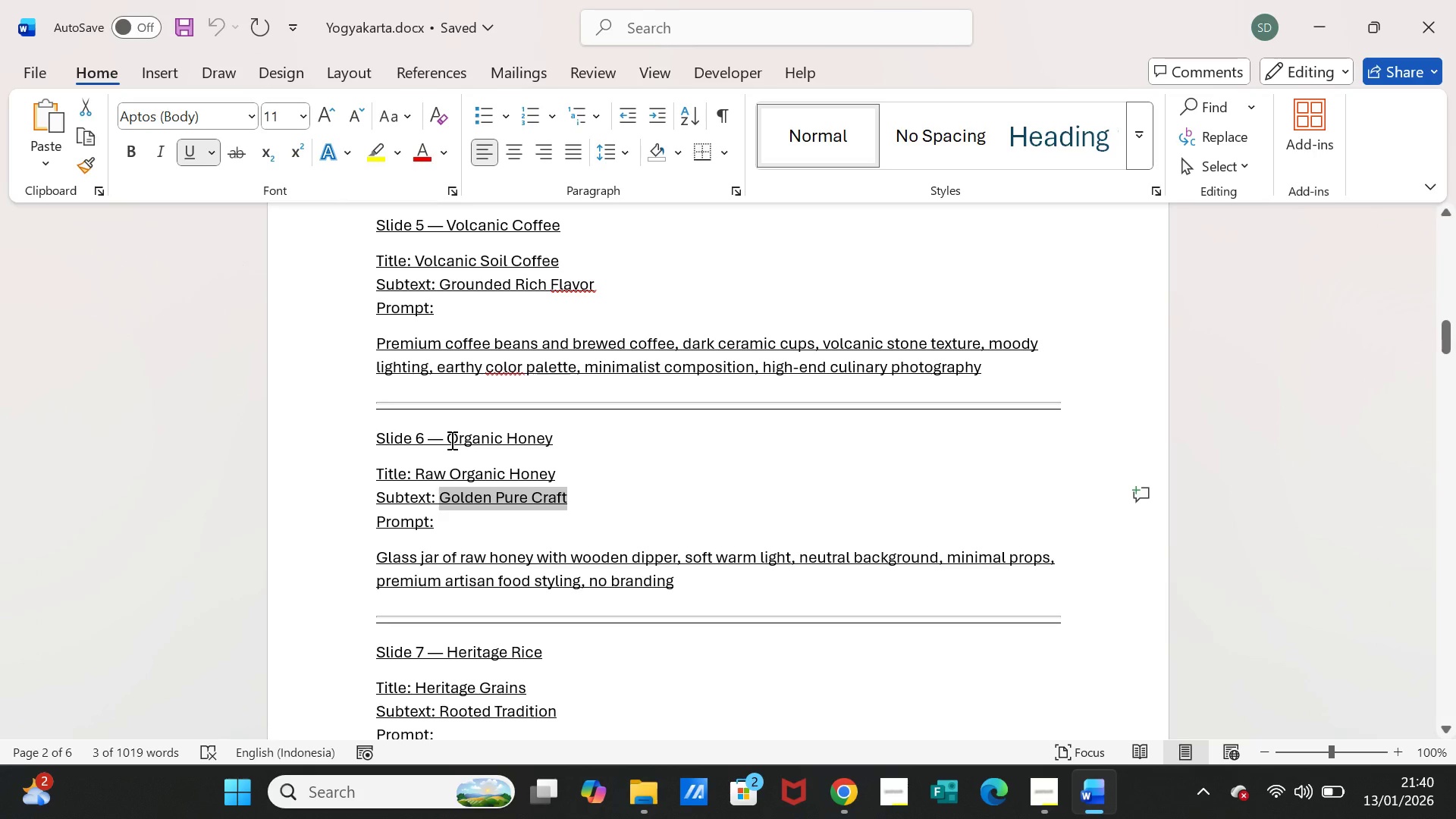 
left_click_drag(start_coordinate=[449, 440], to_coordinate=[546, 435])
 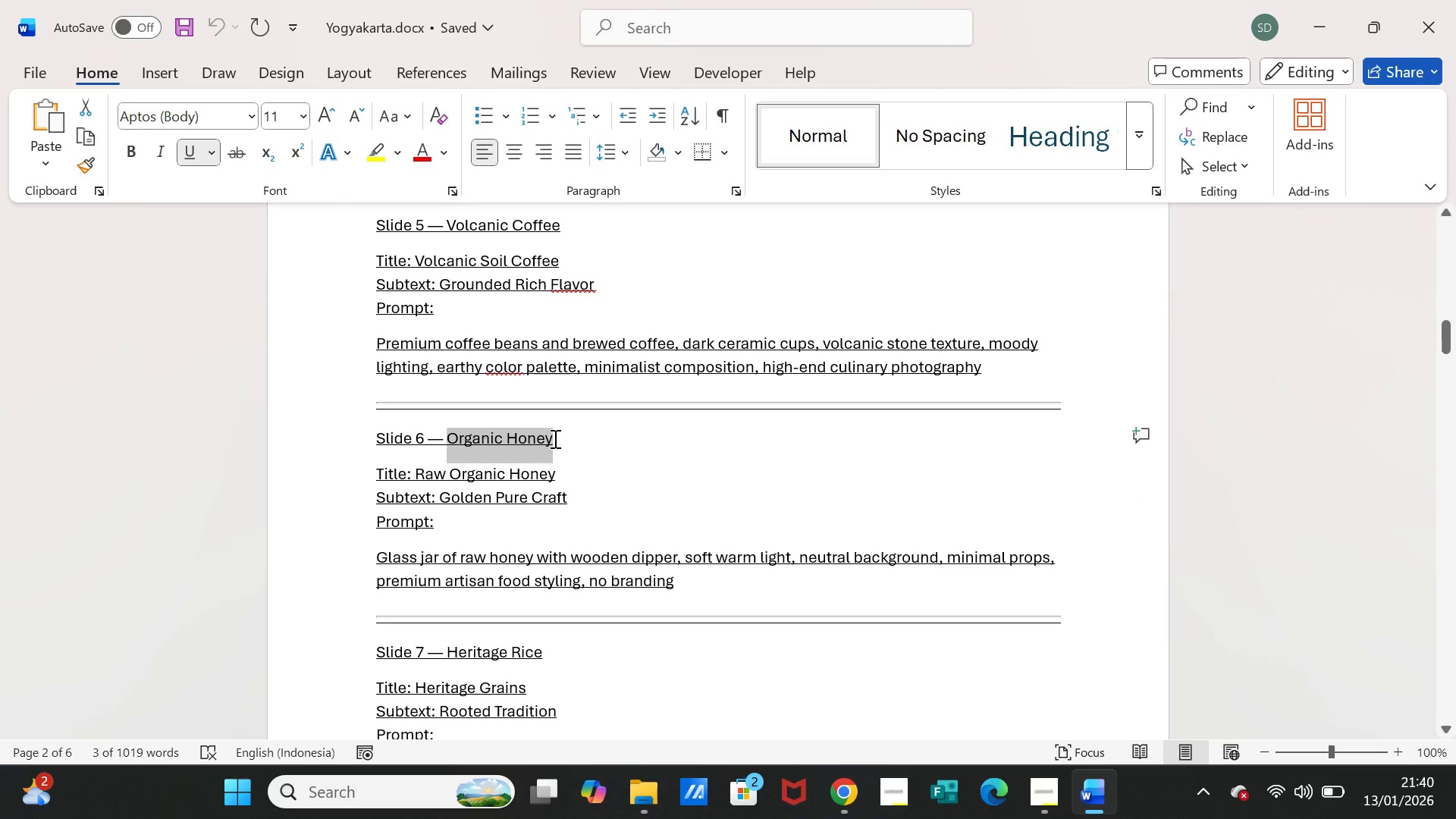 
key(Control+ControlLeft)
 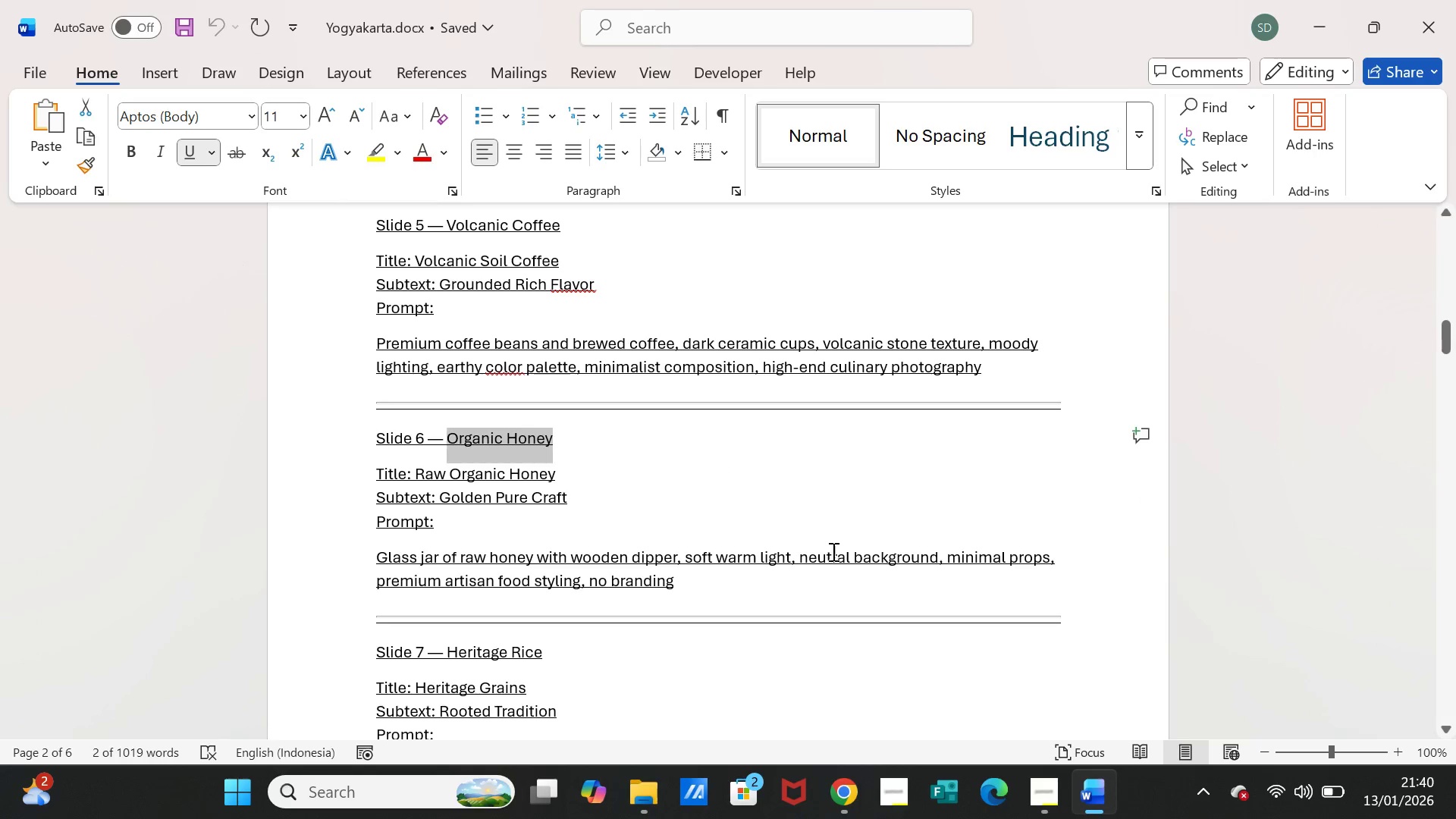 
key(Control+C)
 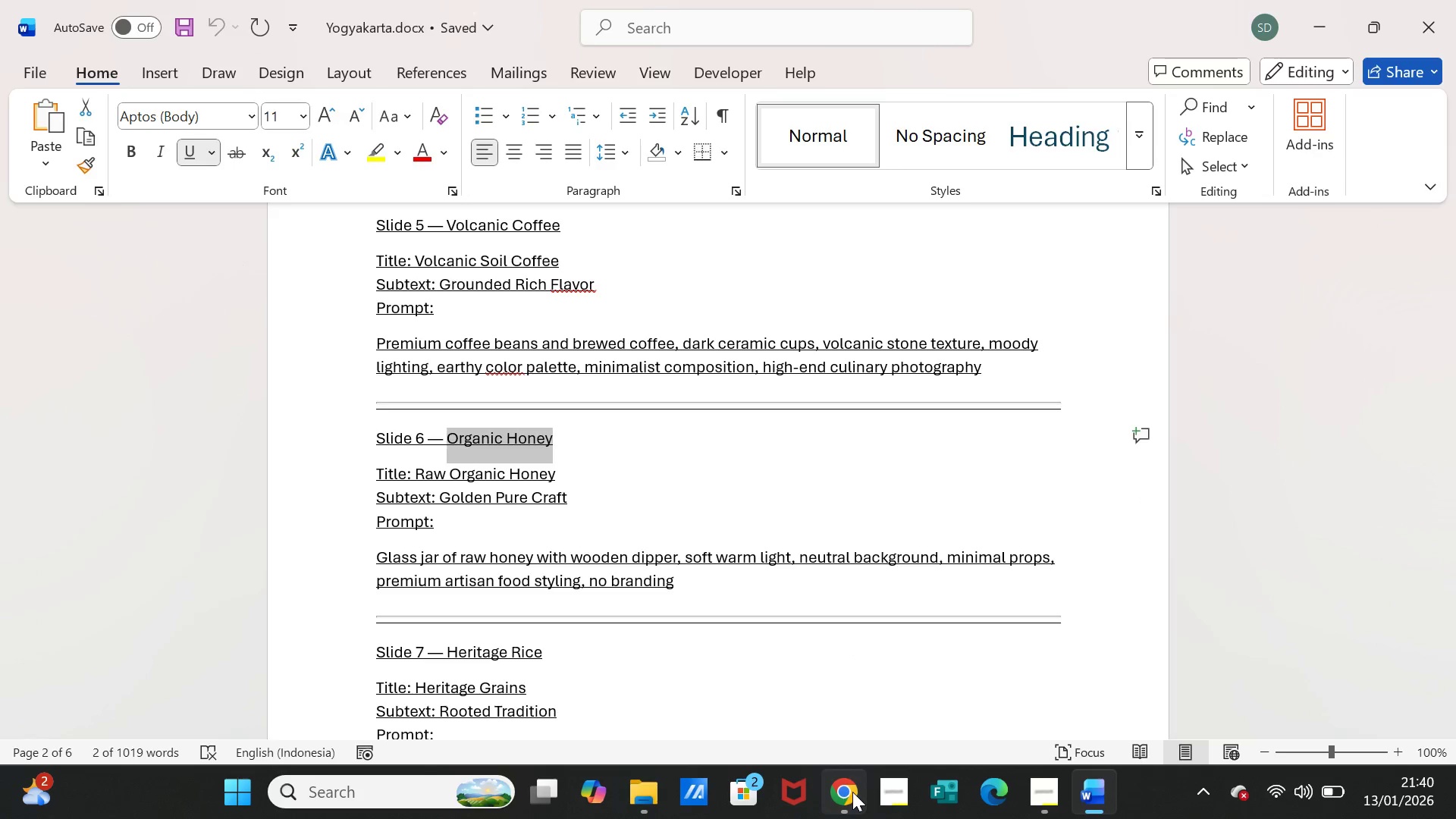 
left_click([852, 792])
 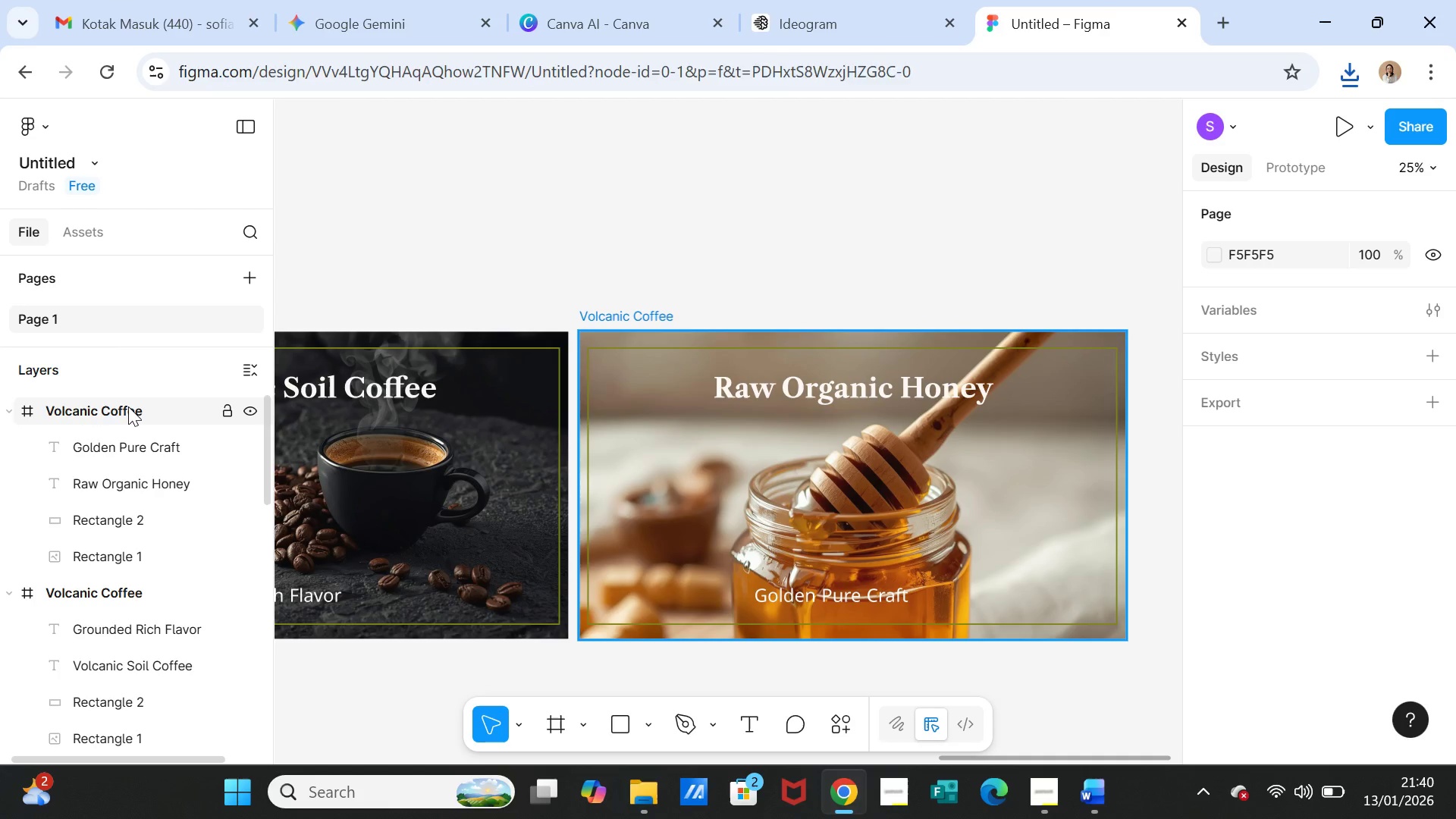 
double_click([128, 406])
 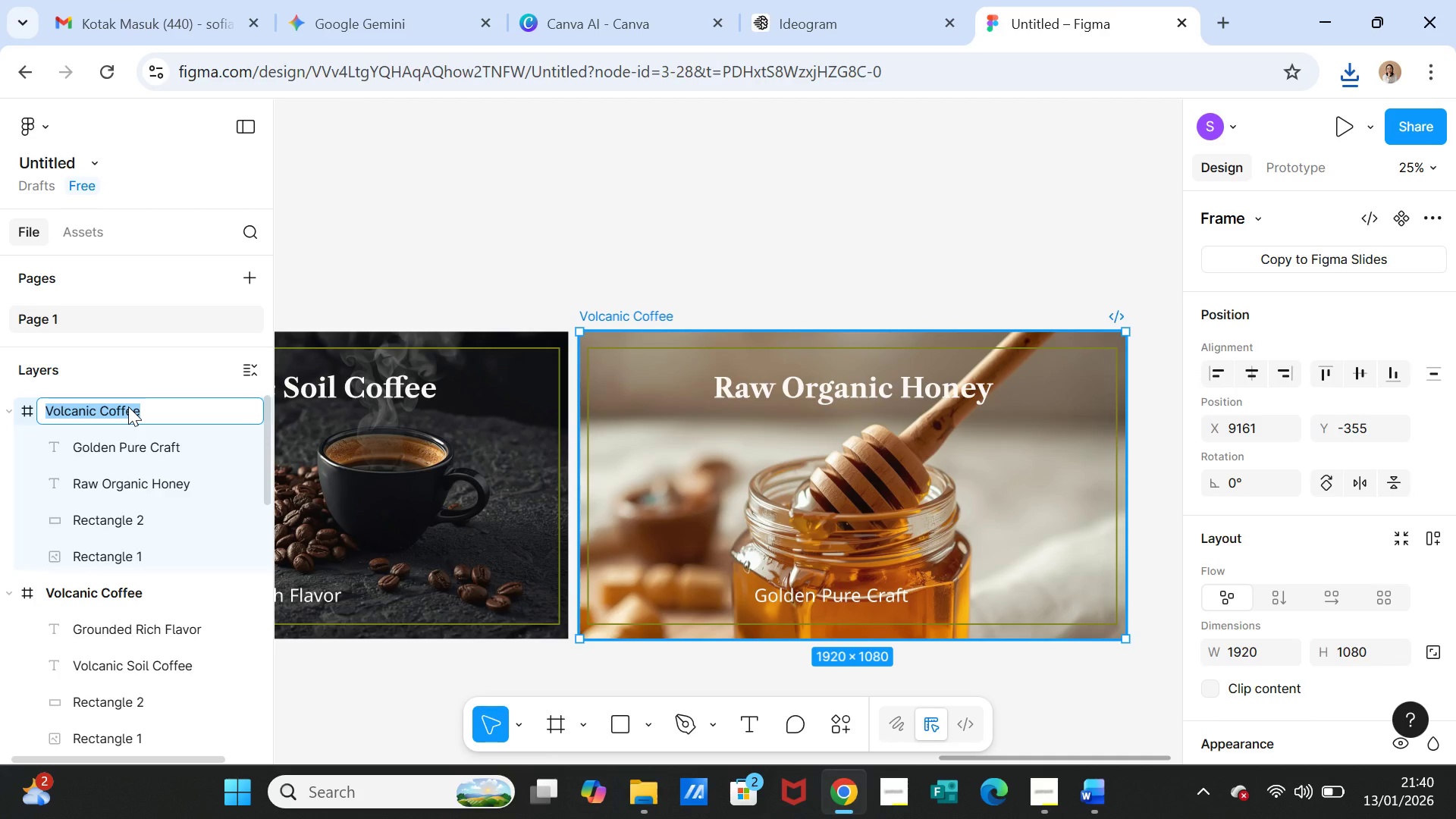 
key(Control+V)
 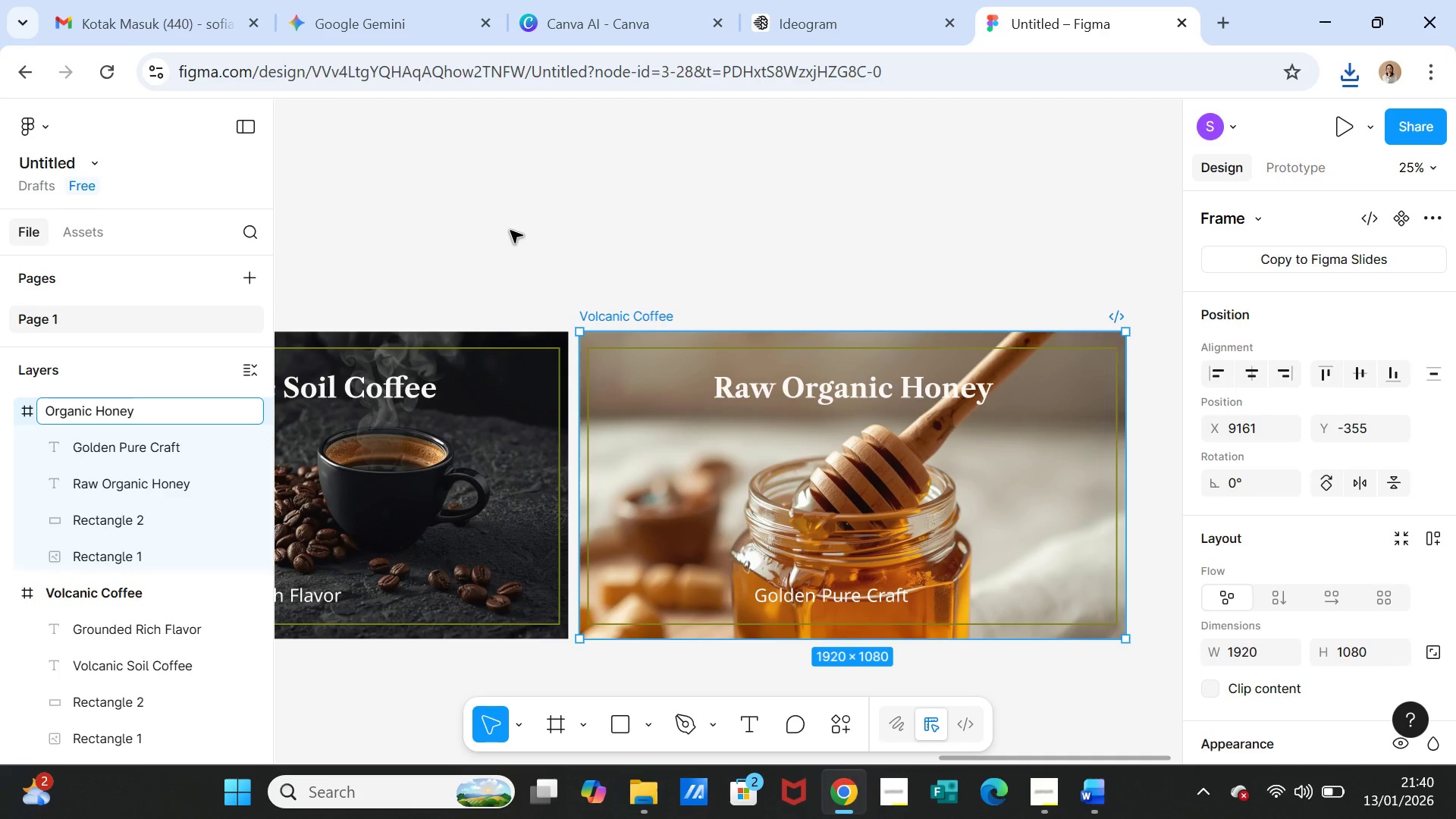 
left_click([510, 231])
 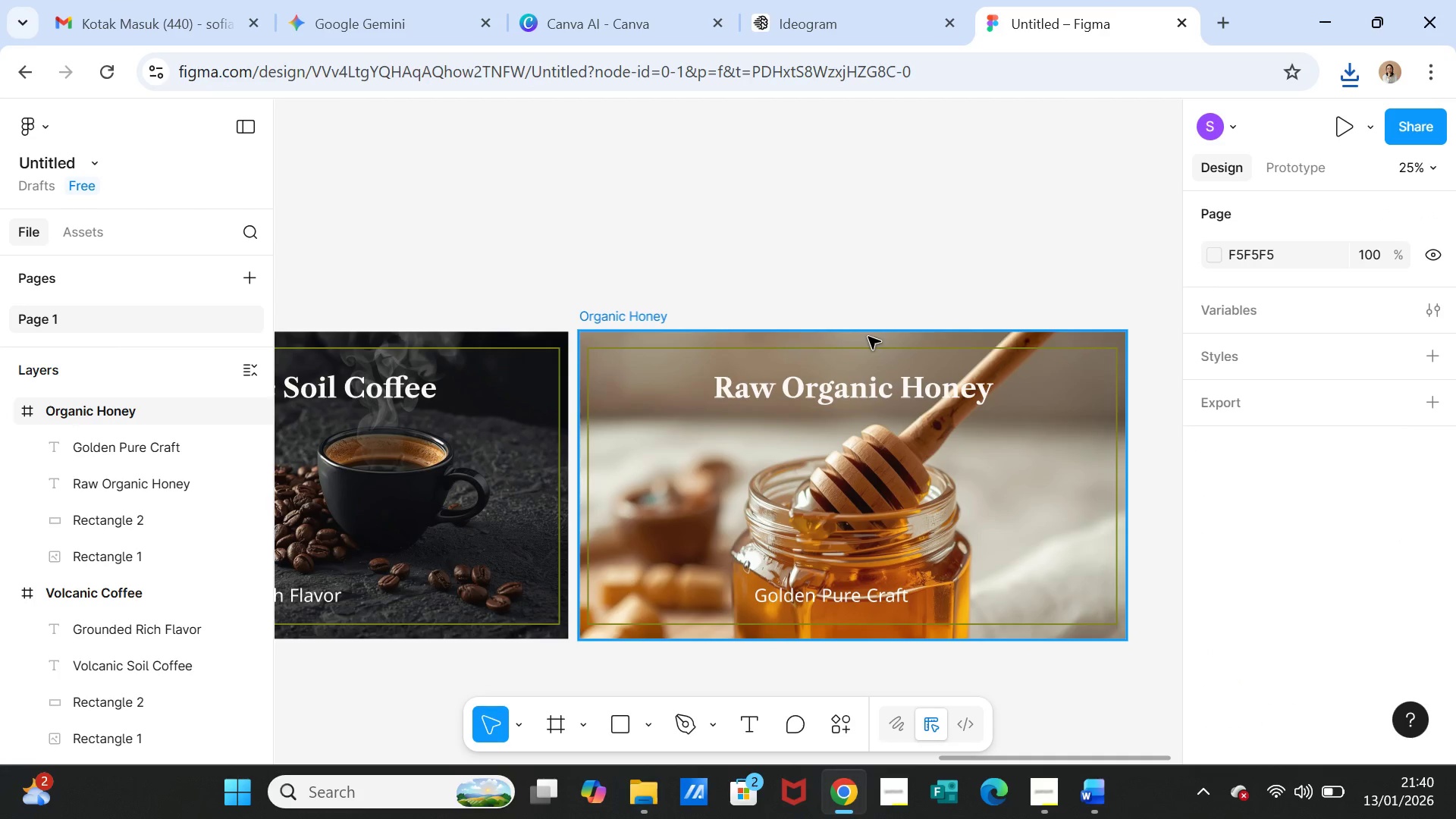 
left_click([868, 337])
 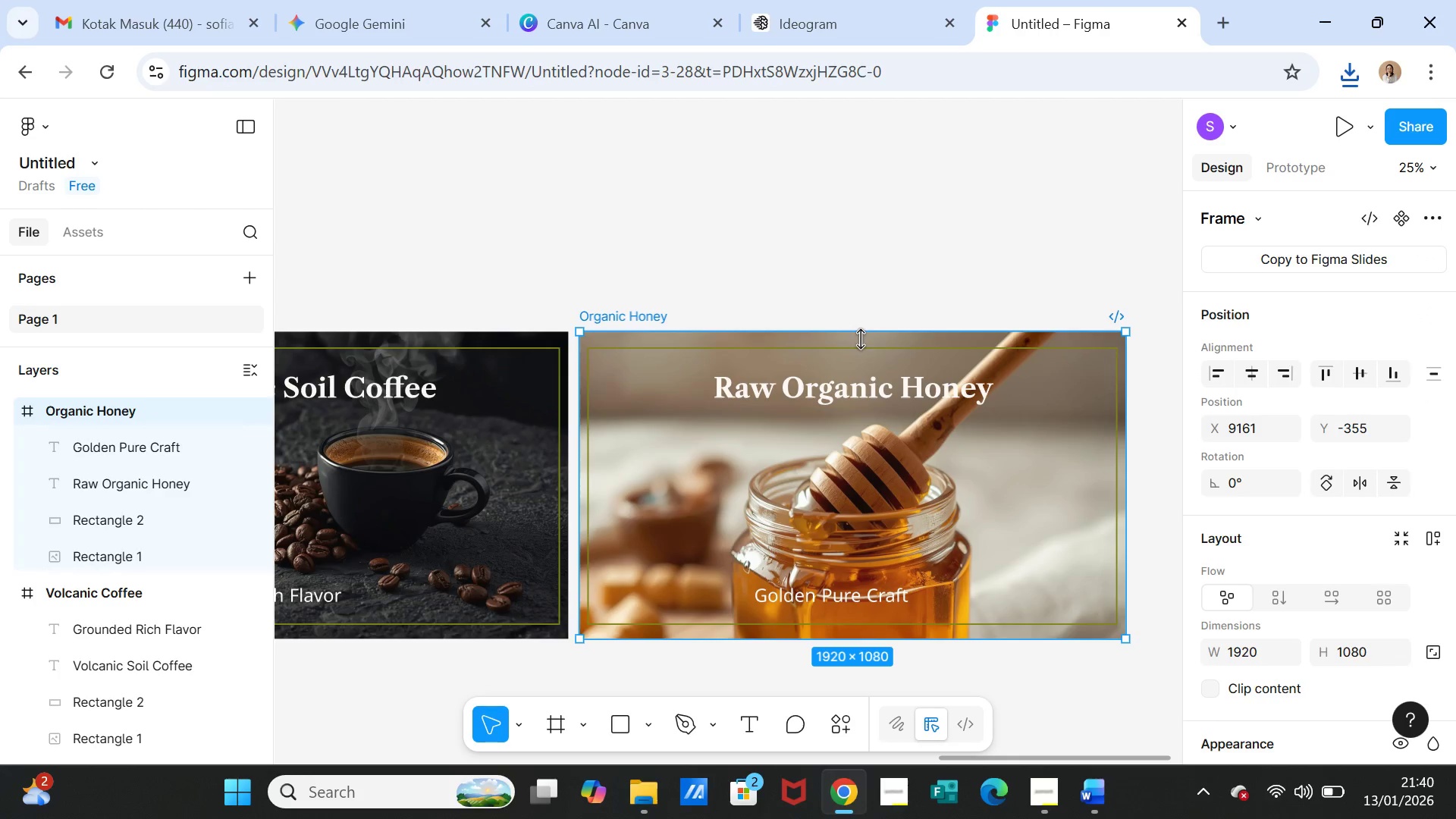 
key(Control+D)
 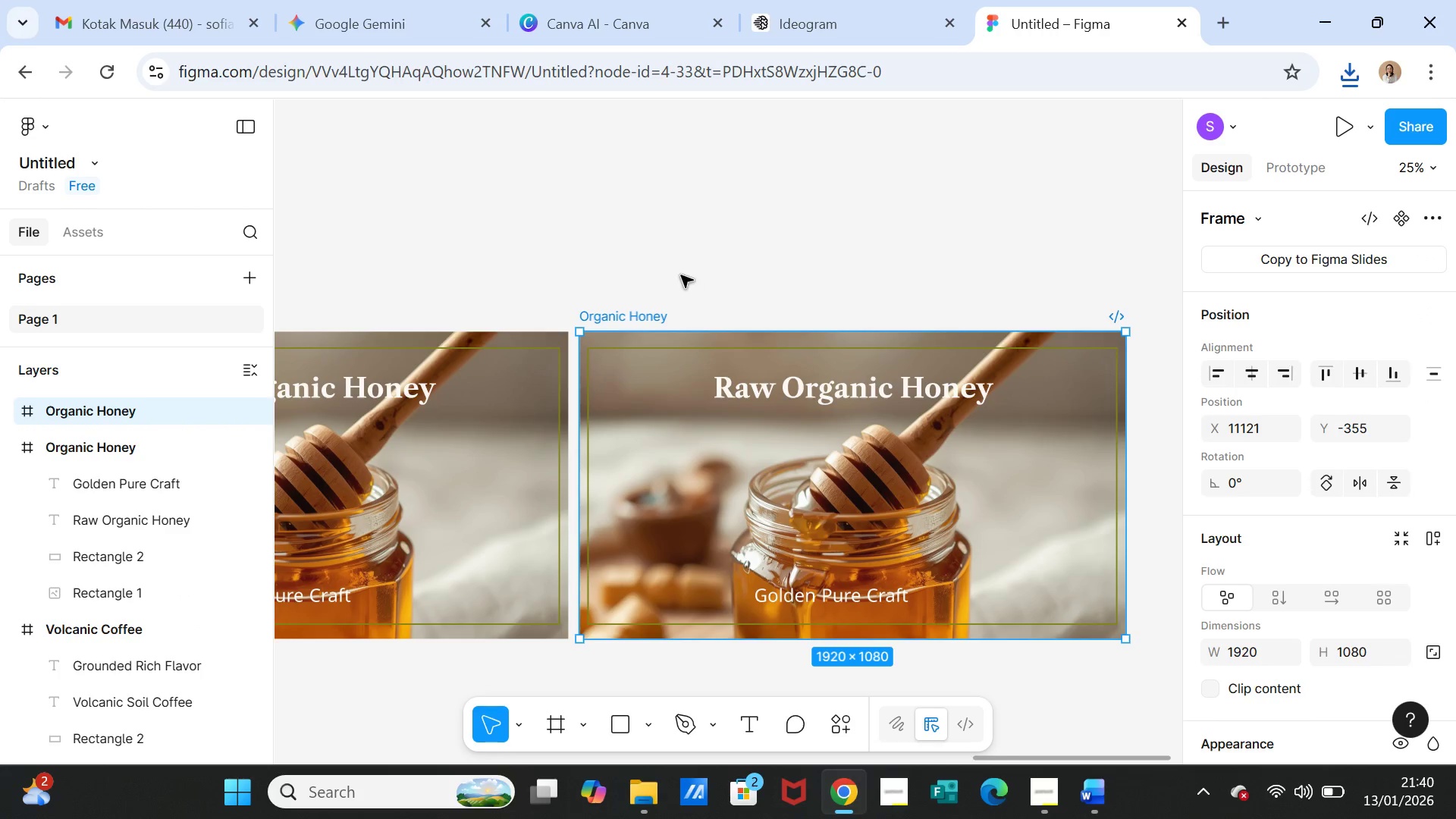 
left_click([680, 239])
 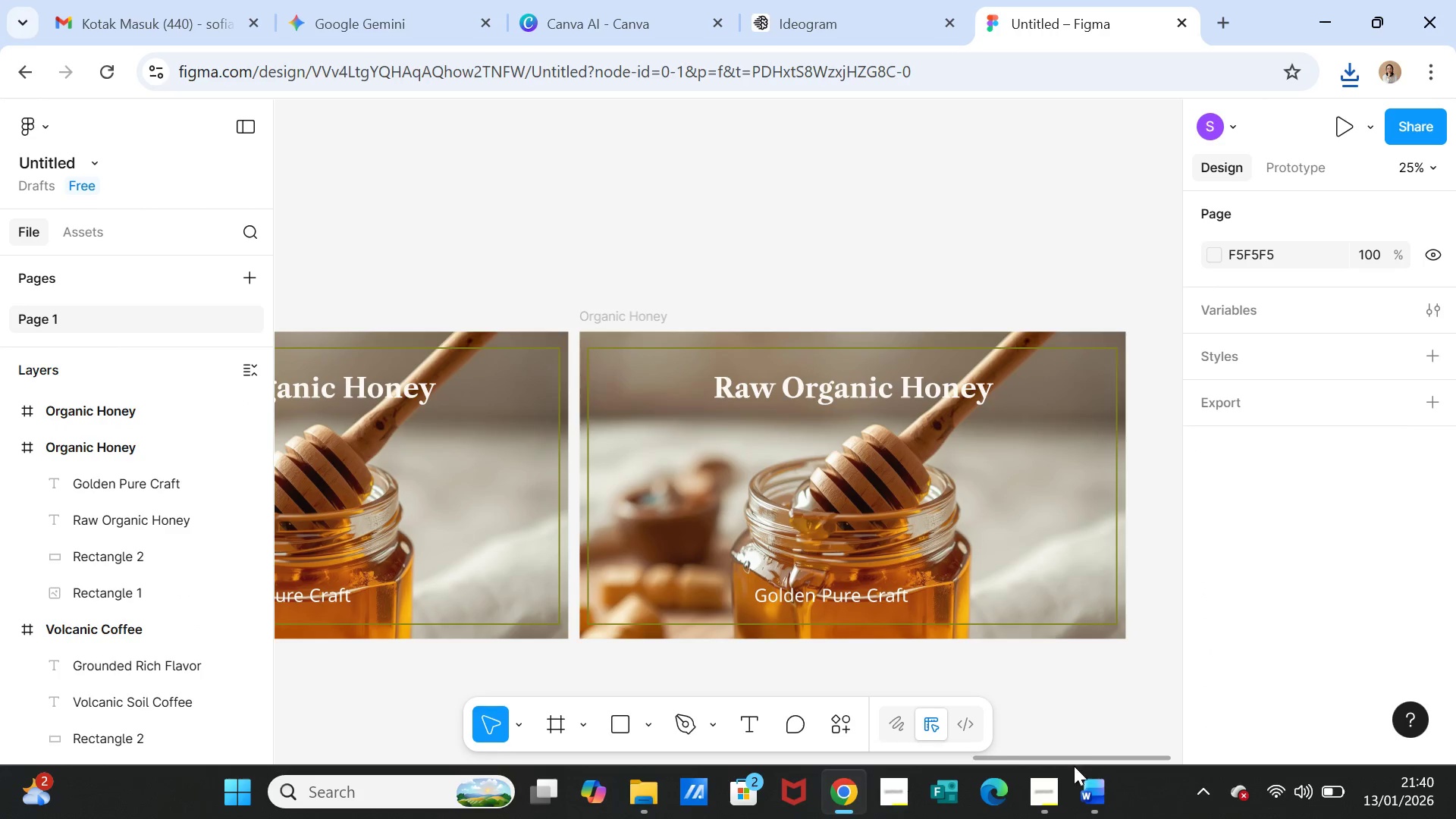 
left_click([1081, 786])
 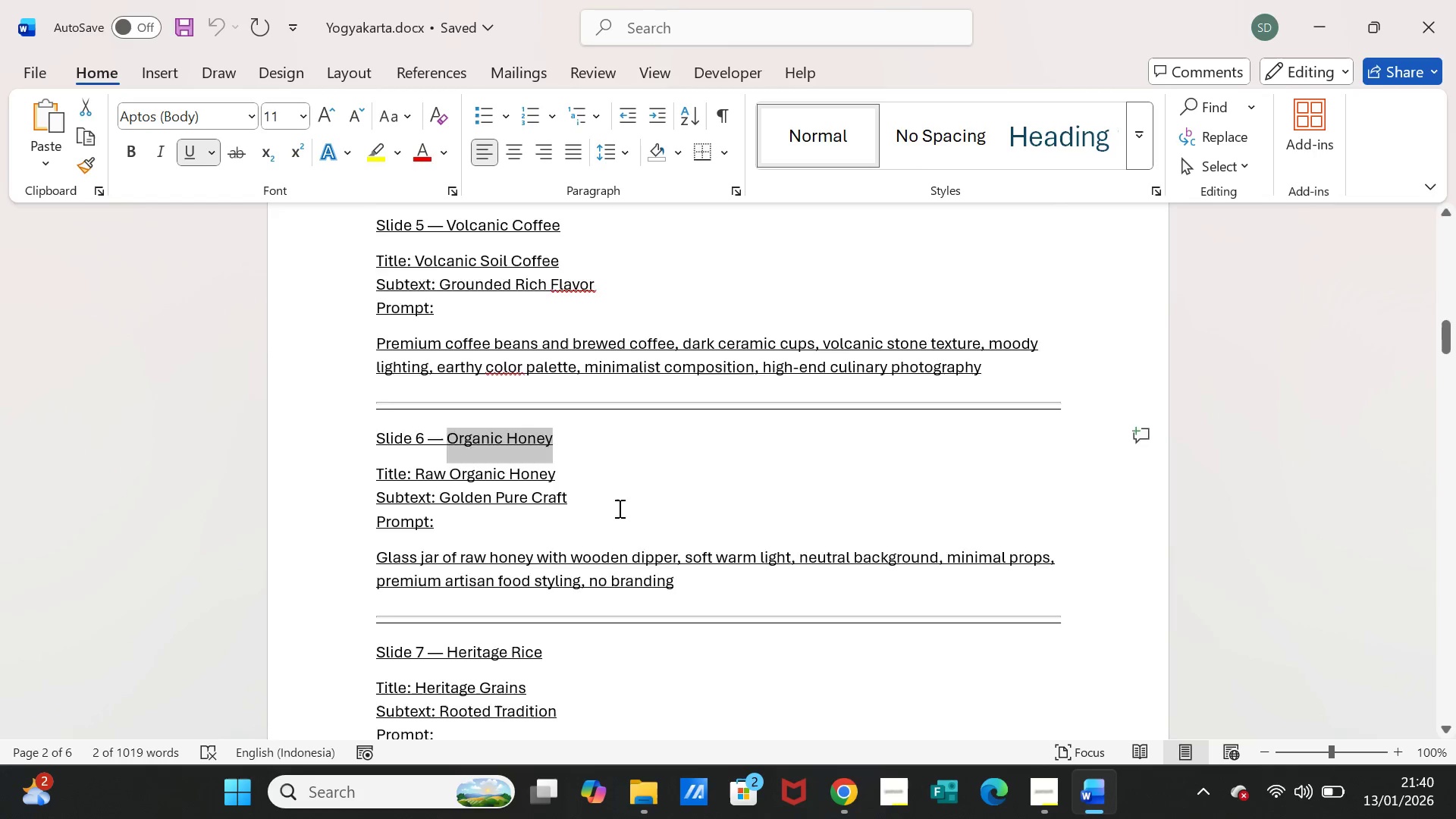 
scroll: coordinate [617, 510], scroll_direction: down, amount: 4.0
 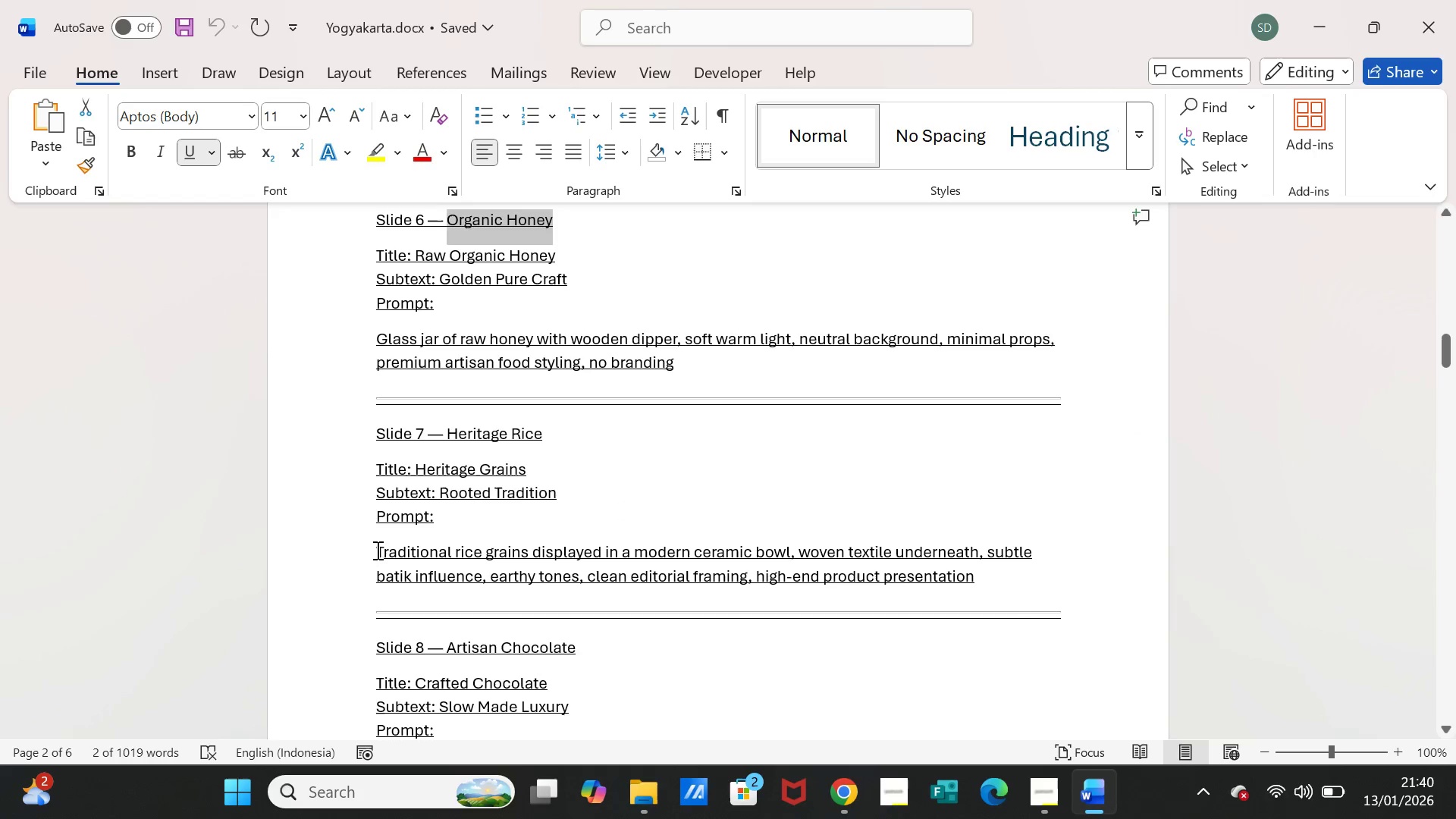 
left_click_drag(start_coordinate=[379, 551], to_coordinate=[921, 574])
 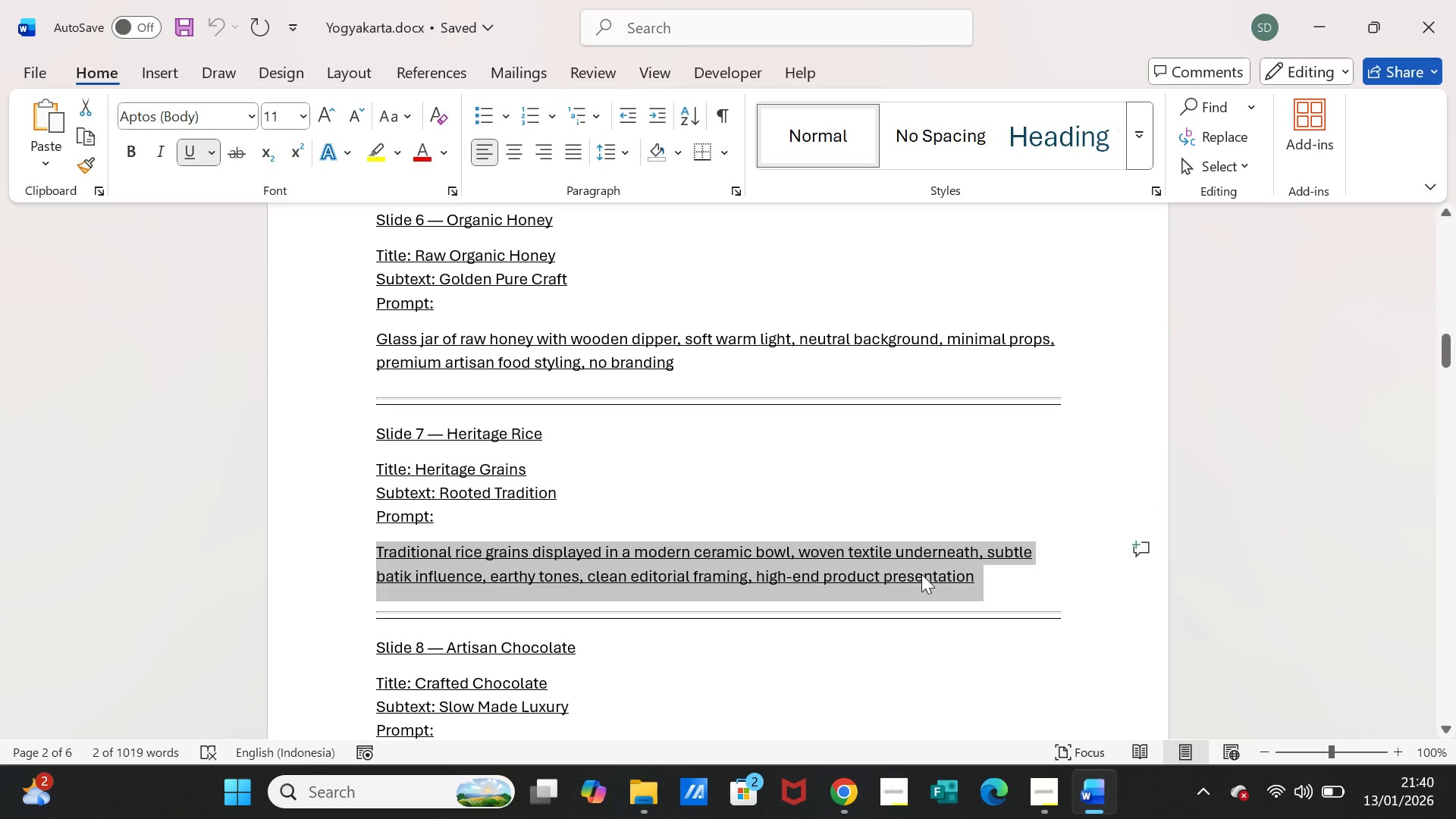 
key(Control+C)
 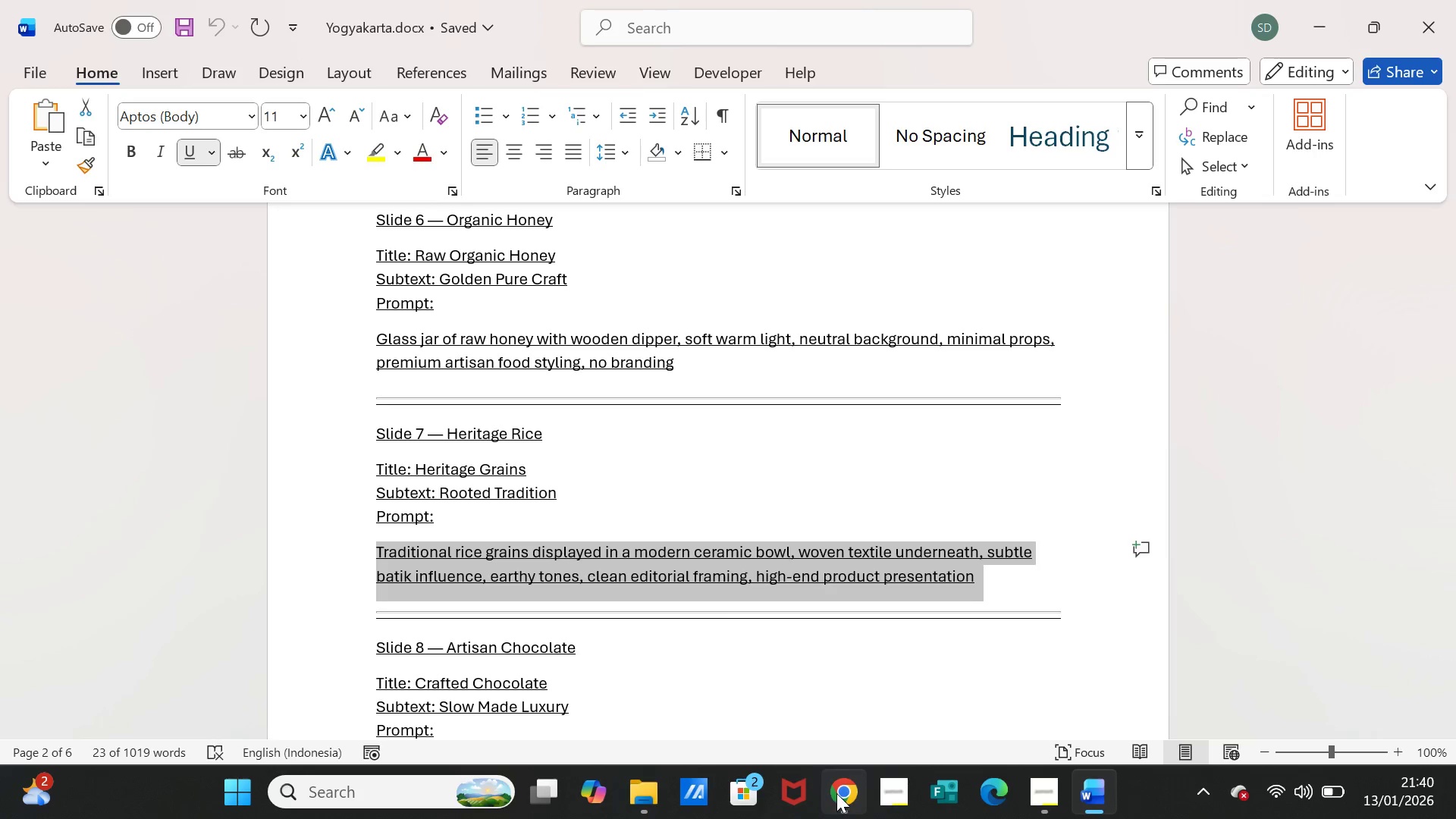 
left_click([836, 793])
 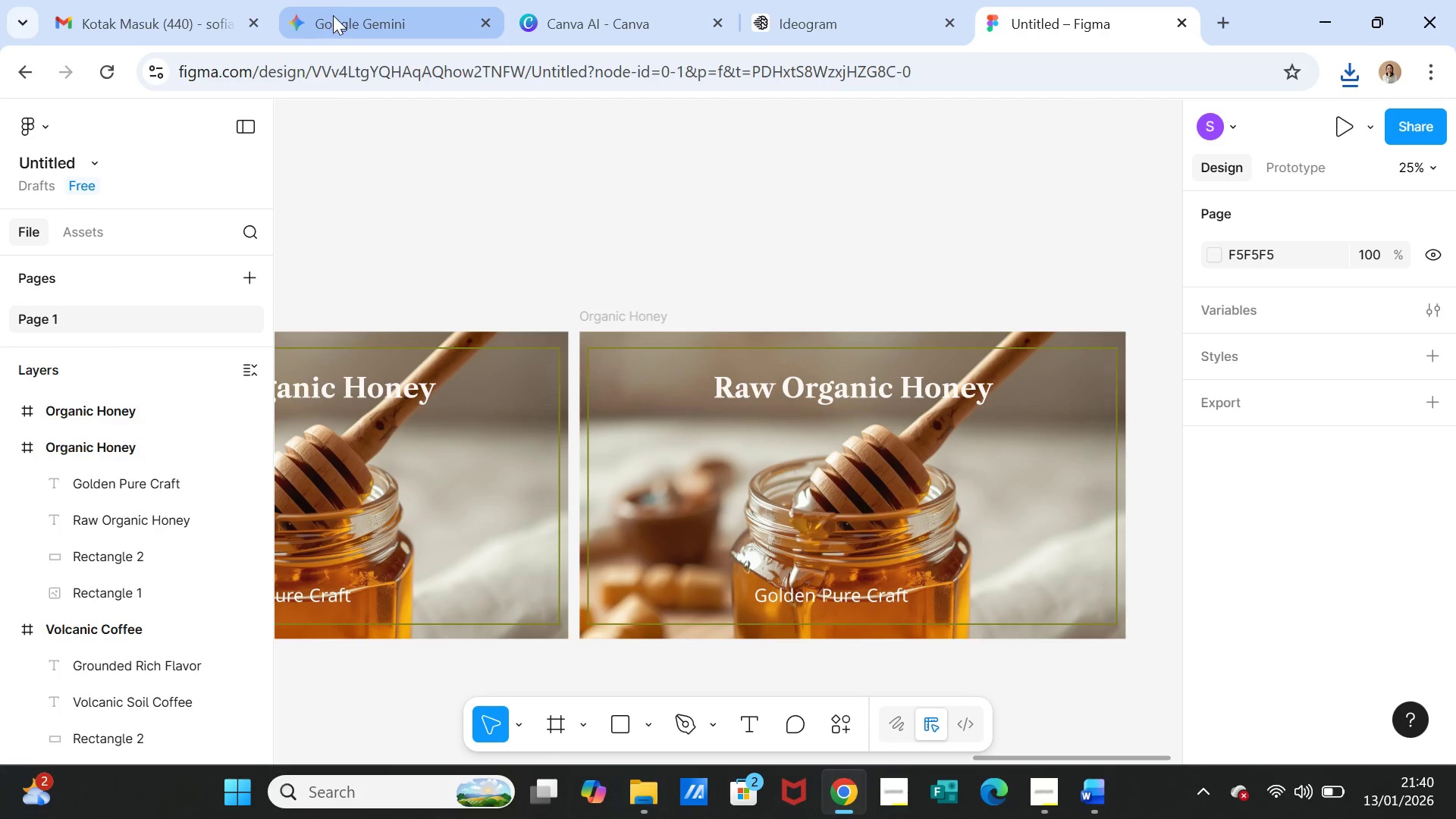 
left_click([333, 15])
 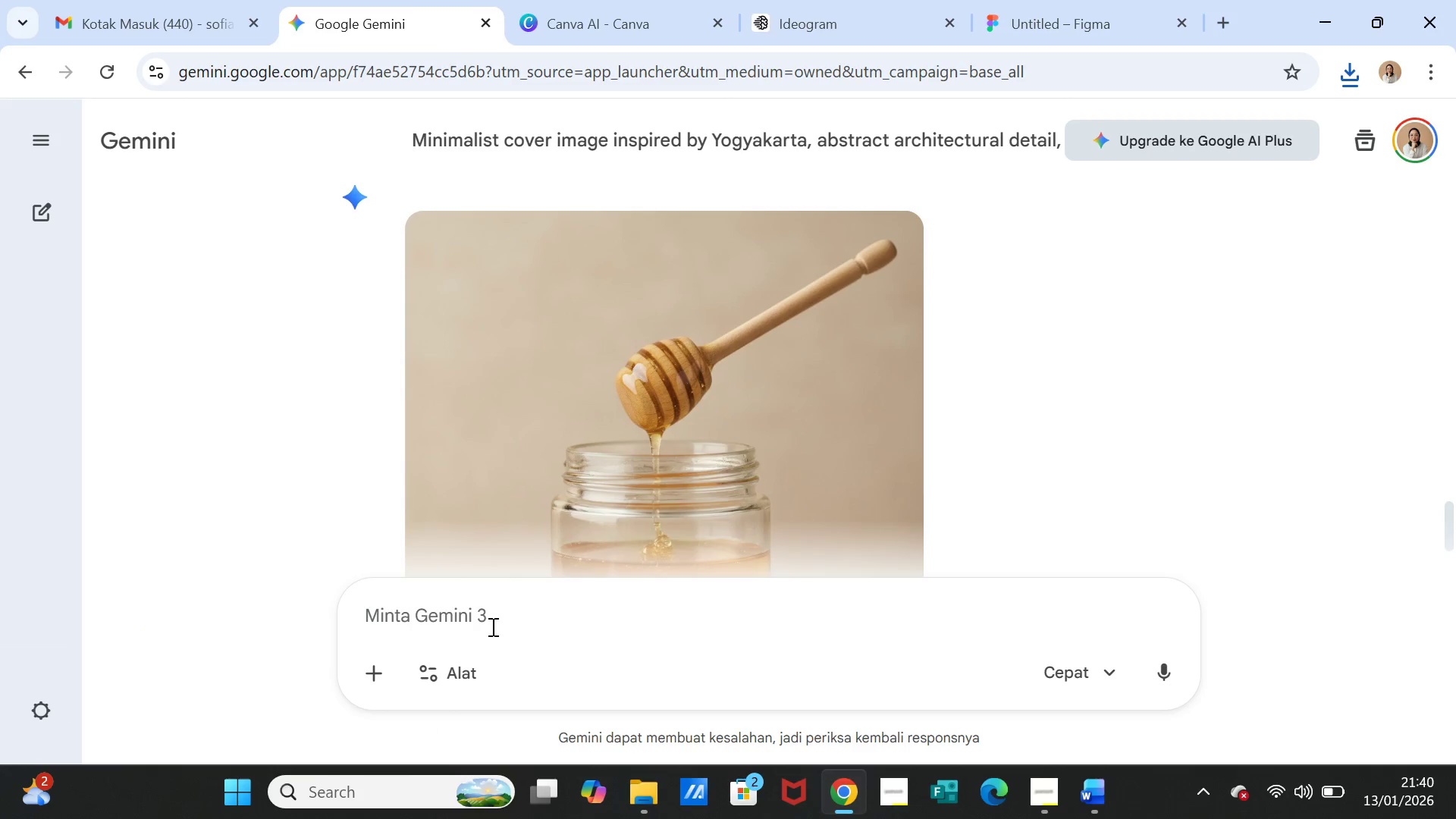 
left_click([491, 626])
 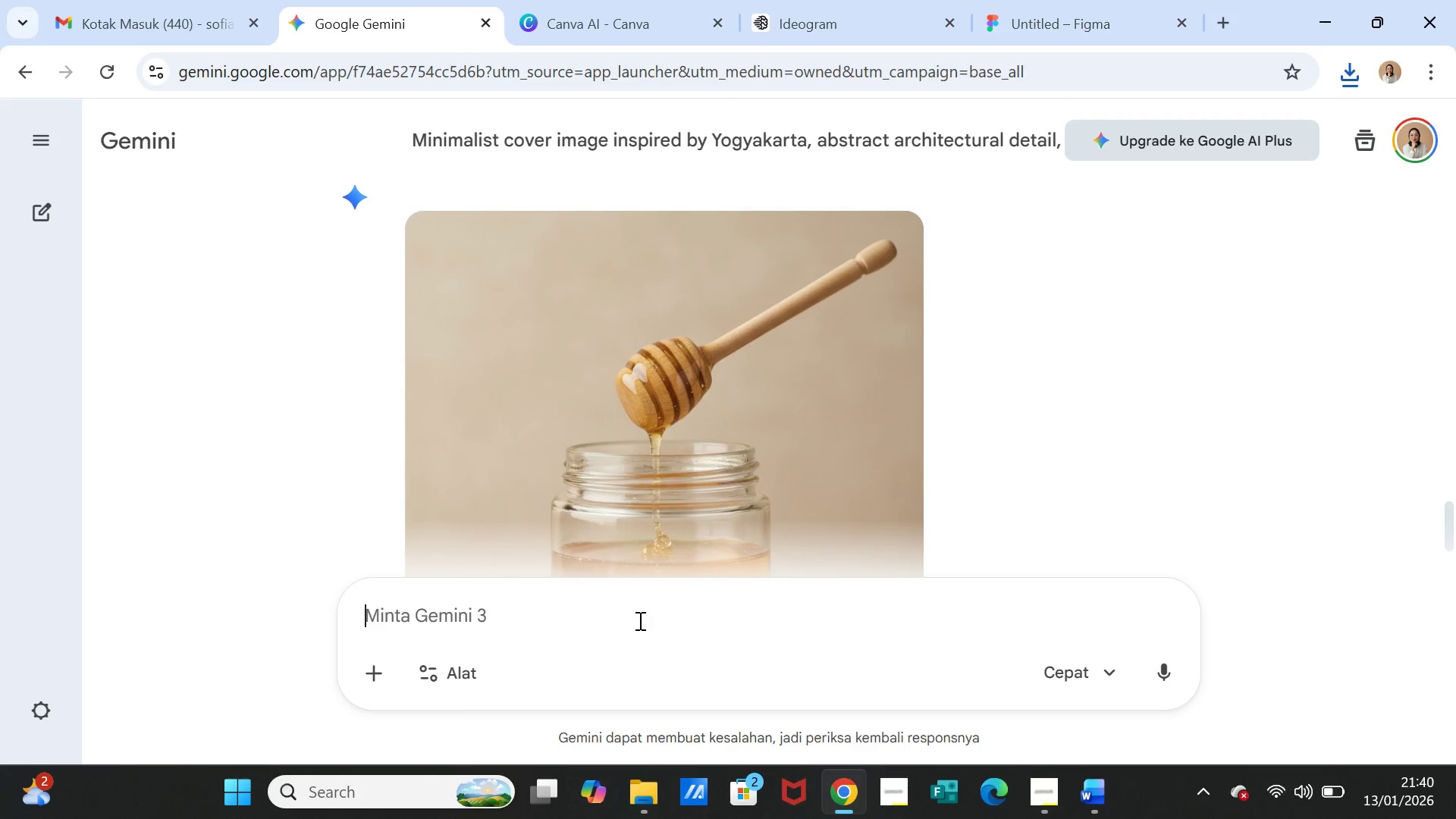 
key(Control+ControlLeft)
 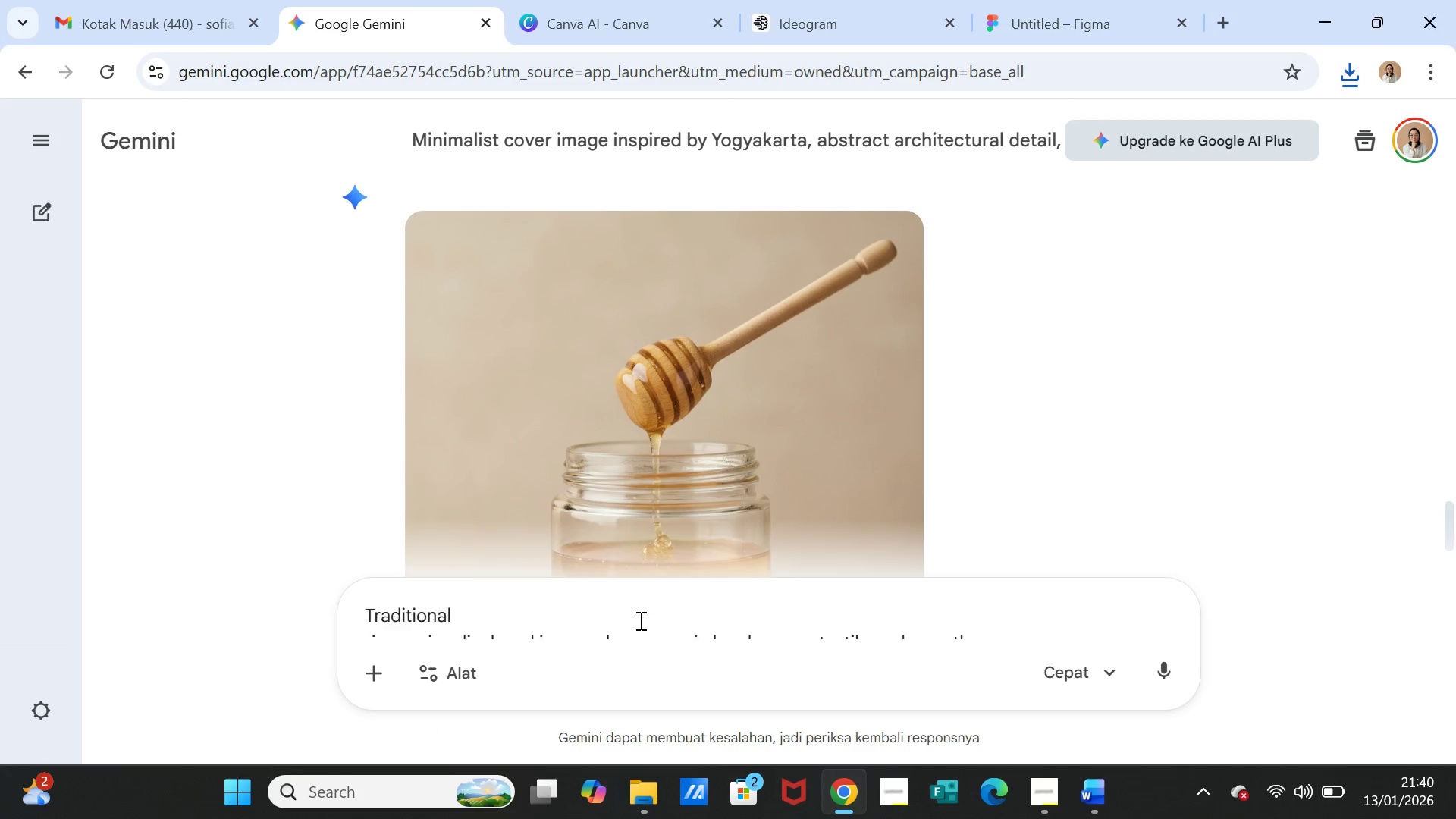 
key(Control+V)
 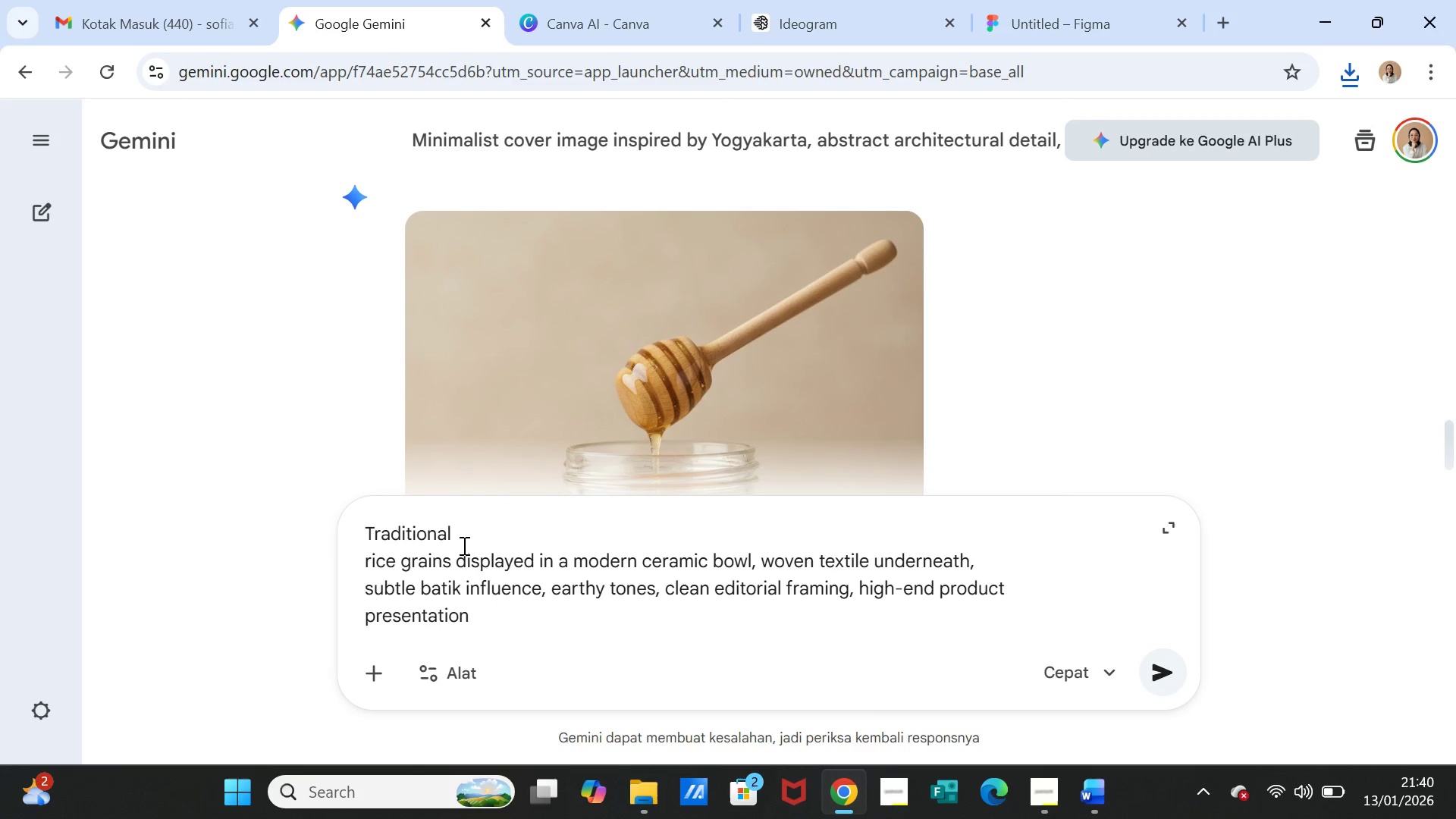 
left_click([458, 533])
 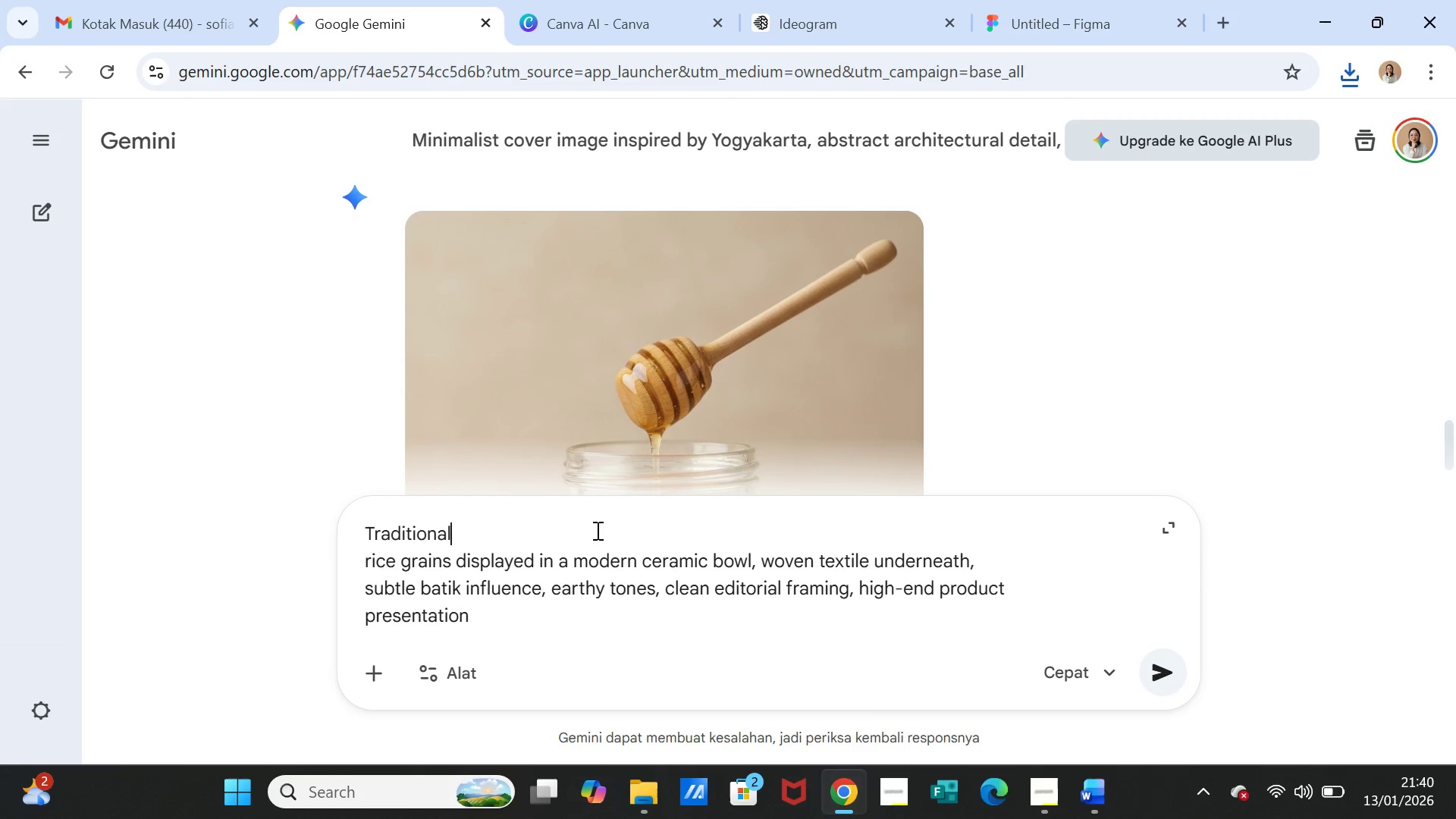 
type( Yogyakarta )
 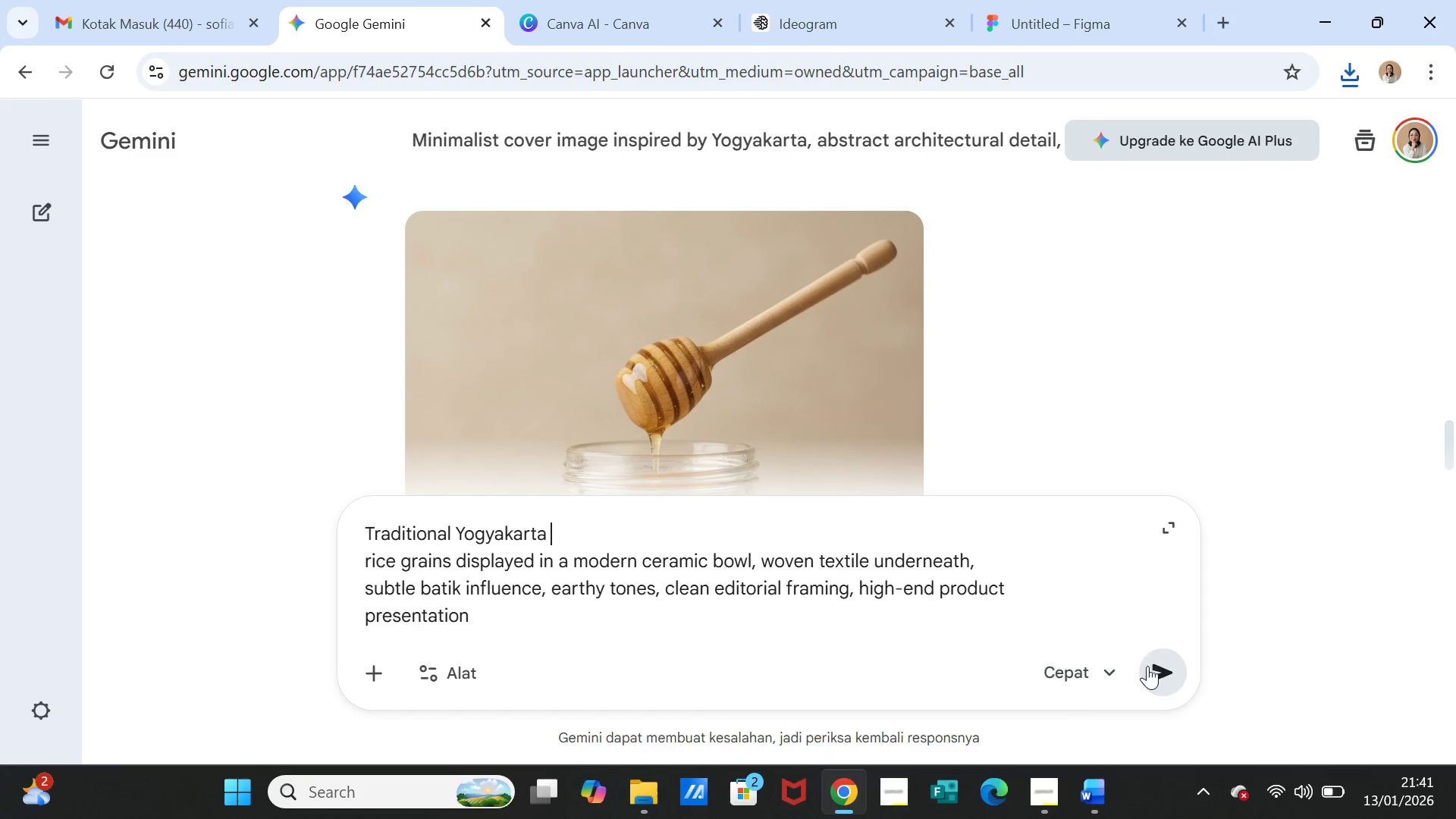 
left_click([1167, 676])
 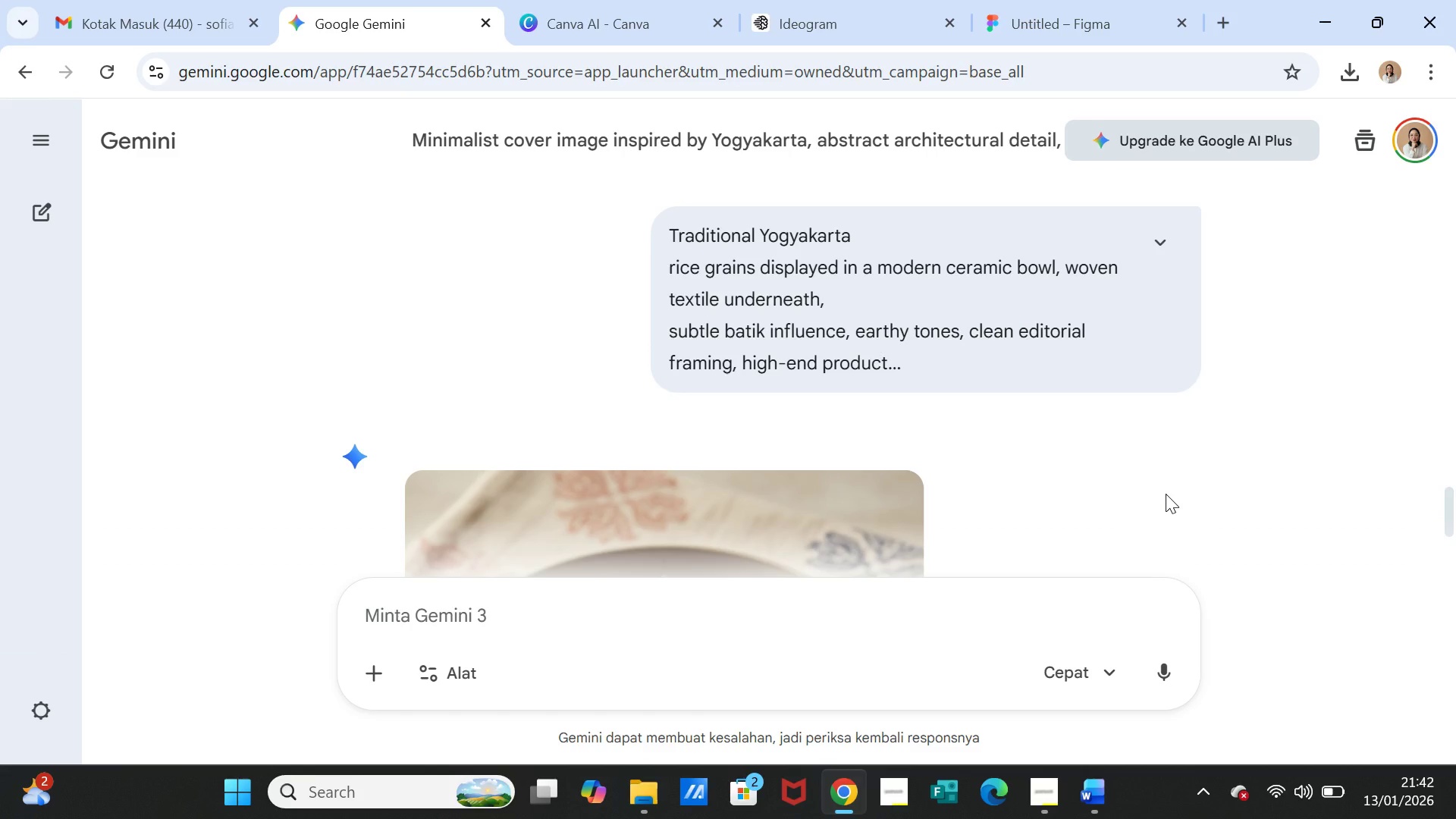 
wait(75.75)
 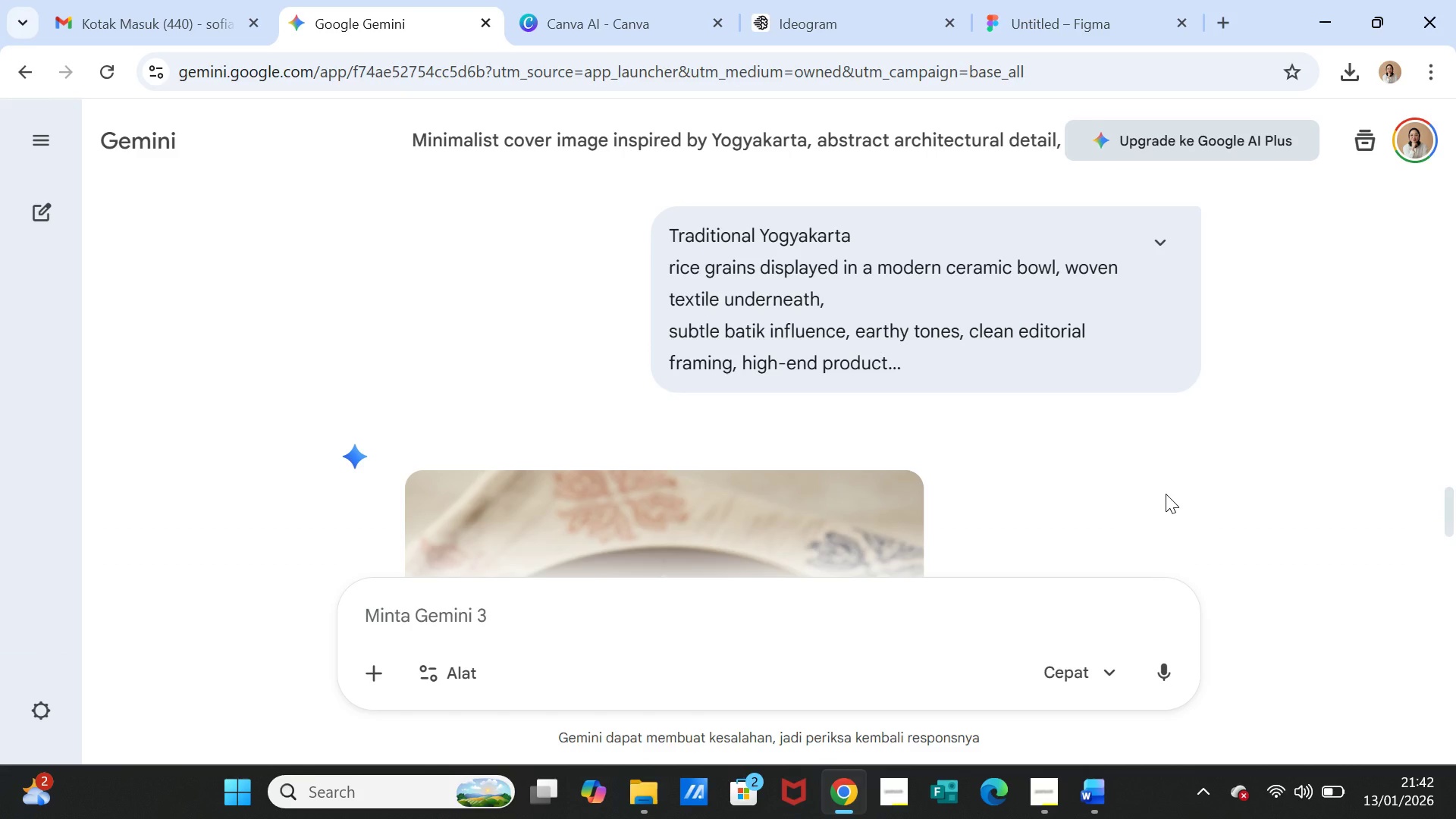 
scroll: coordinate [1025, 403], scroll_direction: down, amount: 2.0
 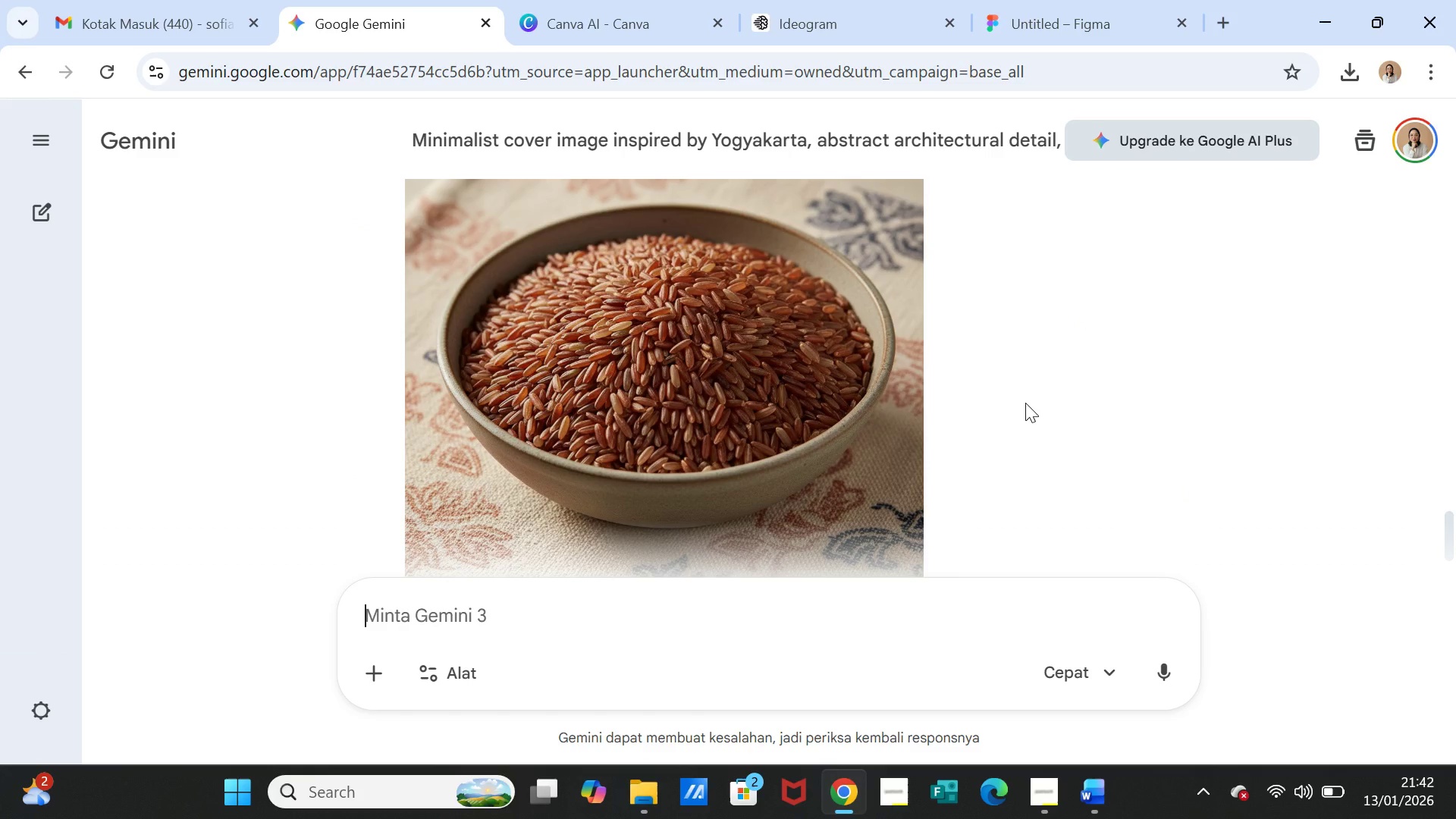 
scroll: coordinate [1025, 403], scroll_direction: up, amount: 1.0
 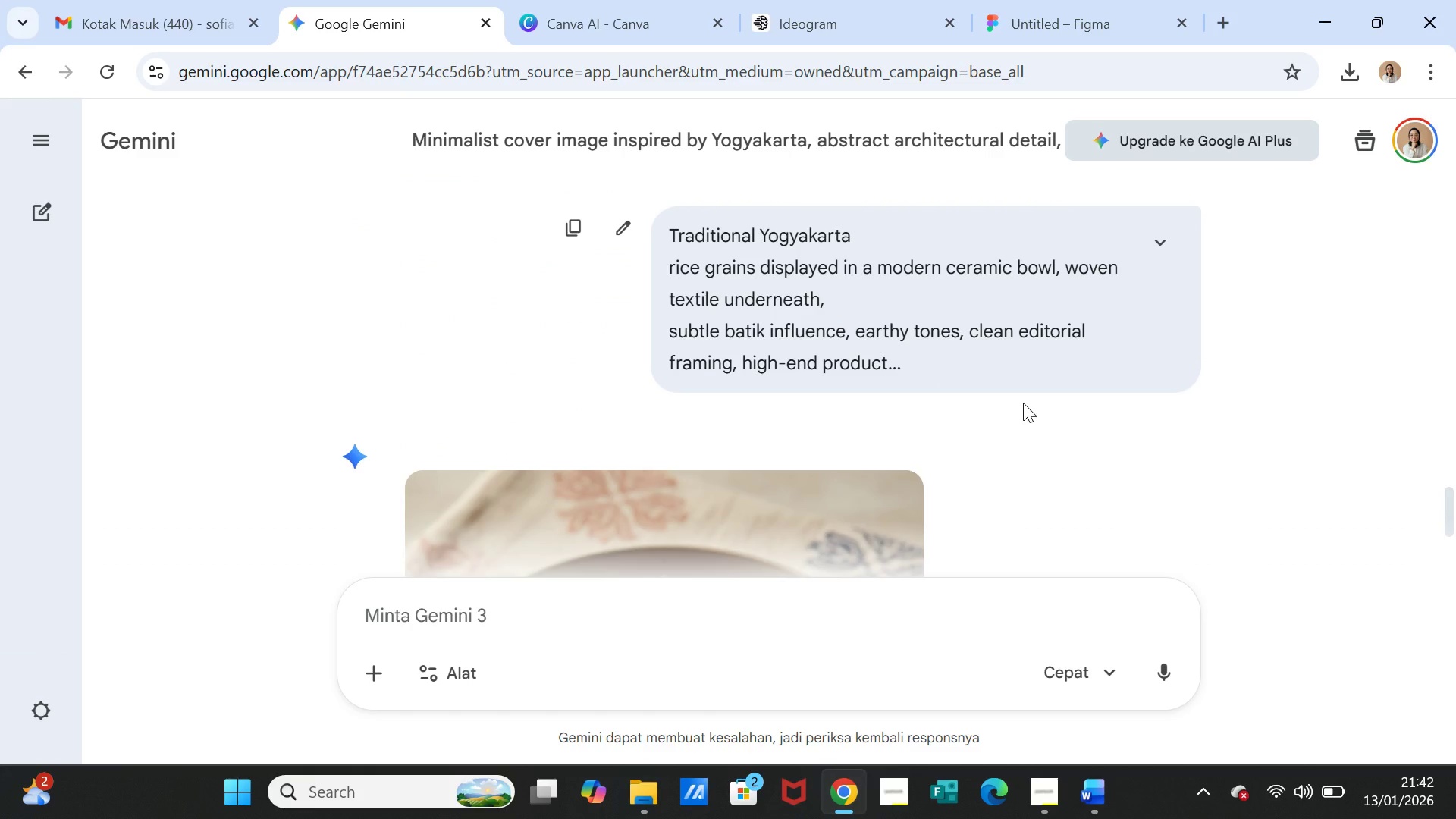 
scroll: coordinate [1023, 403], scroll_direction: down, amount: 2.0
 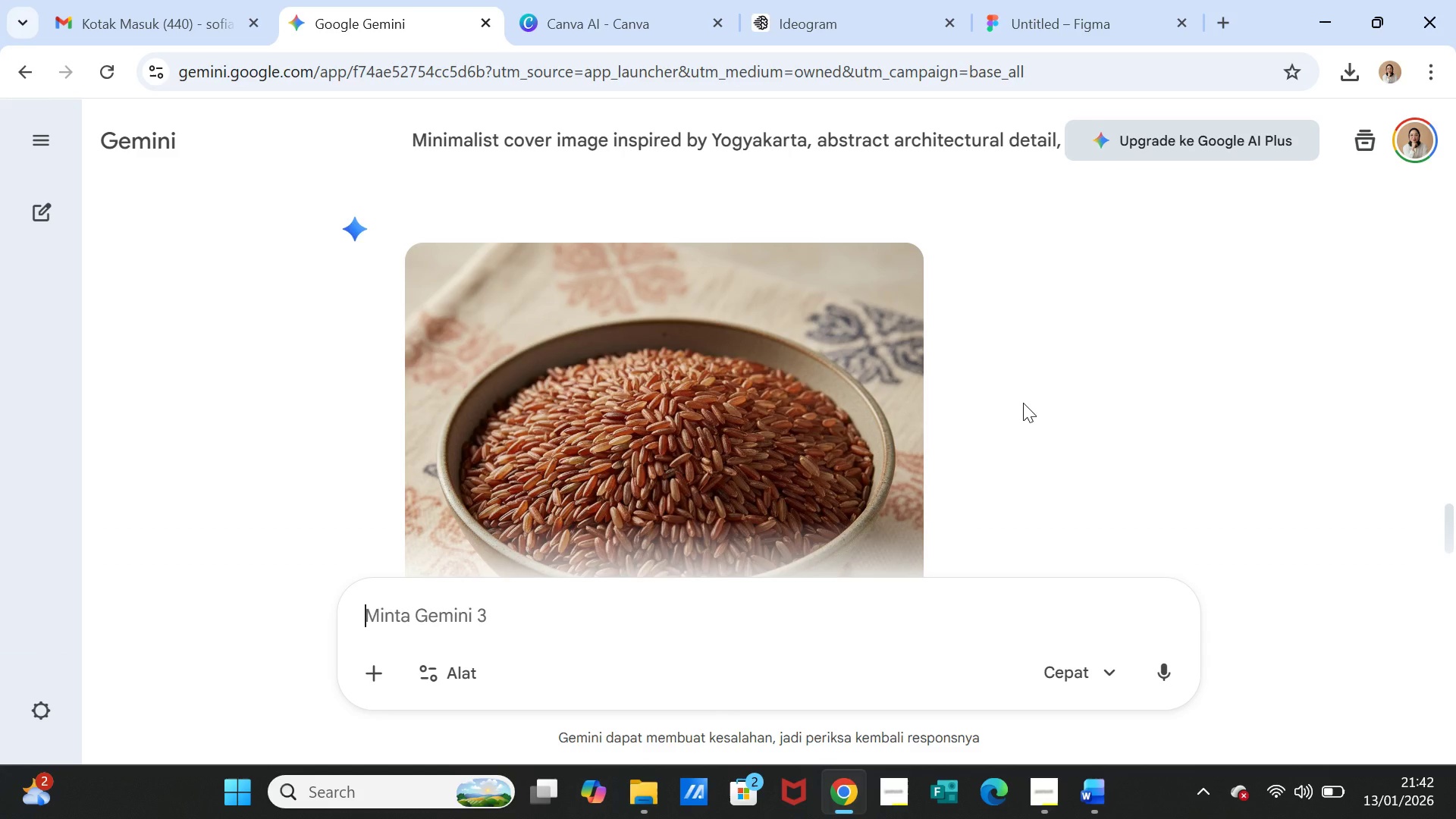 
scroll: coordinate [1023, 403], scroll_direction: up, amount: 1.0
 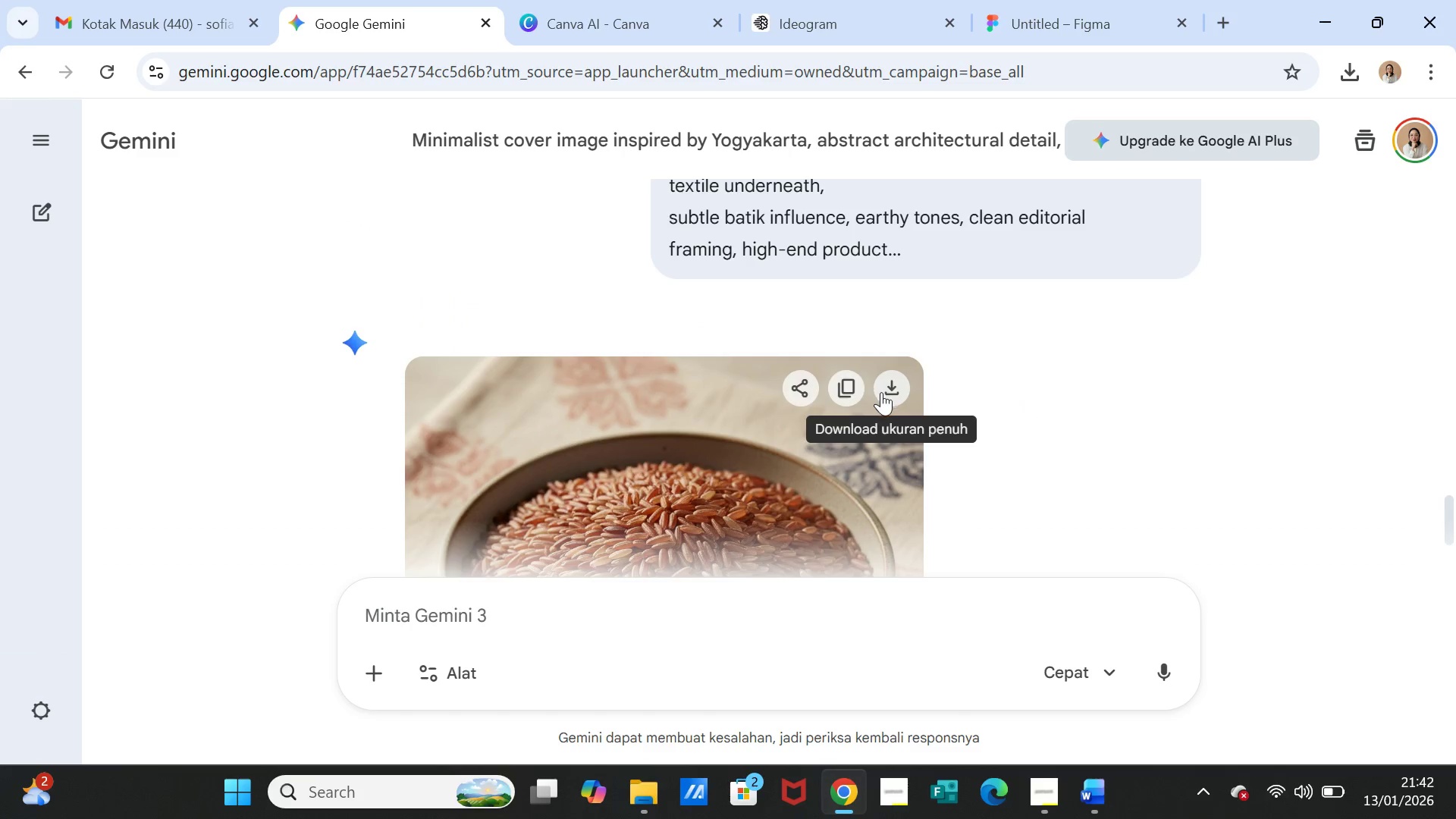 
left_click([883, 394])
 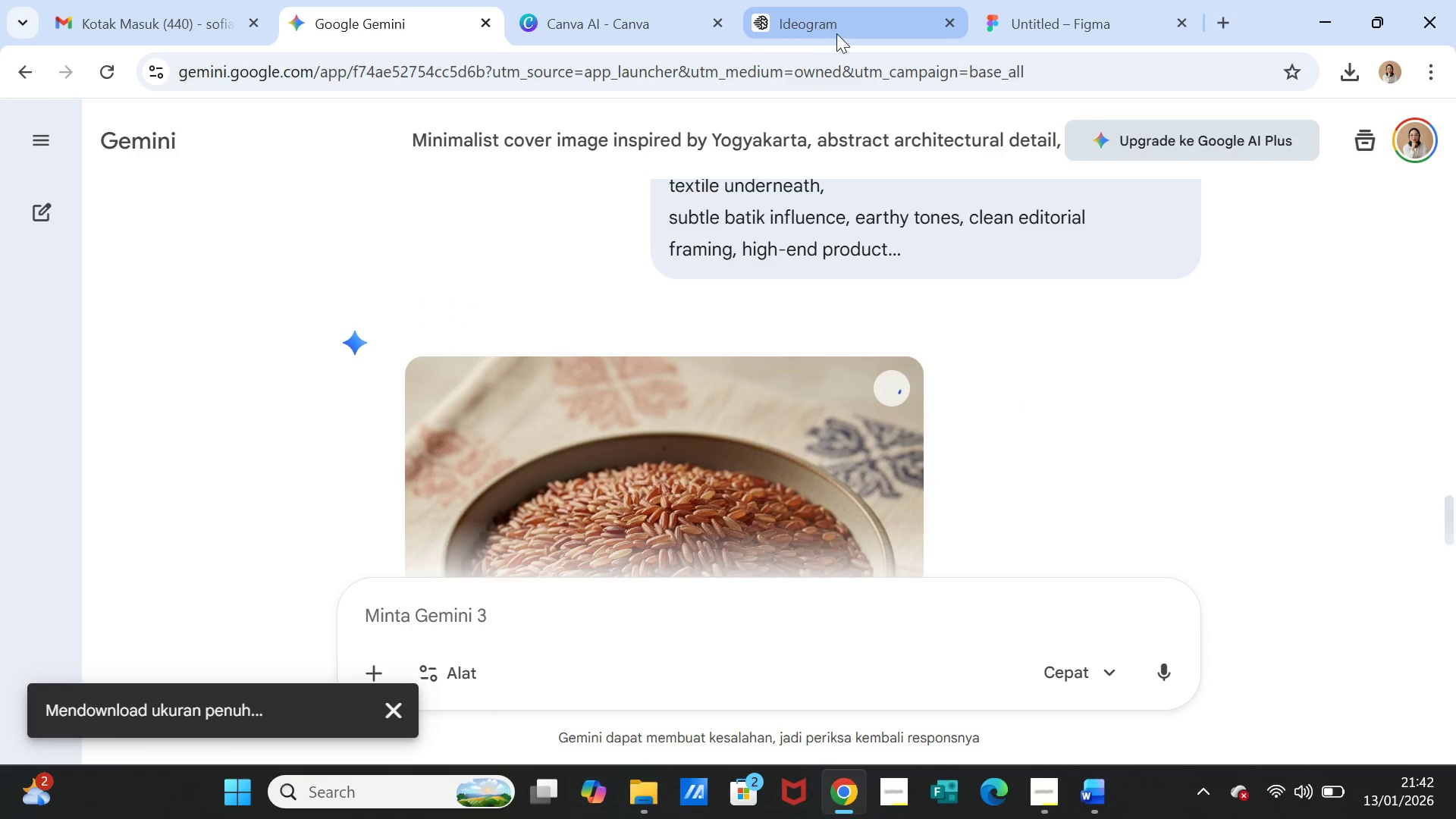 
left_click([1083, 22])
 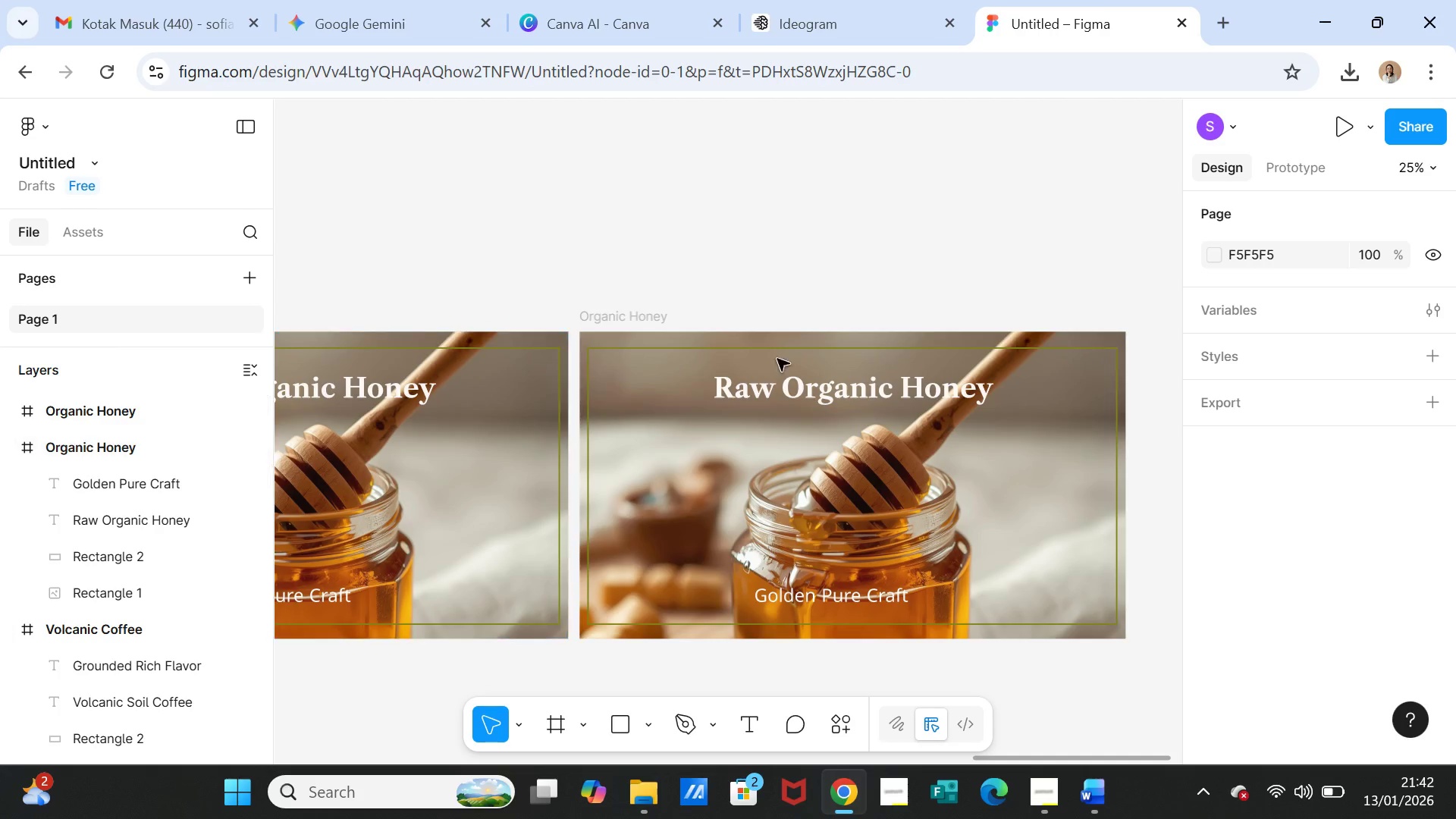 
left_click([861, 340])
 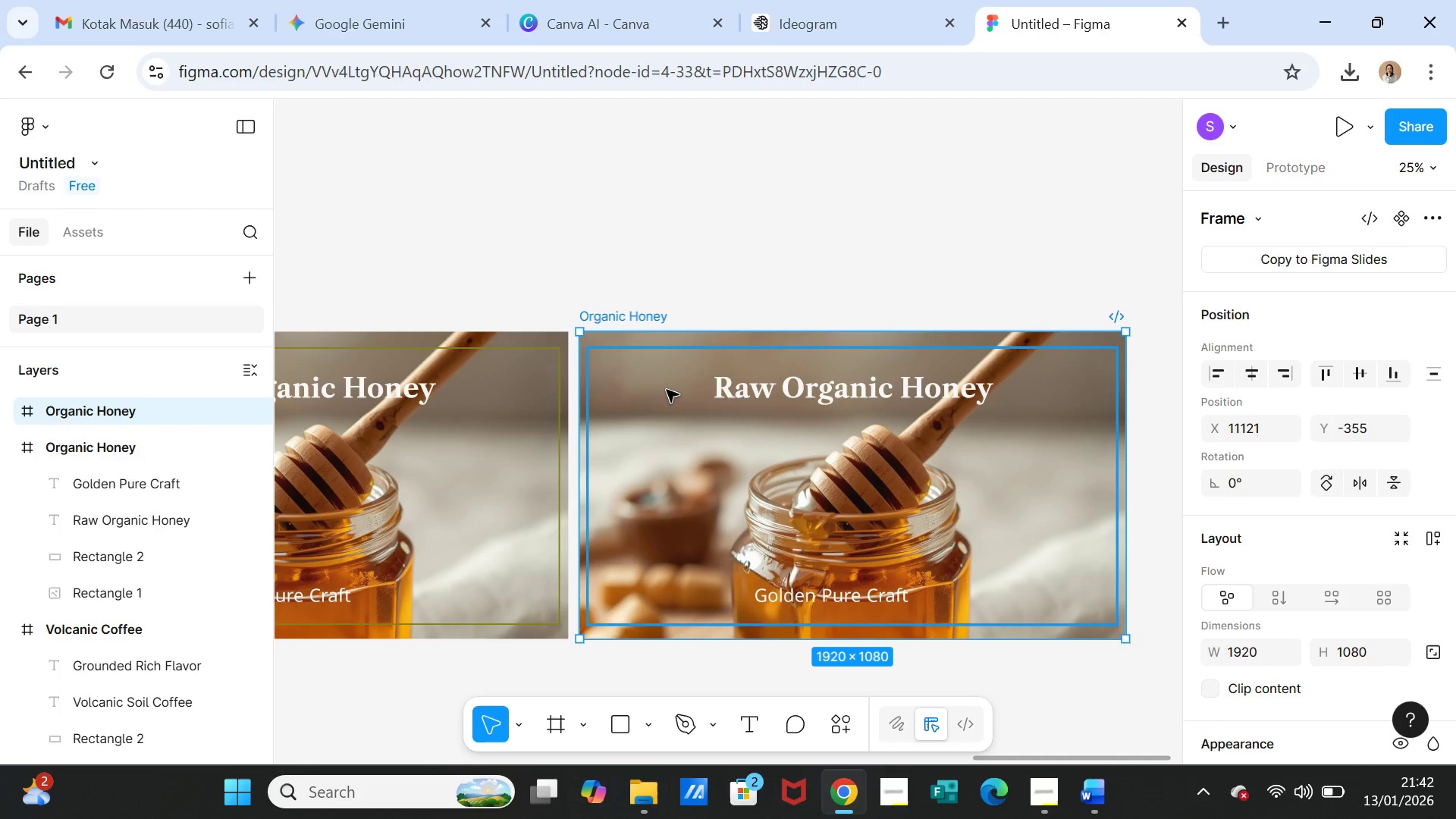 
left_click([680, 343])
 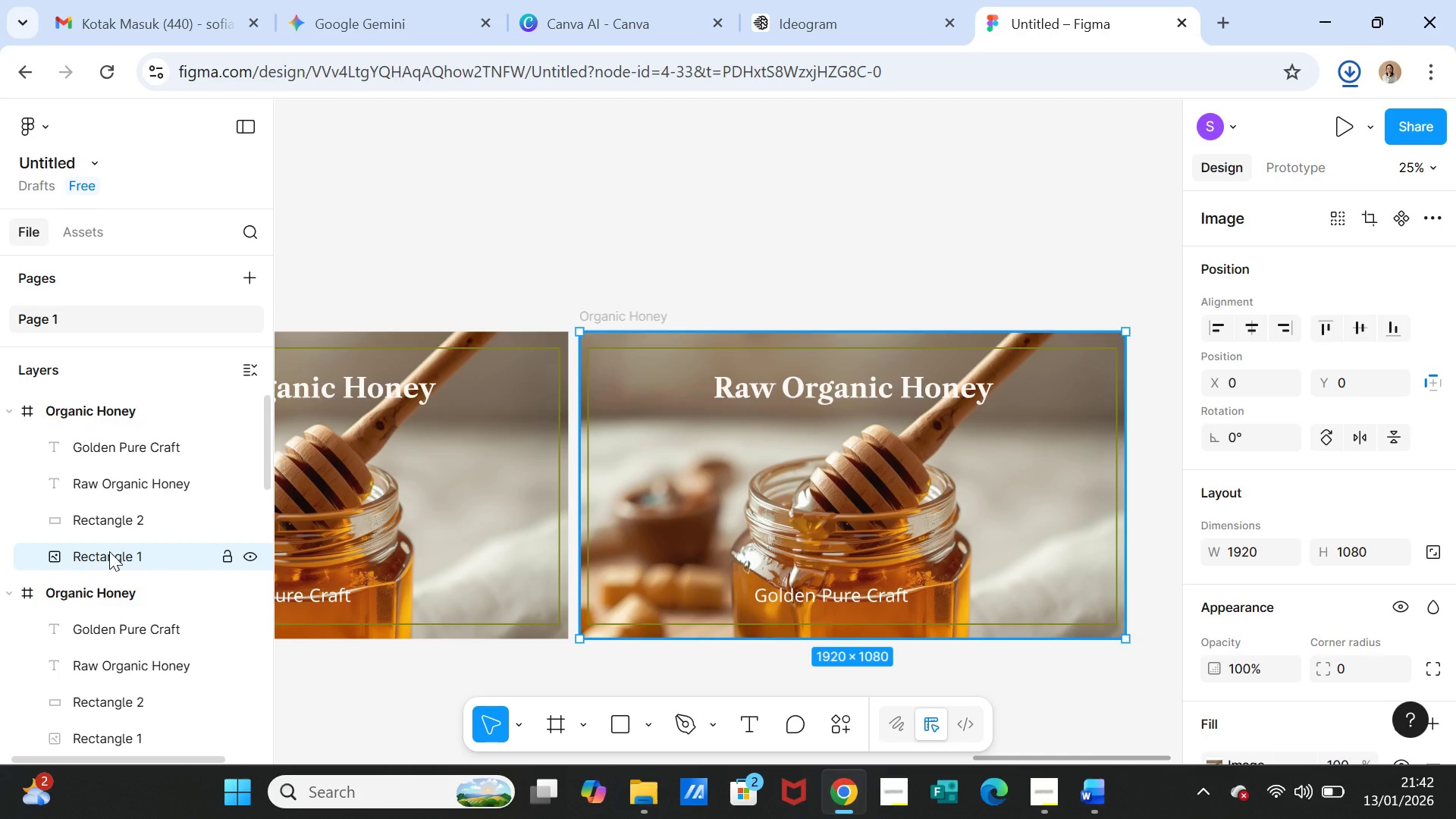 
left_click([109, 551])
 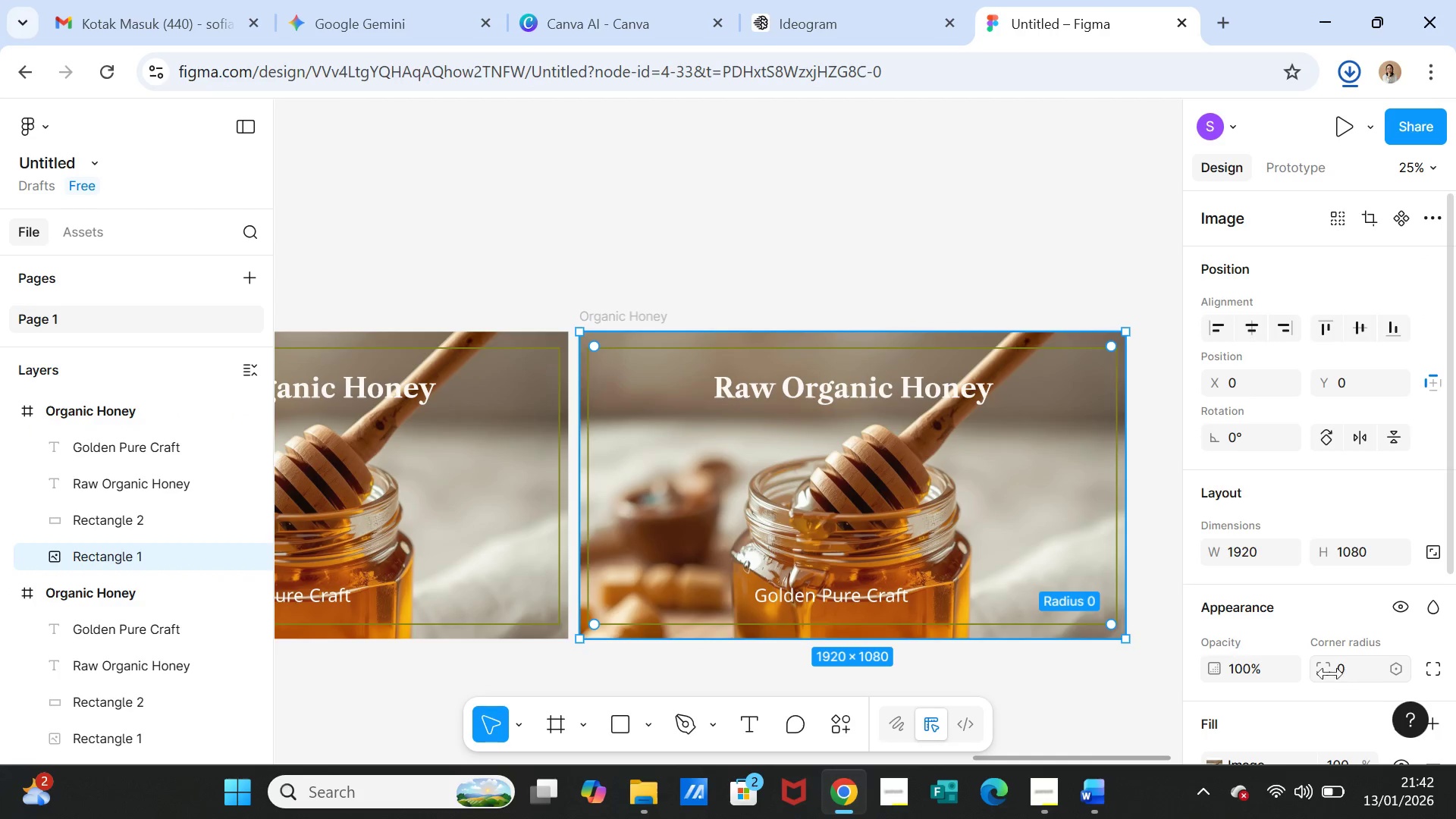 
scroll: coordinate [1291, 633], scroll_direction: down, amount: 2.0
 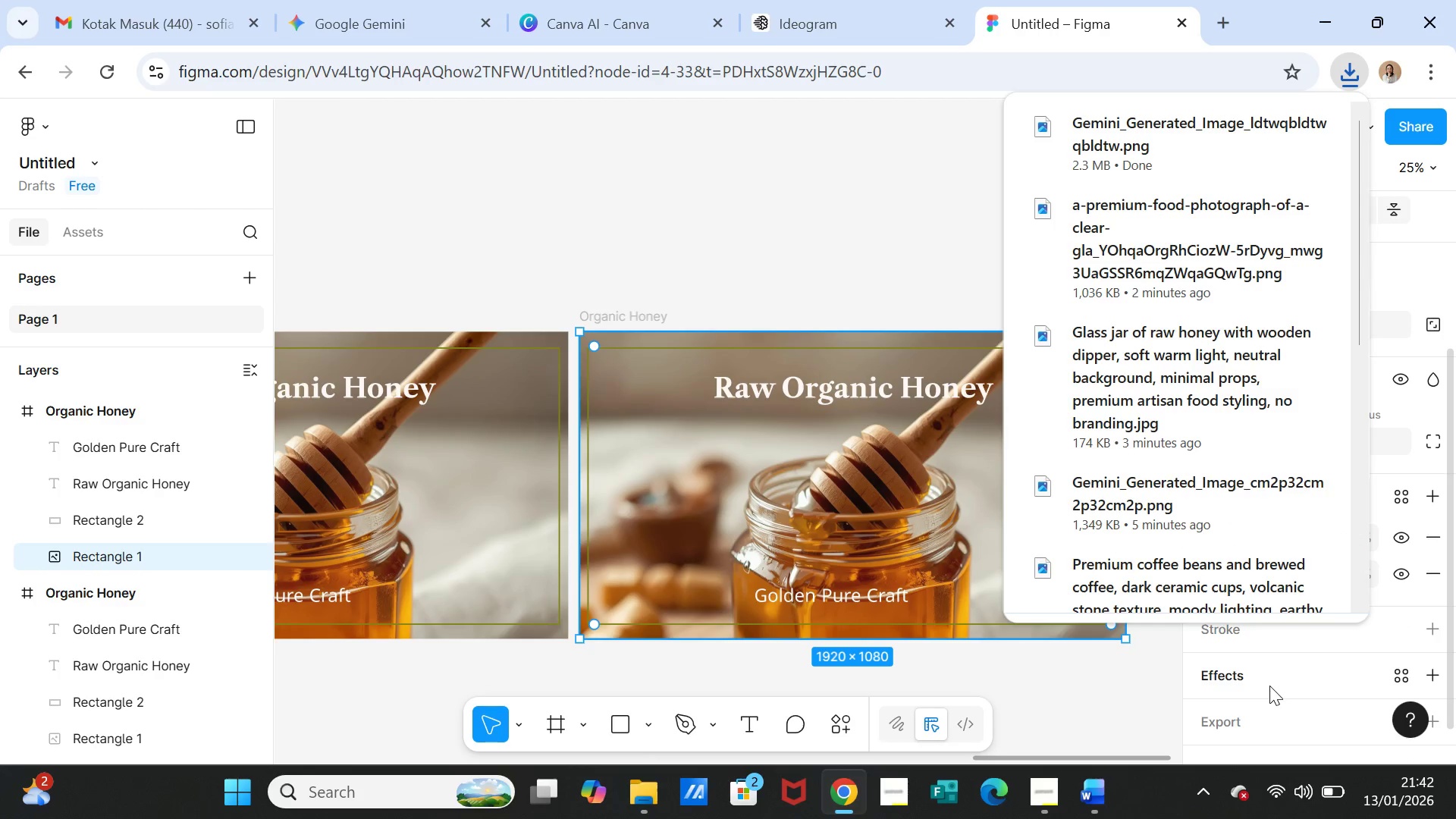 
scroll: coordinate [1269, 686], scroll_direction: up, amount: 1.0
 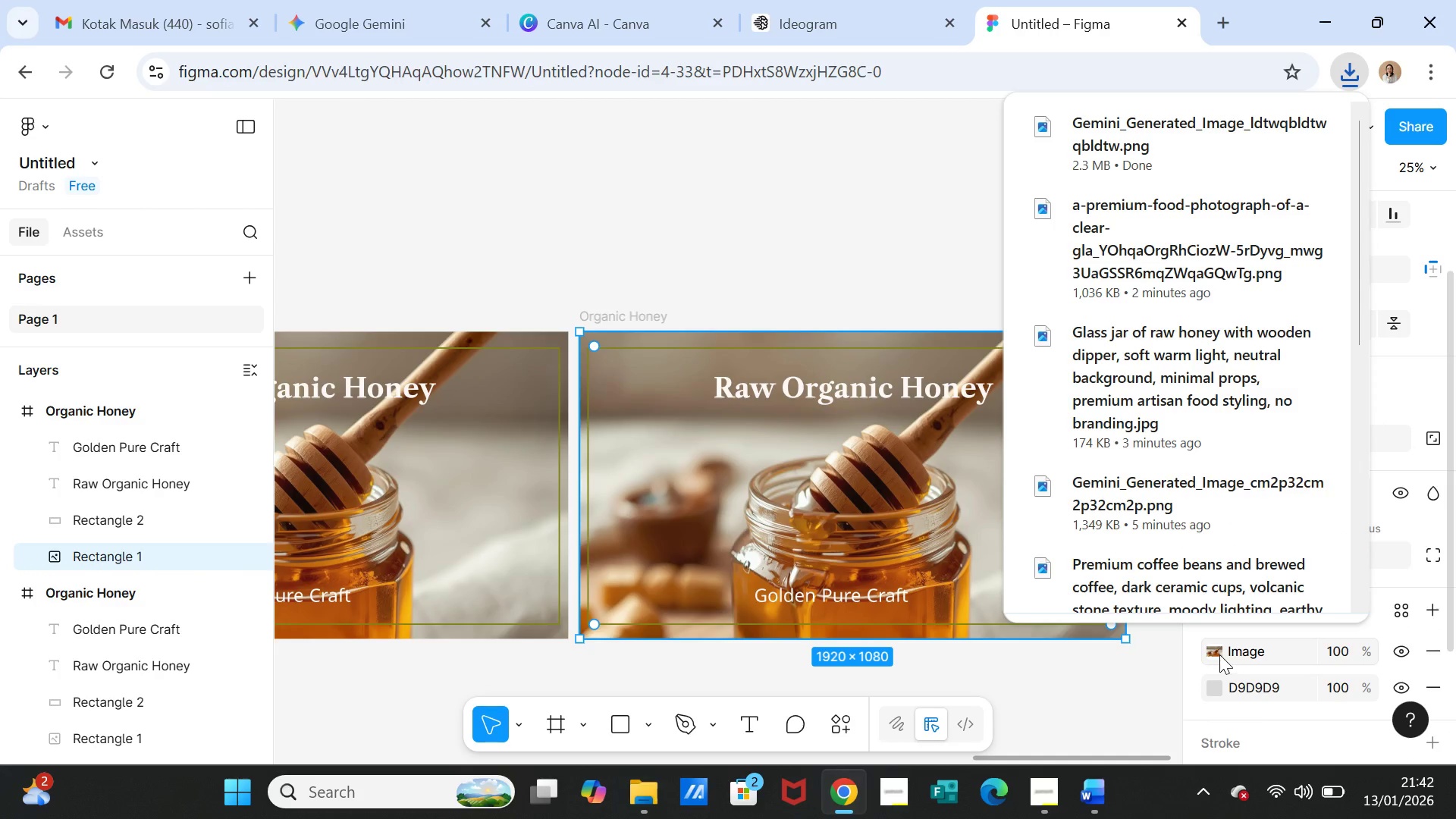 
left_click([1218, 652])
 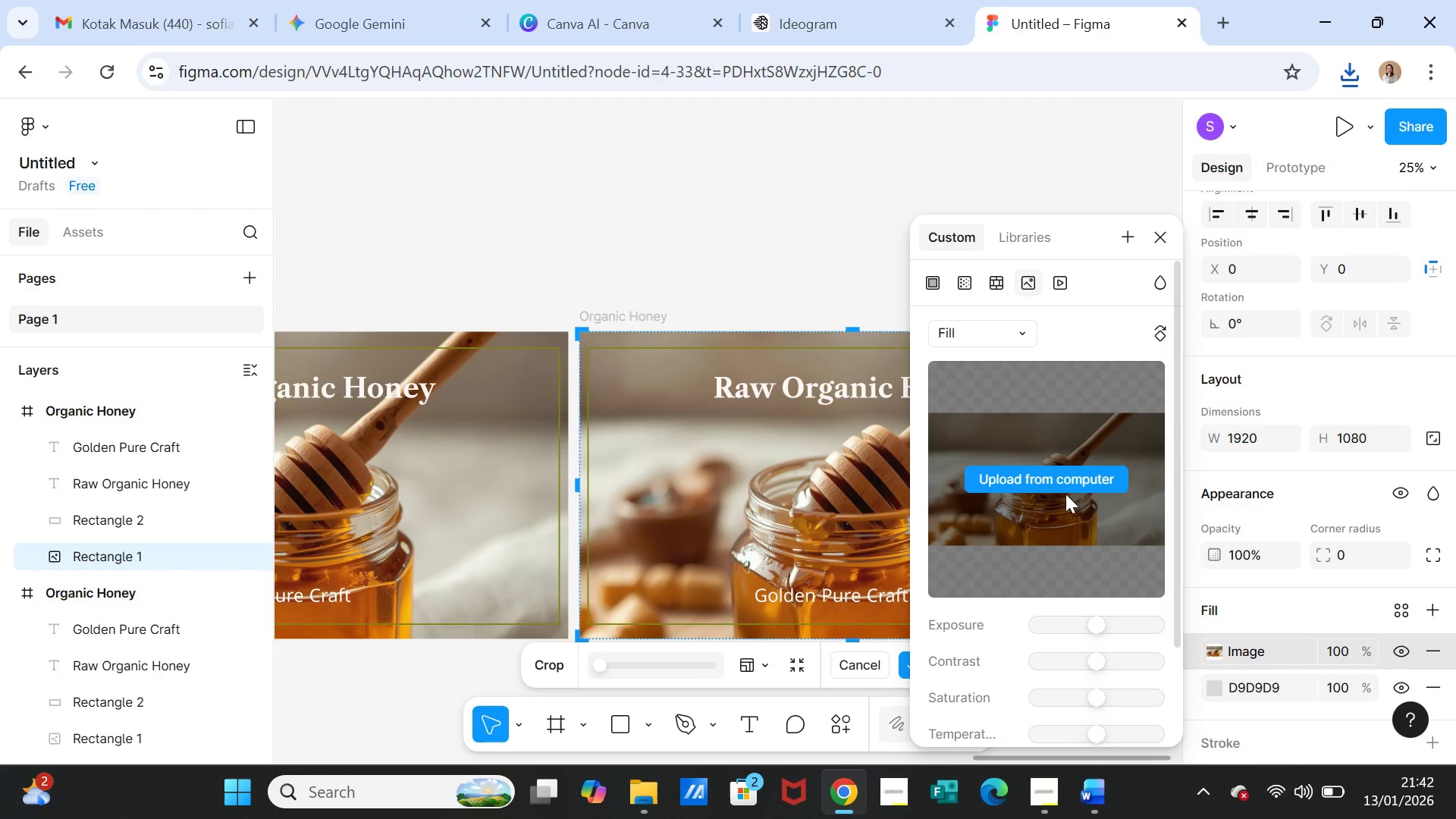 
left_click([1060, 475])
 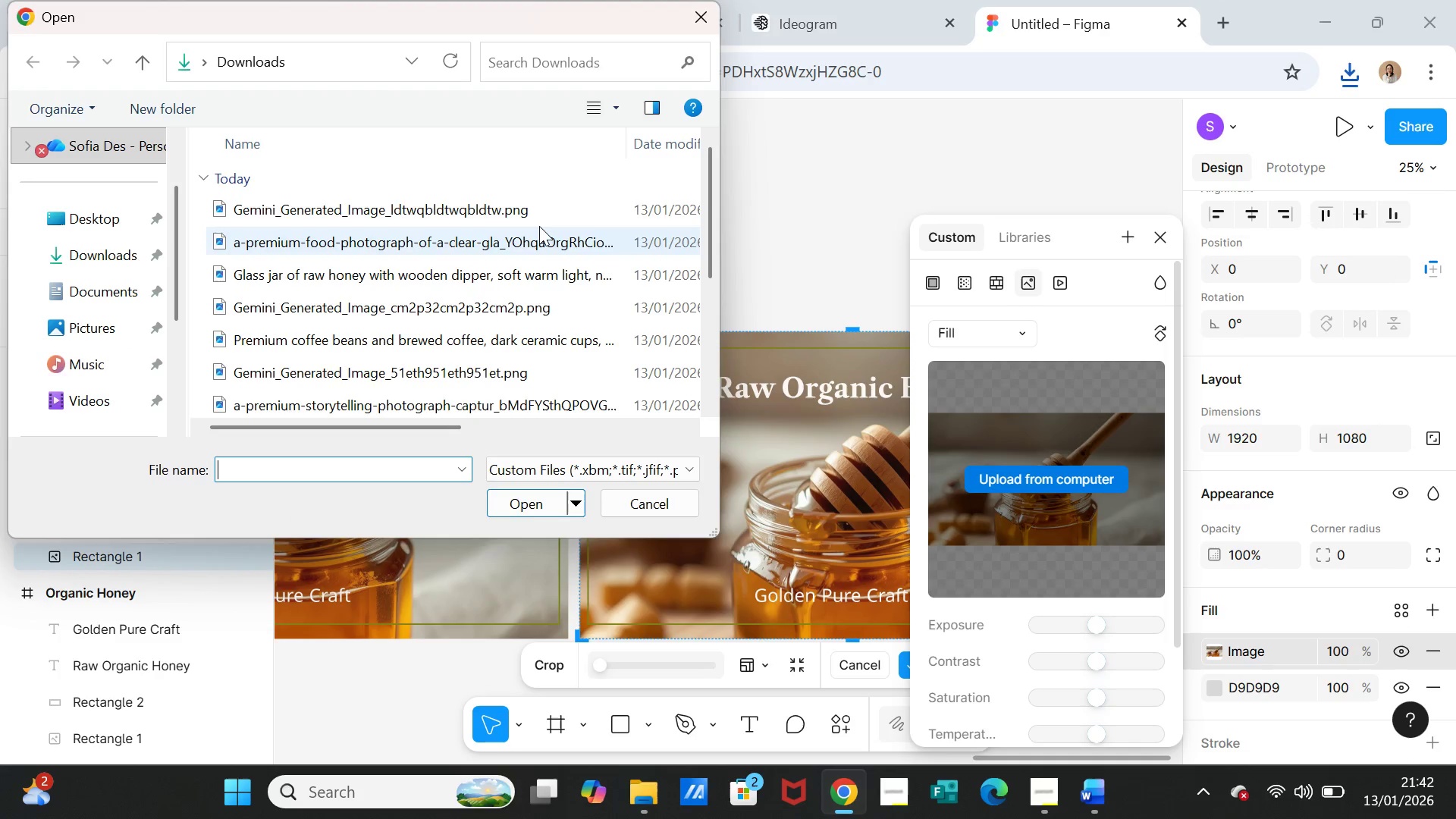 
left_click([517, 210])
 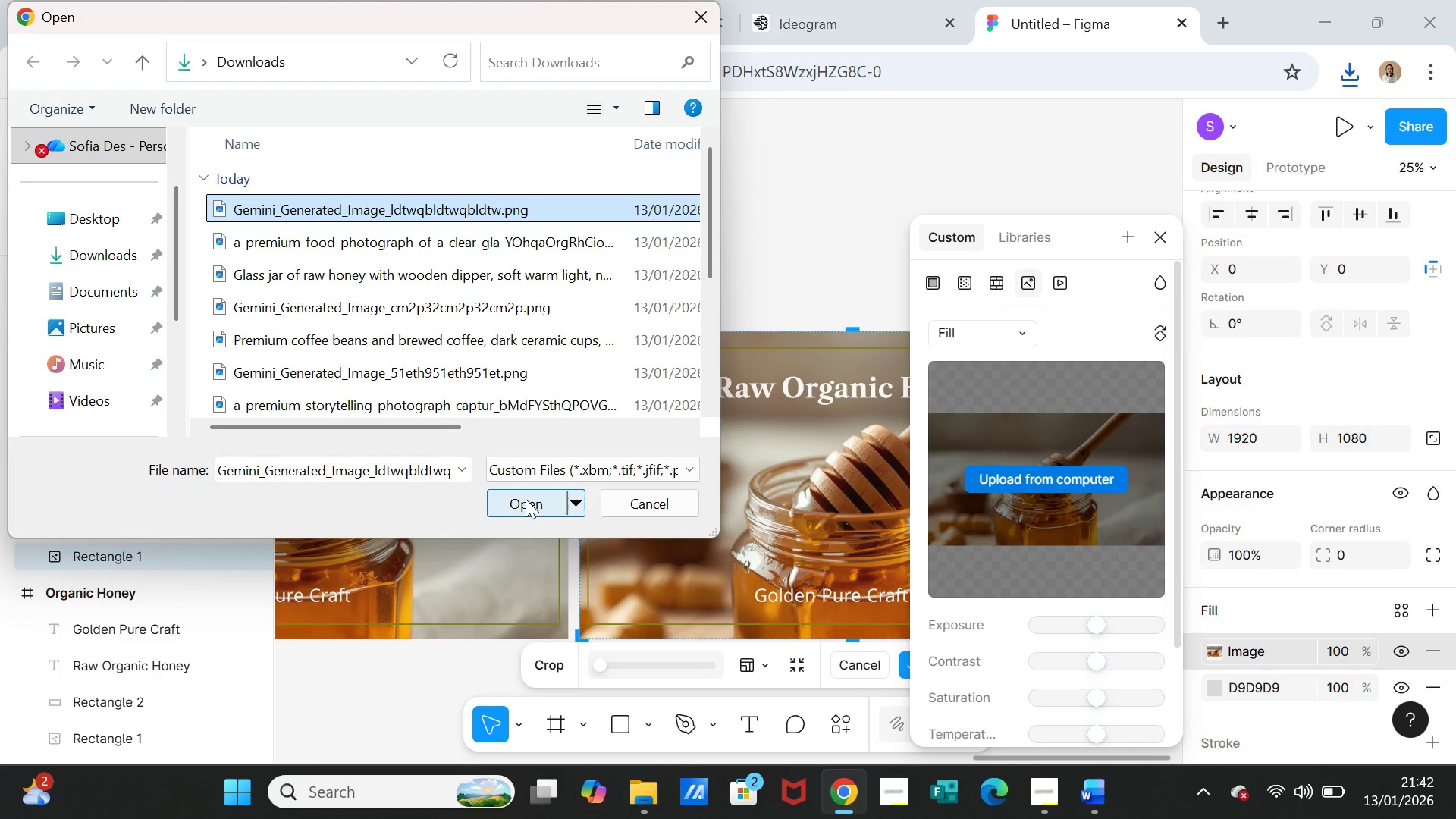 
left_click([526, 499])
 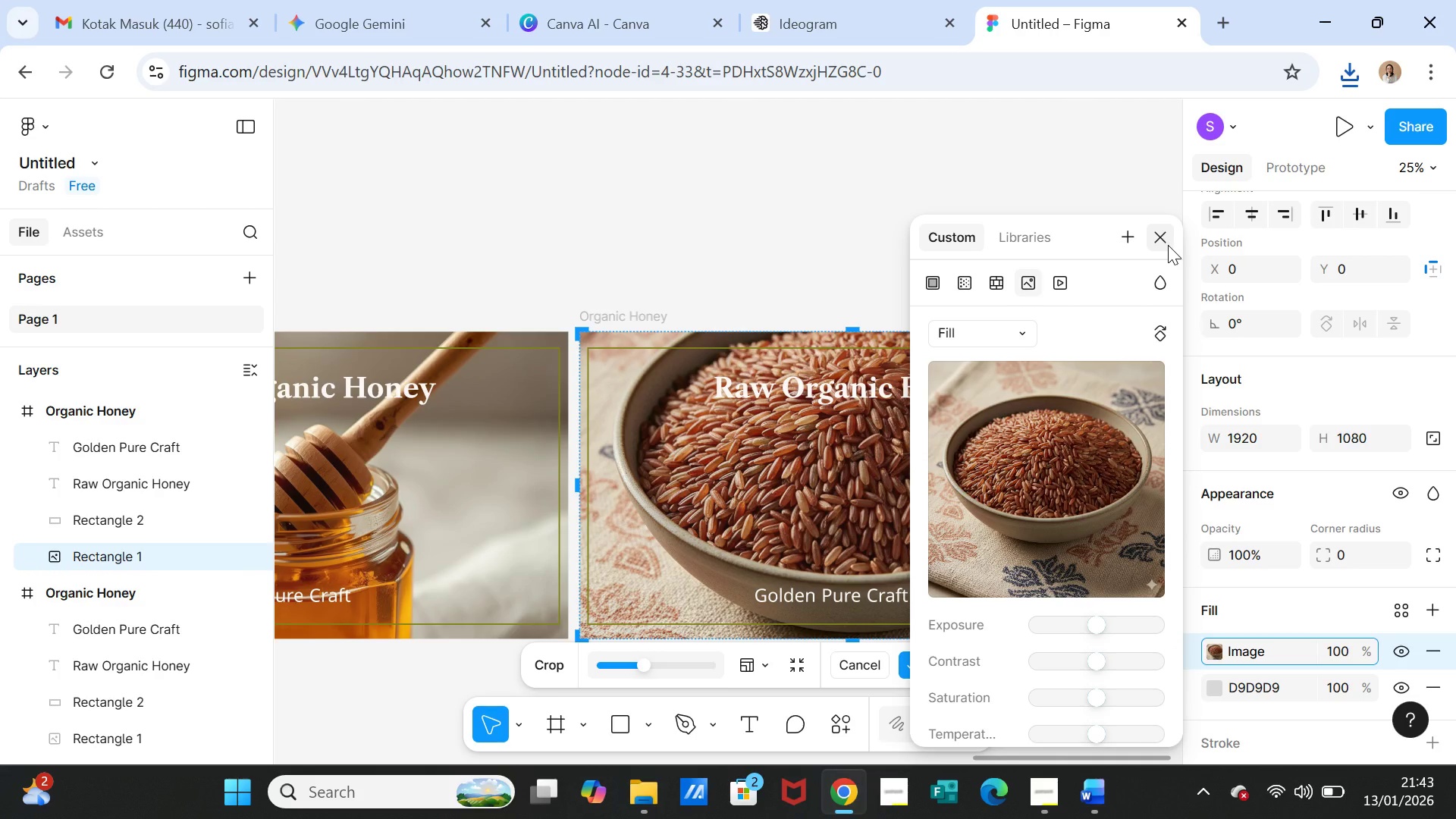 
wait(7.17)
 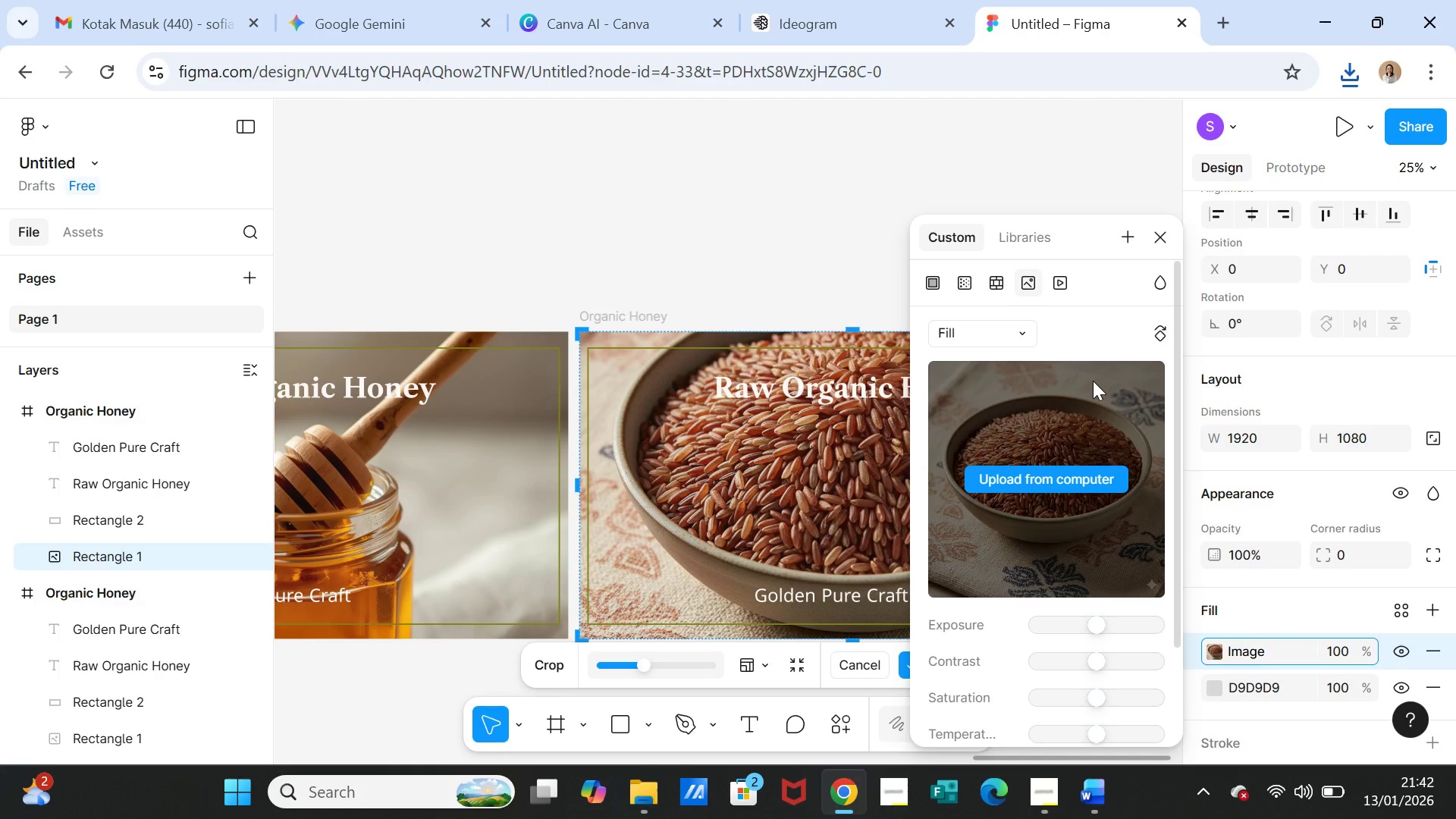 
left_click([584, 8])
 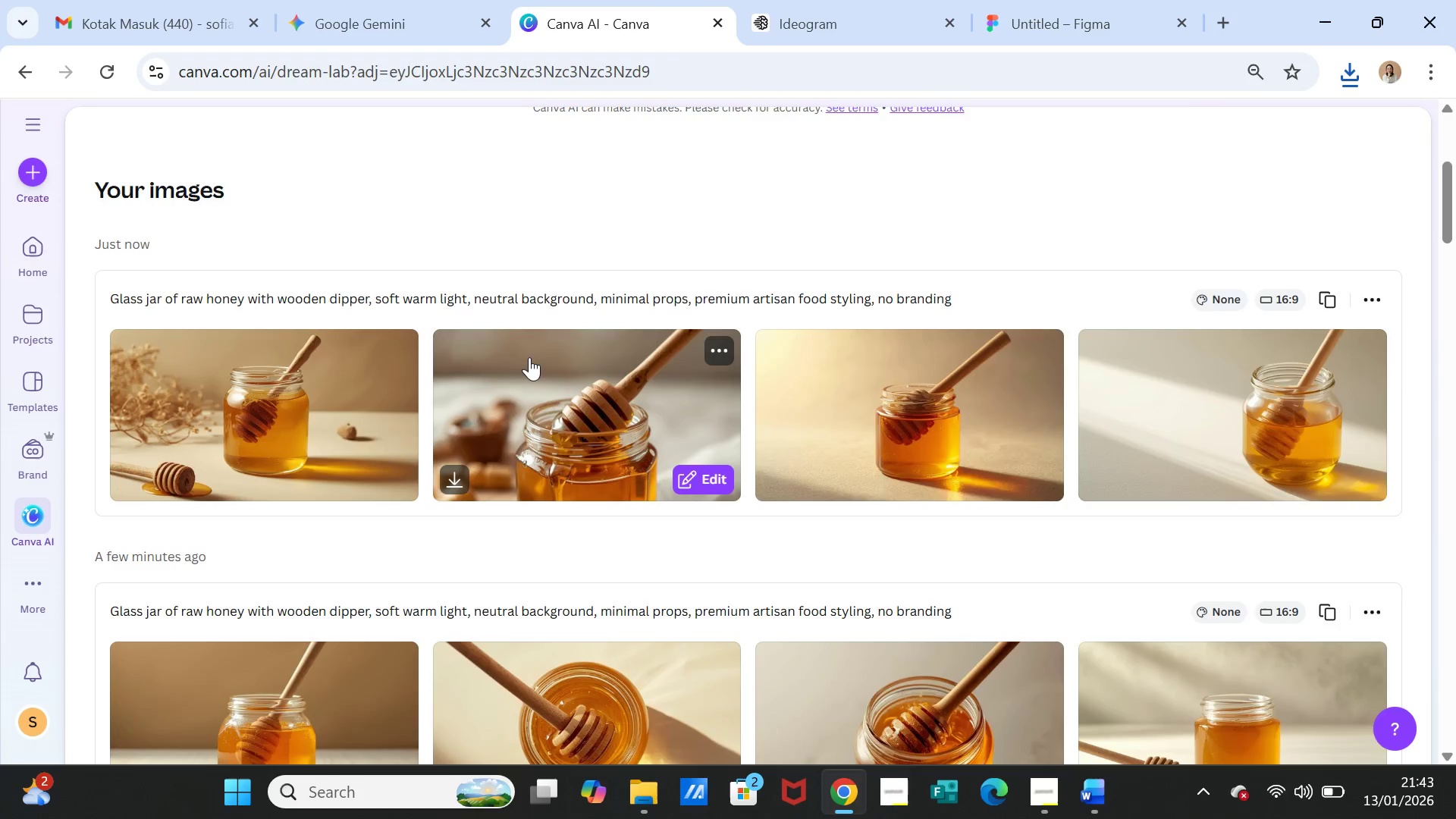 
scroll: coordinate [527, 364], scroll_direction: up, amount: 4.0
 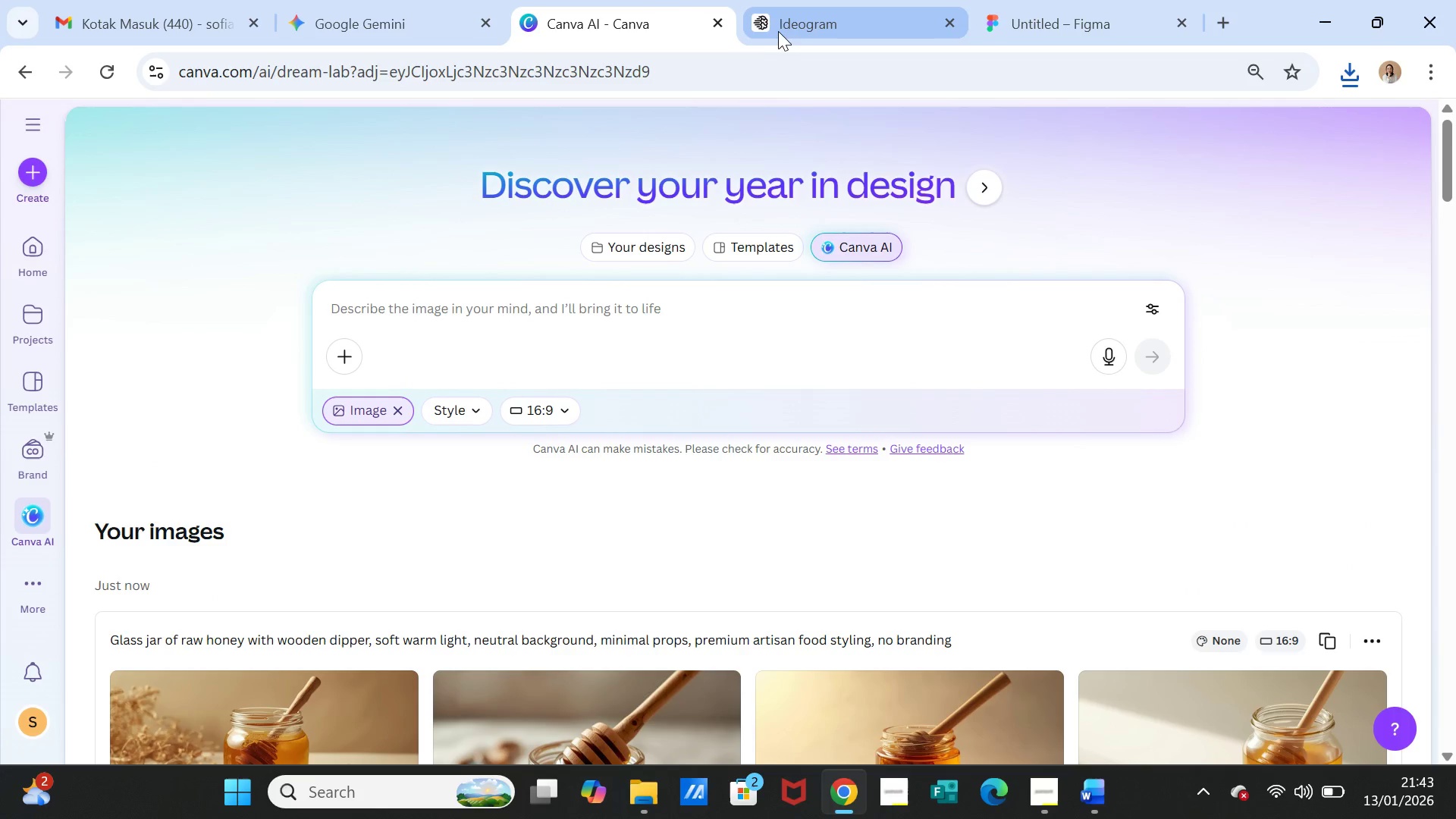 
left_click([780, 24])
 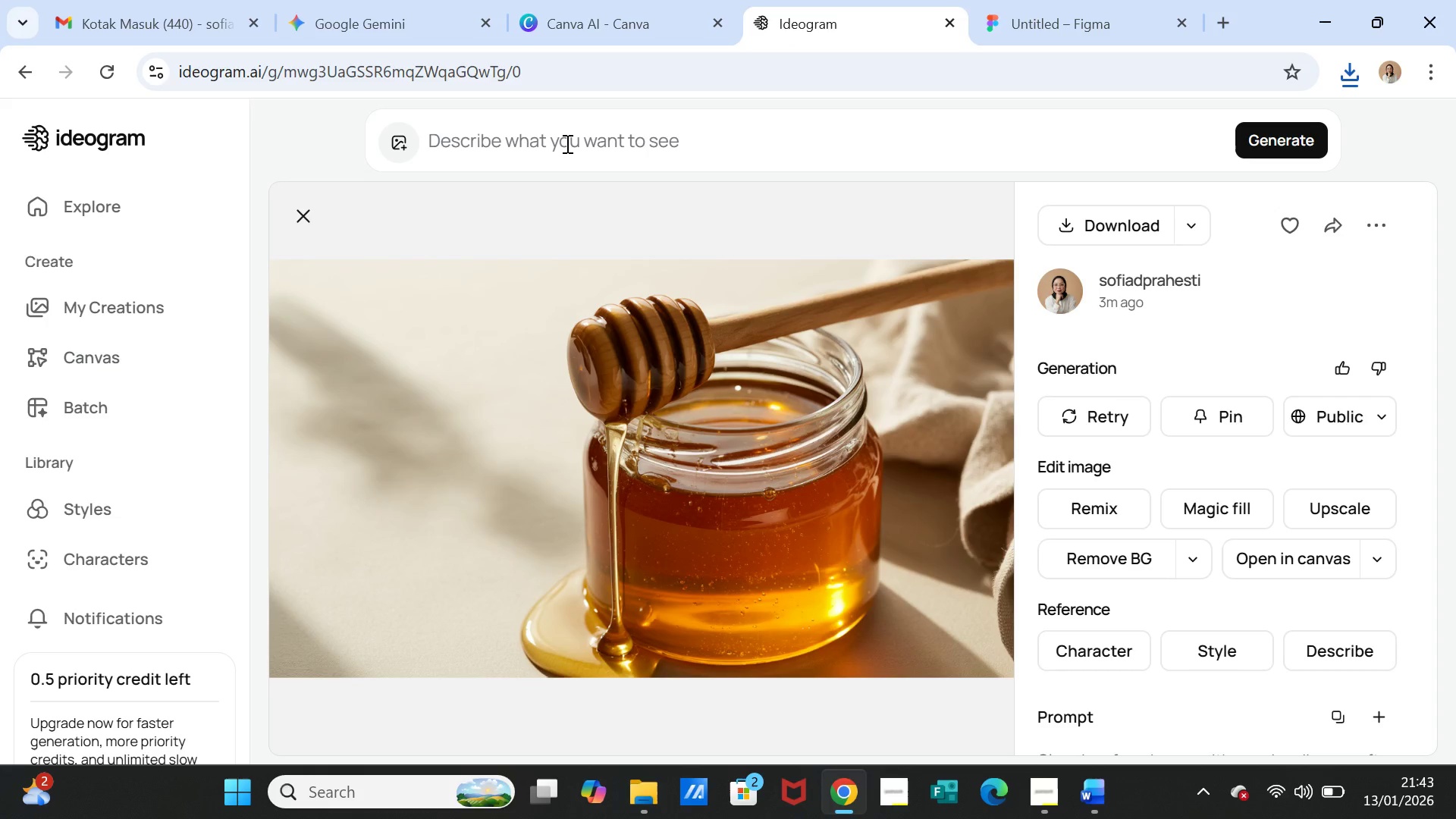 
left_click([566, 143])
 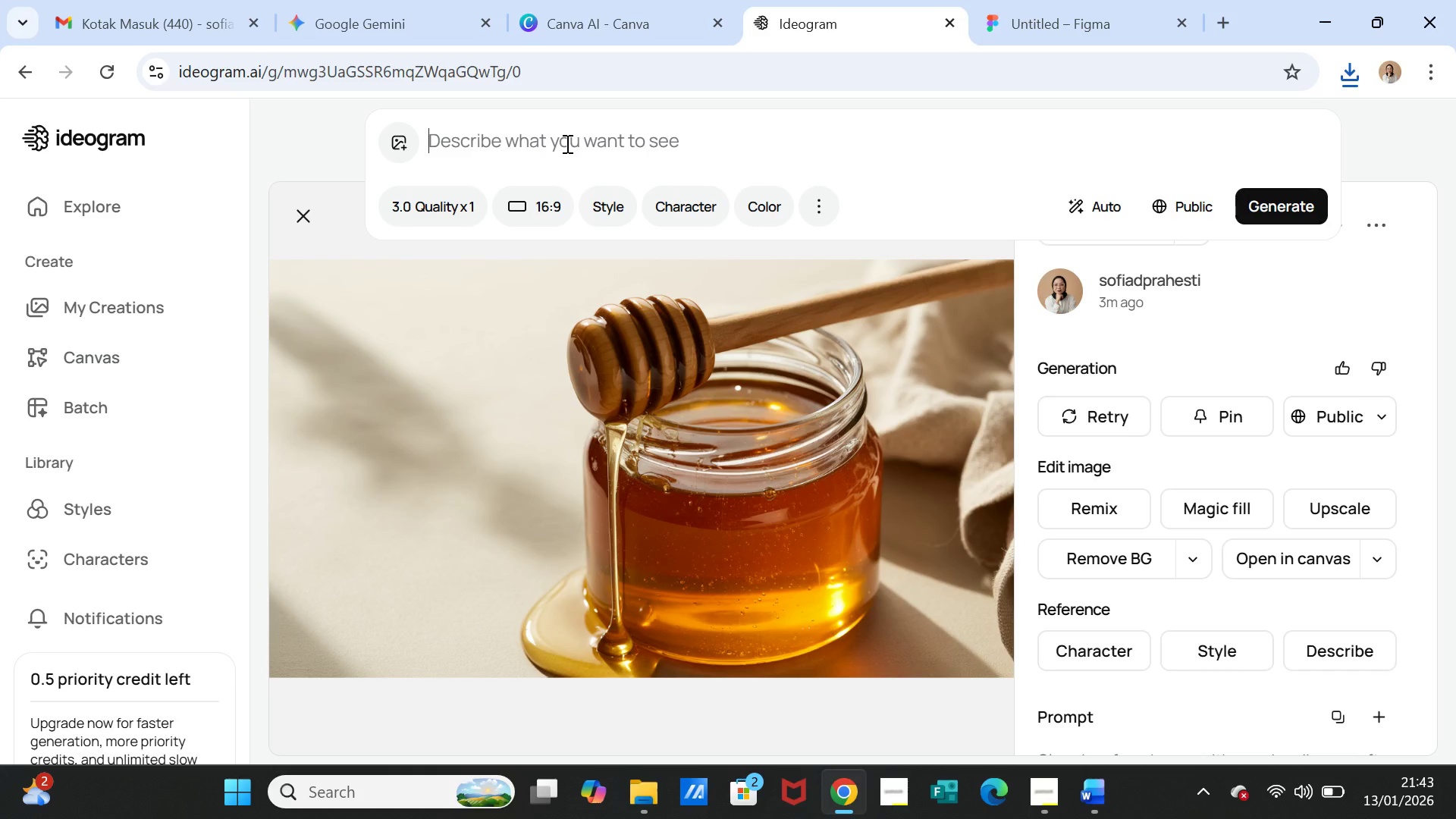 
double_click([566, 143])
 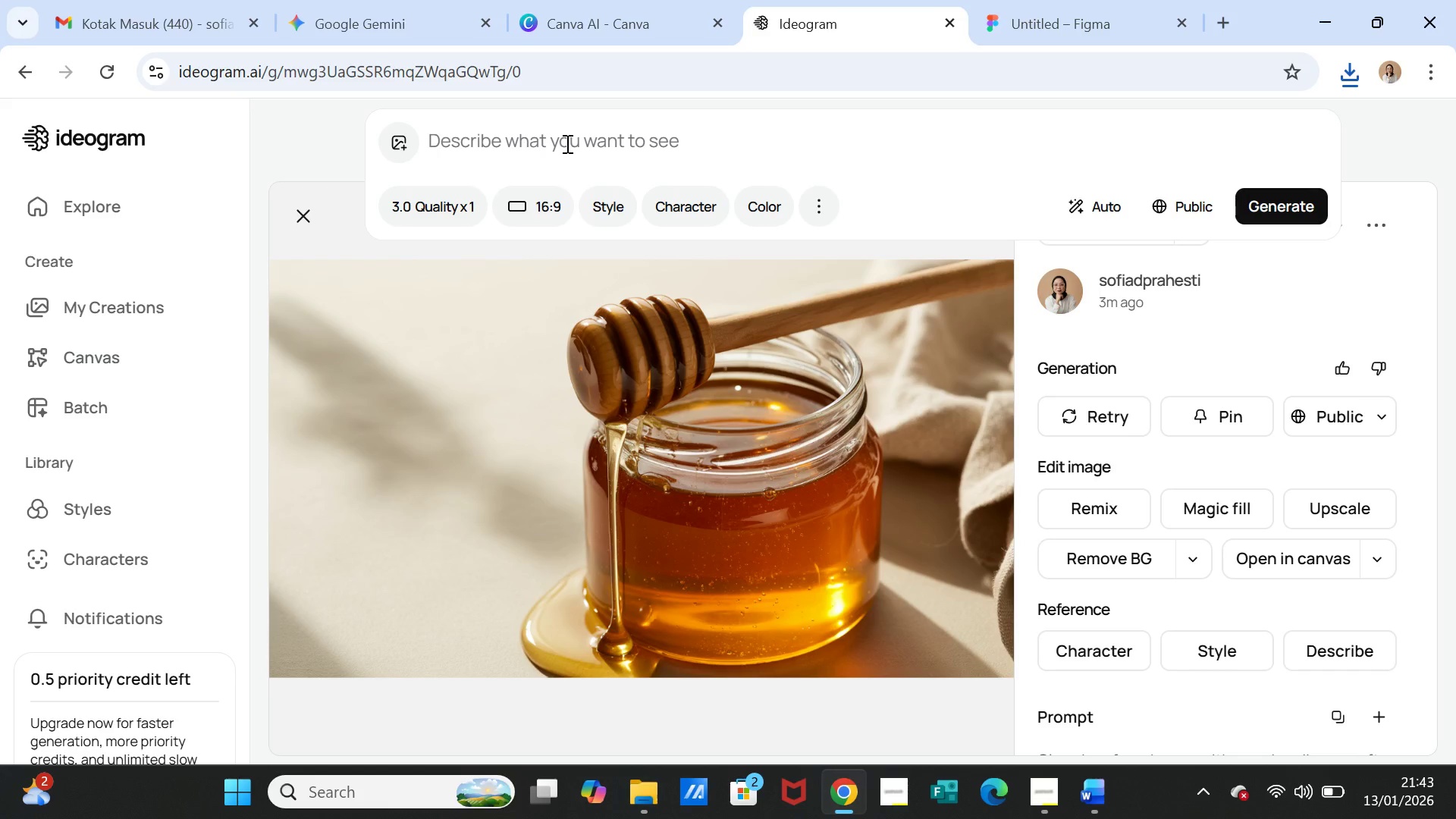 
key(Control+V)
 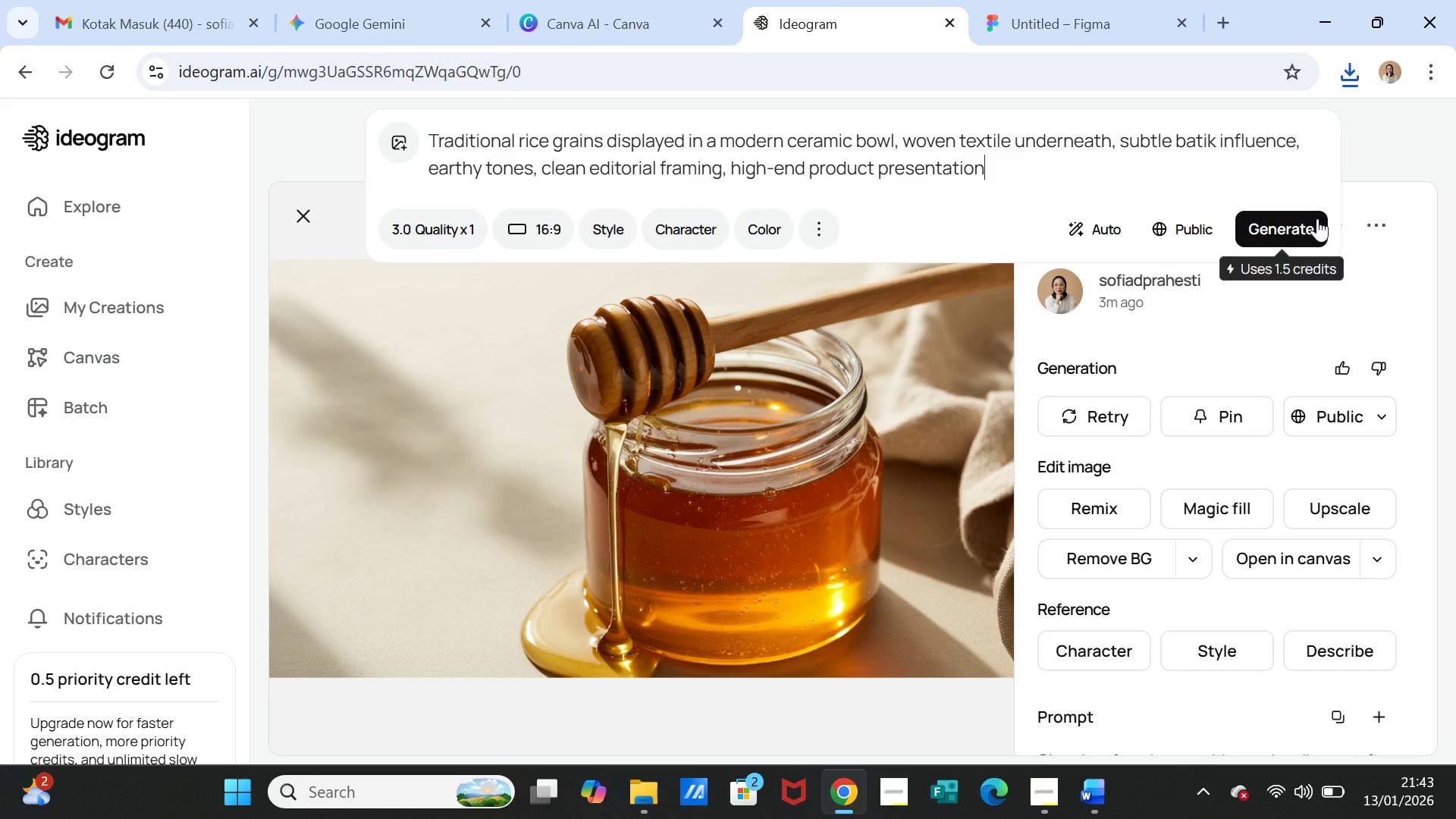 
left_click([1314, 221])
 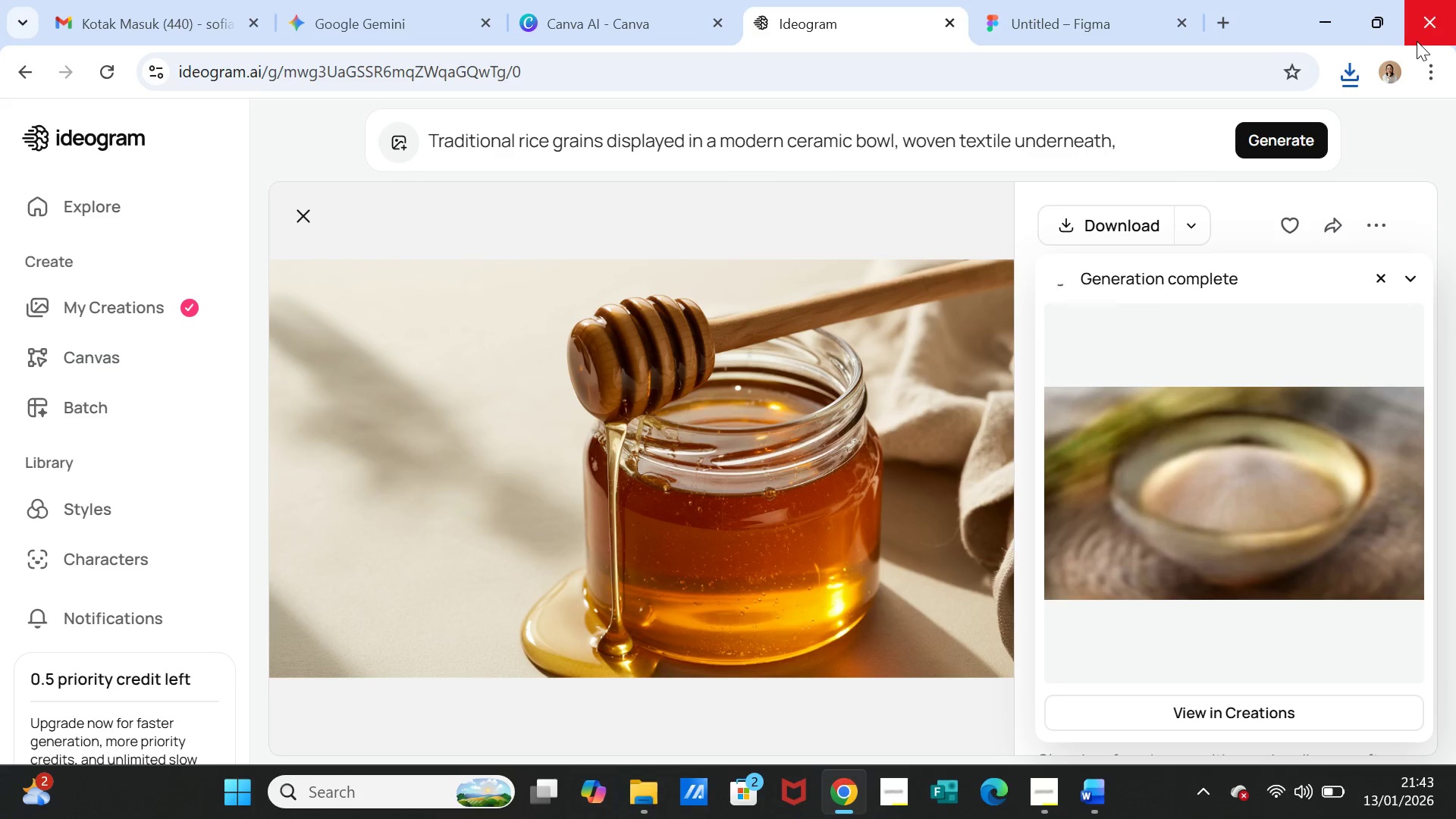 
wait(40.49)
 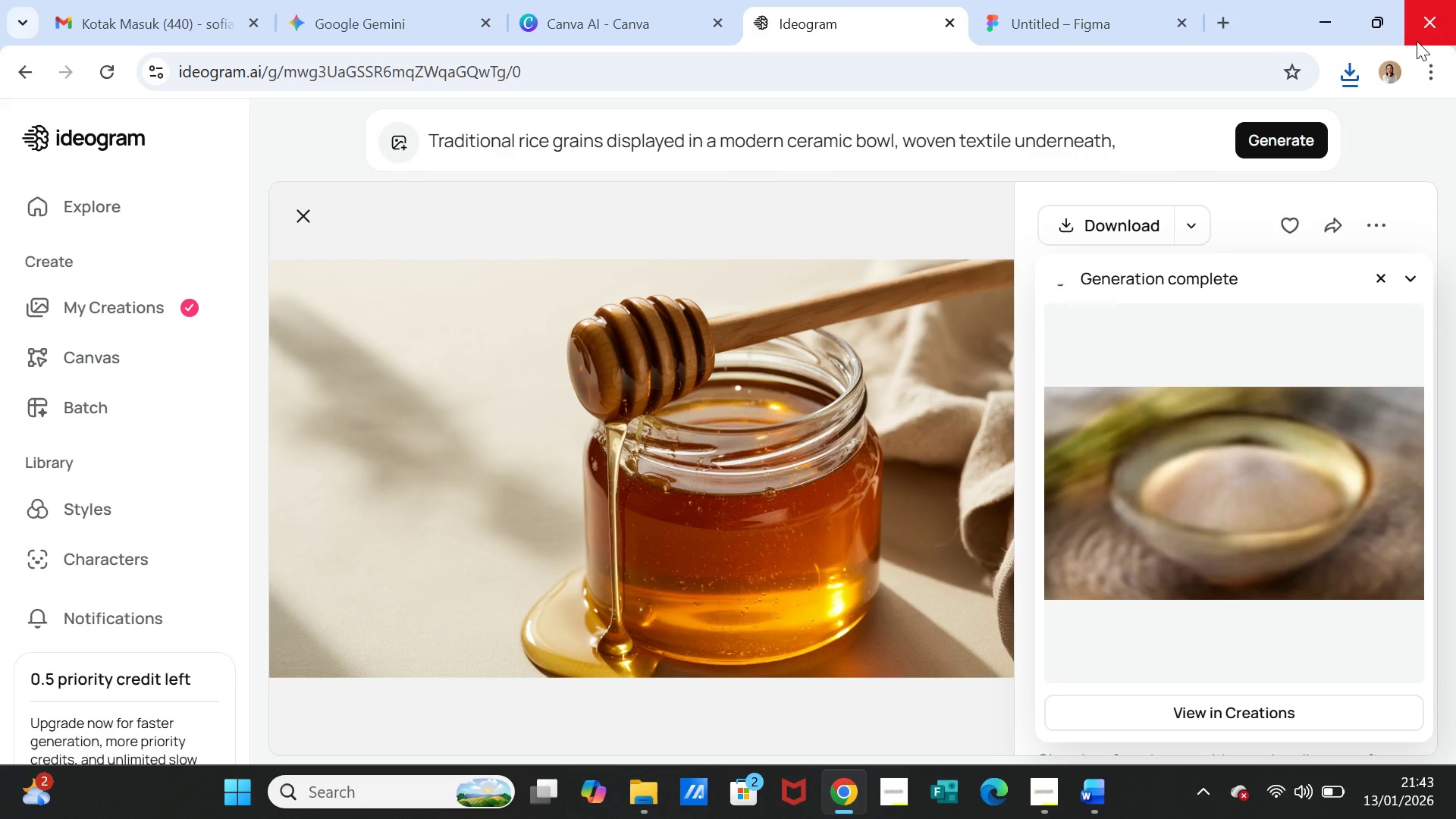 
left_click([1218, 488])
 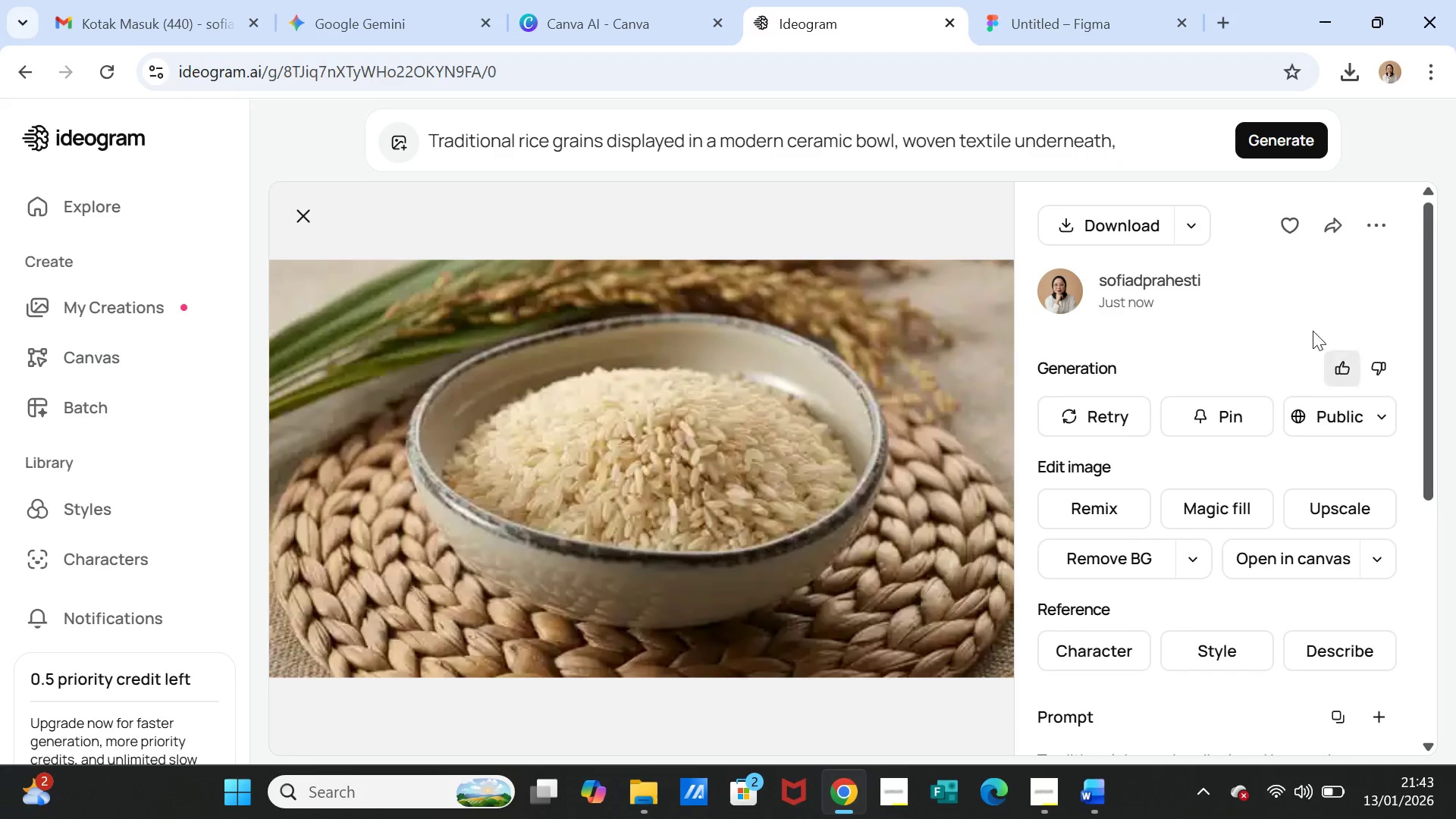 
left_click([1065, 219])
 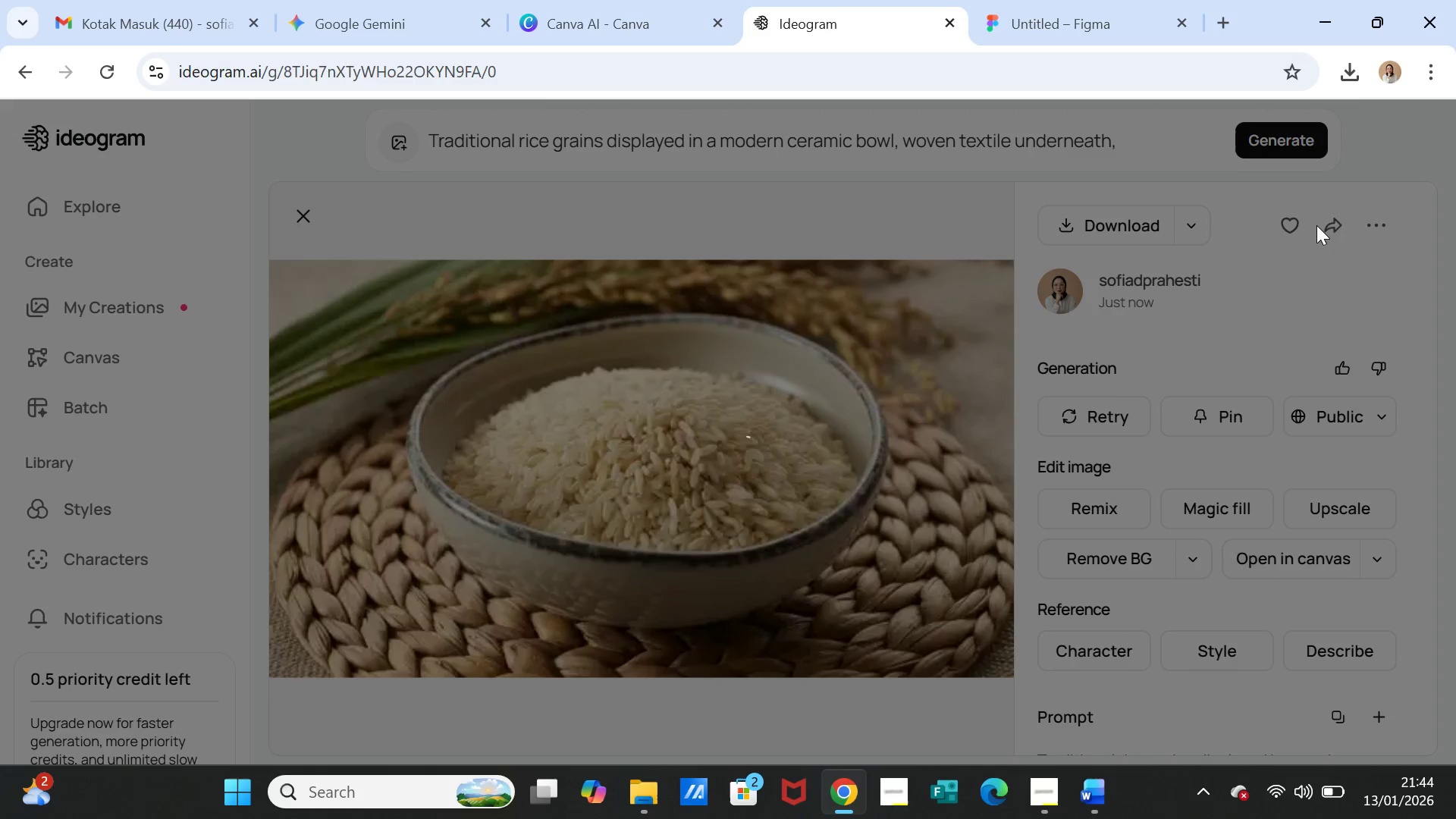 
wait(6.83)
 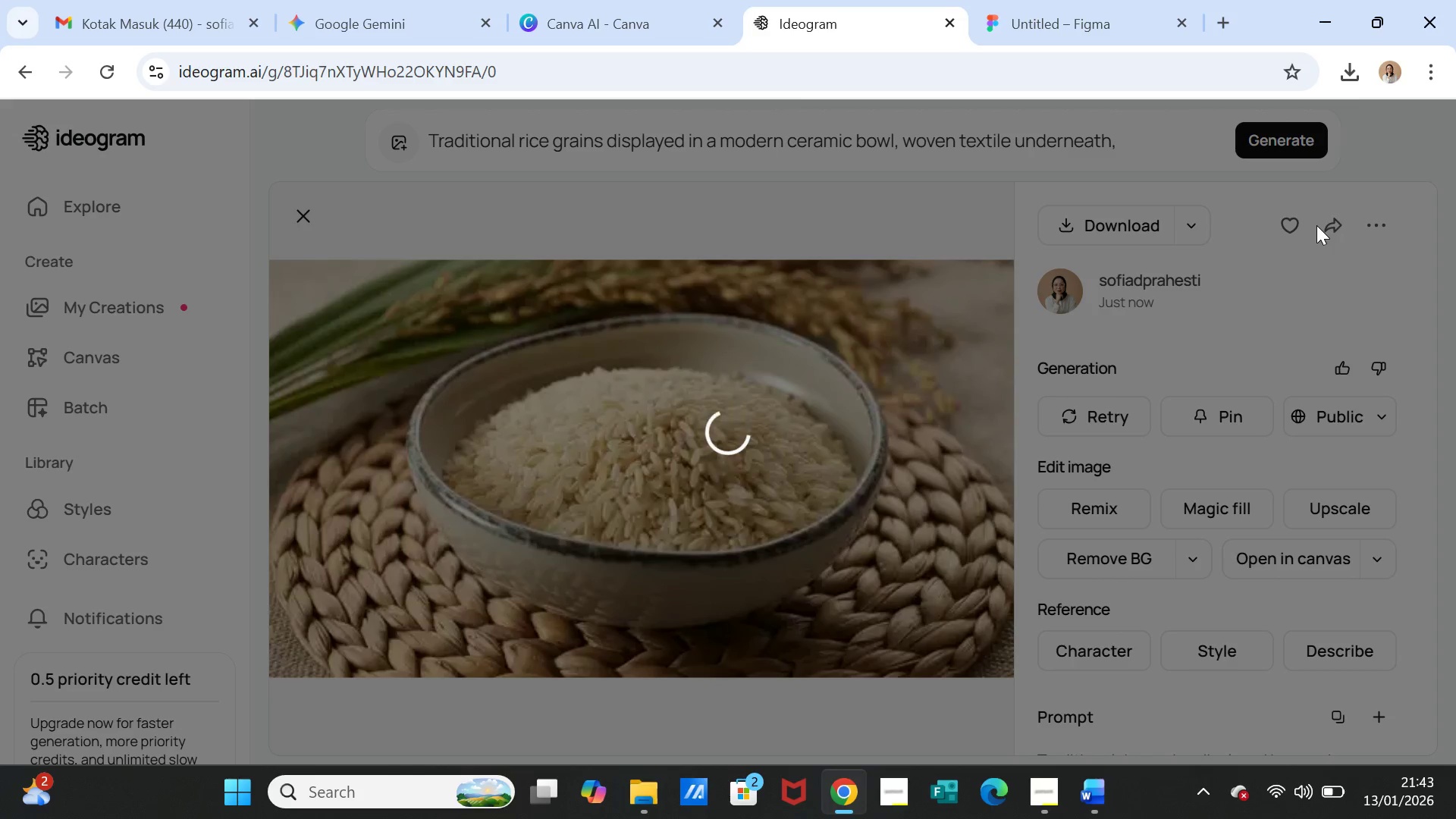 
left_click([609, 21])
 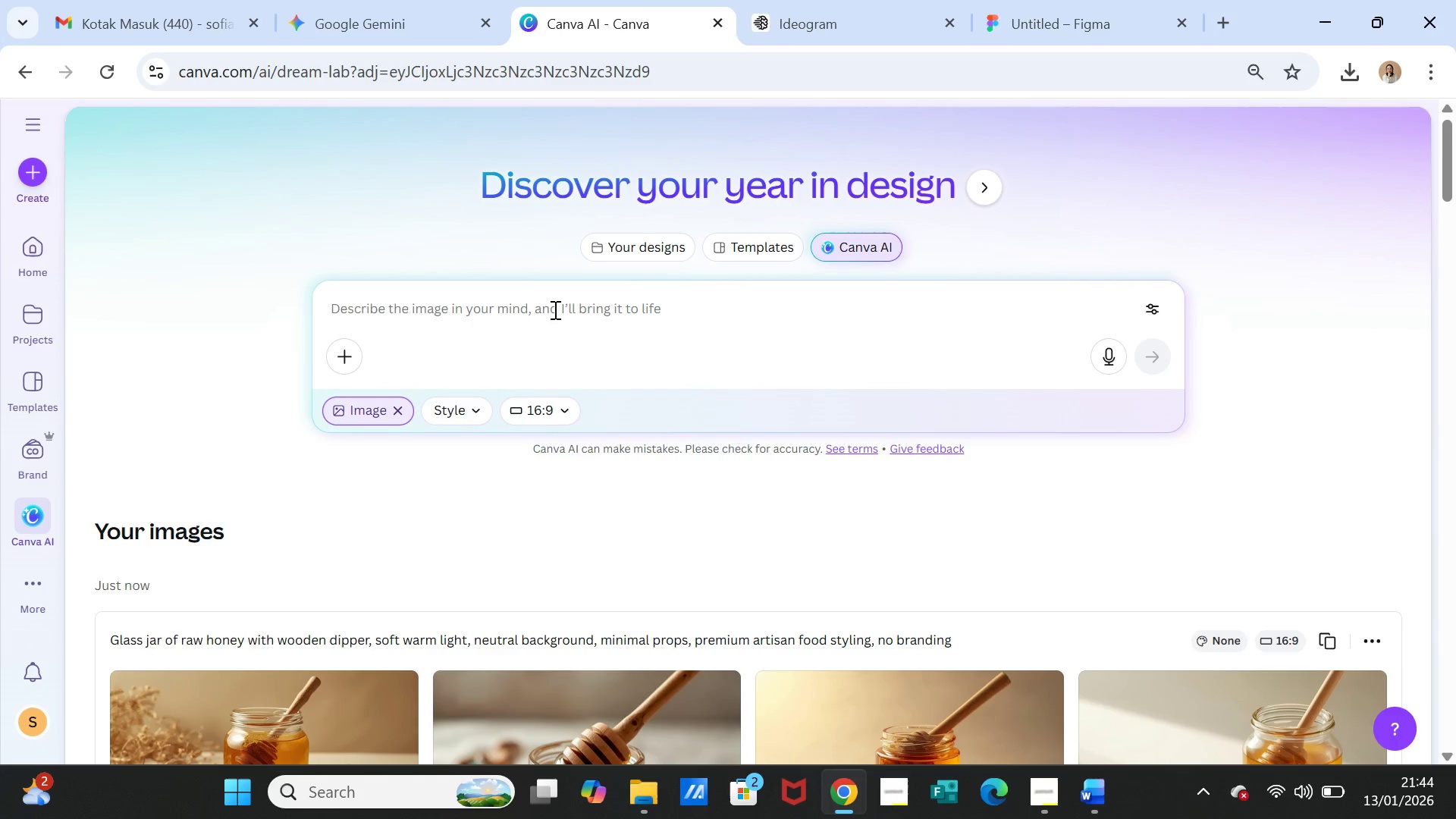 
left_click([554, 309])
 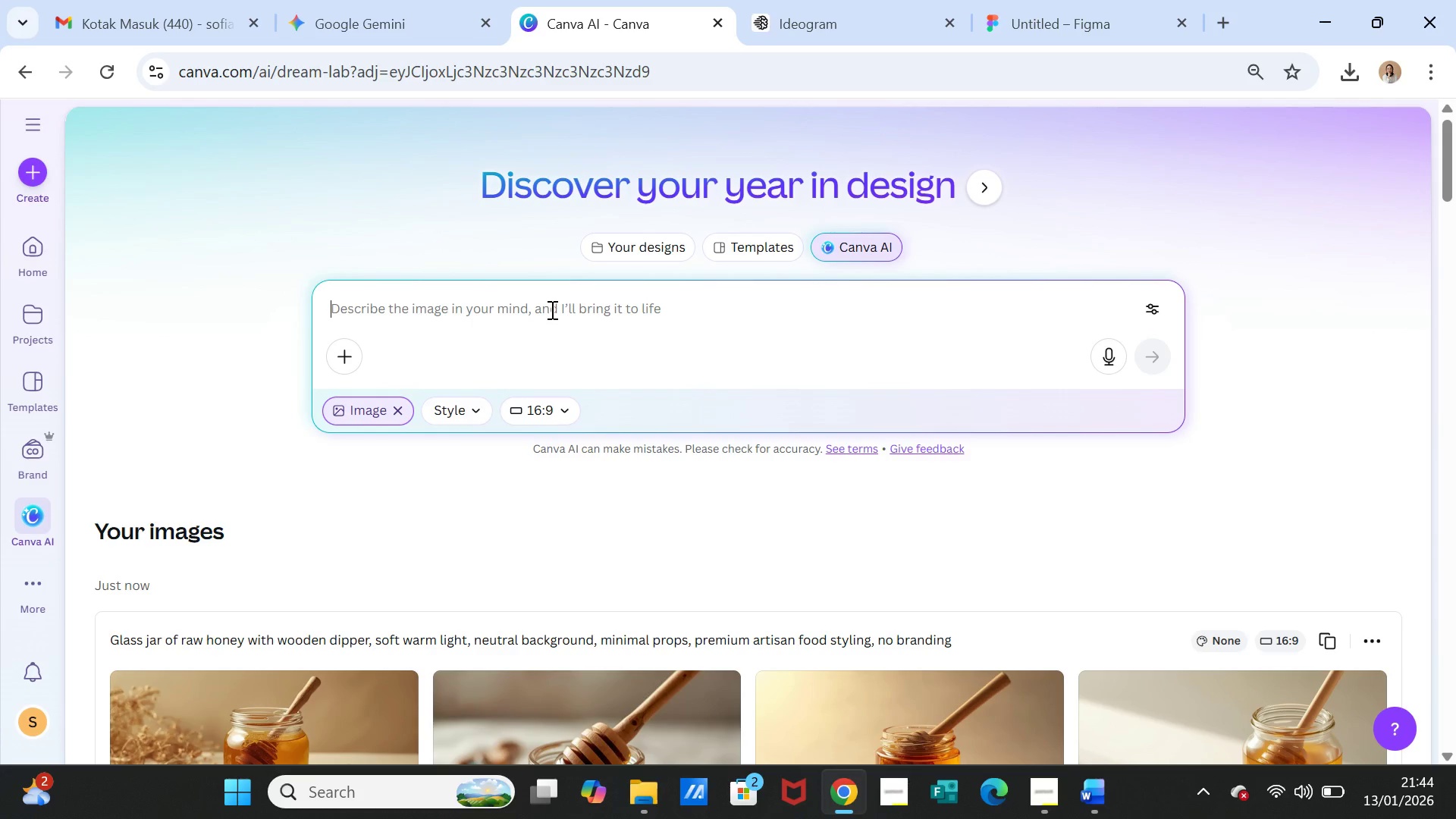 
key(Control+V)
 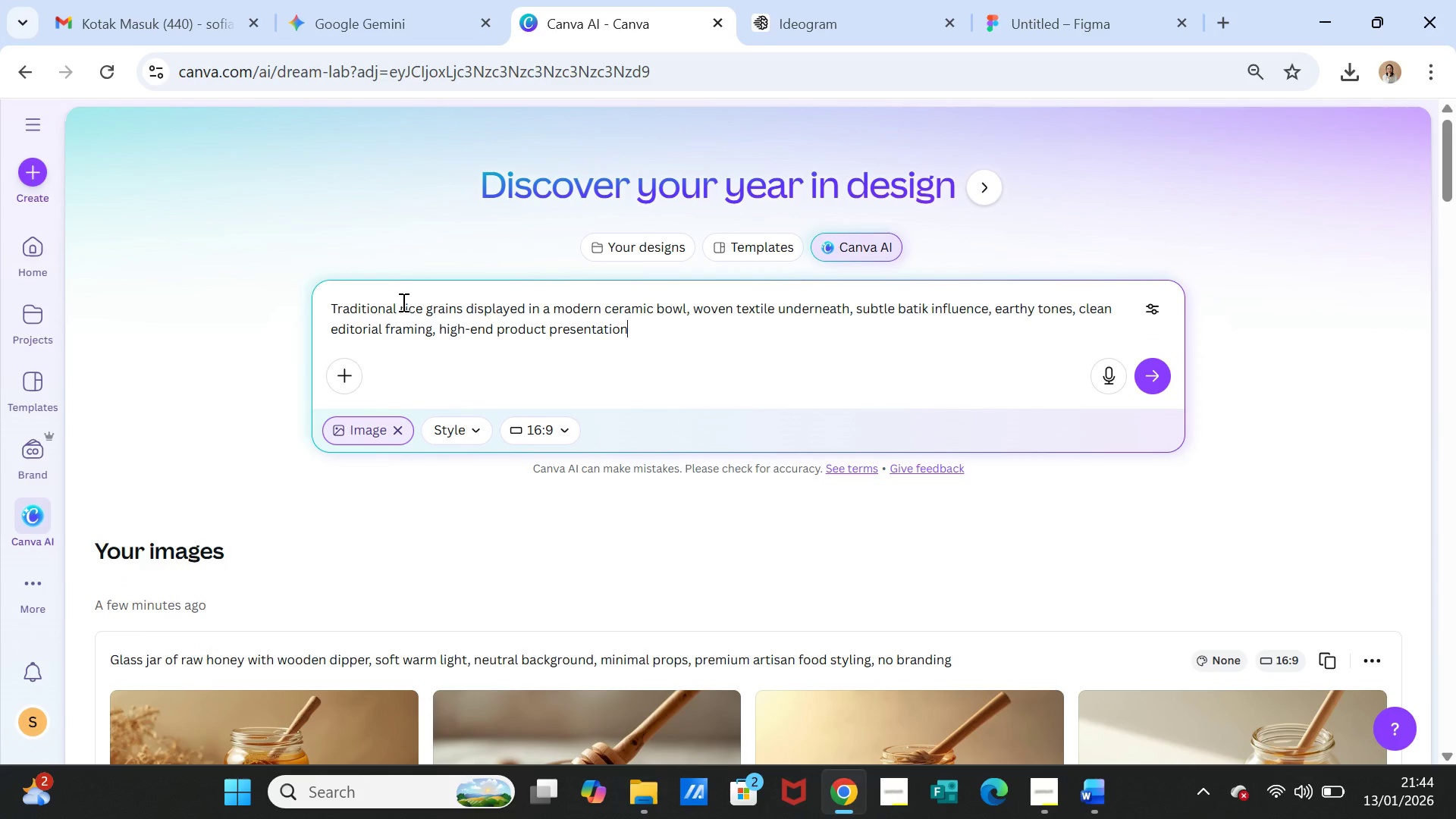 
left_click_drag(start_coordinate=[400, 303], to_coordinate=[405, 304])
 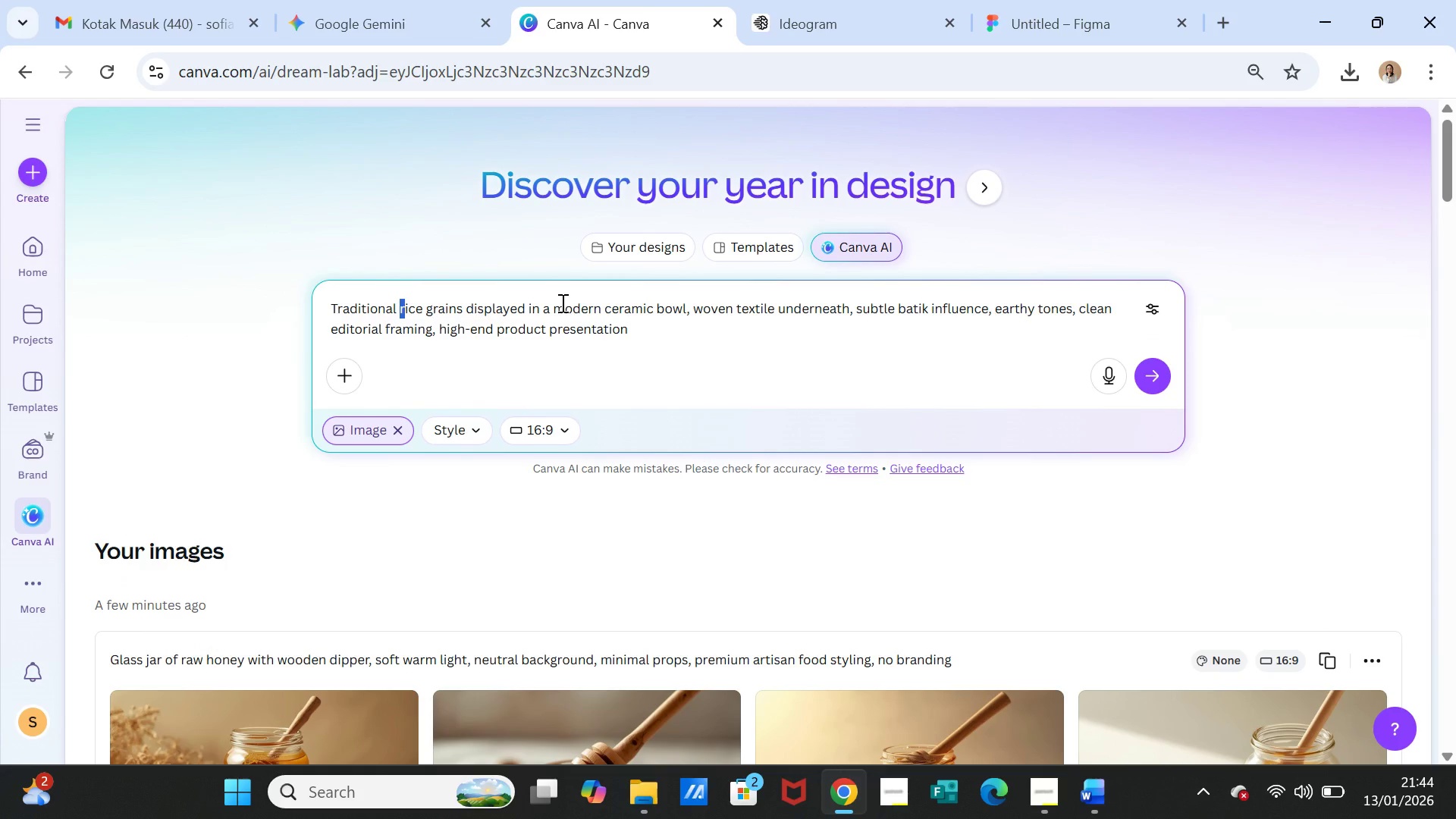 
key(ArrowLeft)
 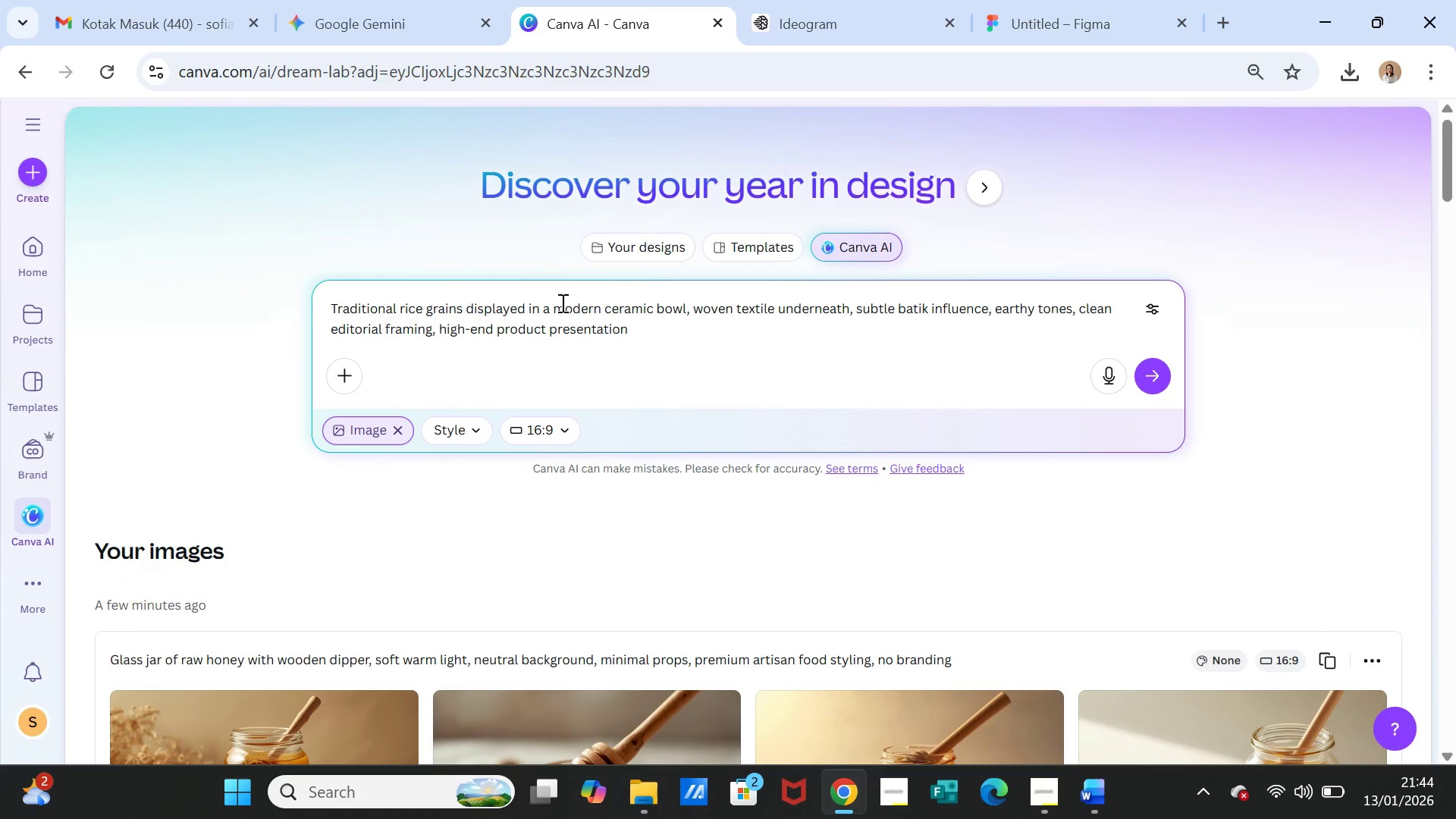 
type(Yogyakarta )
 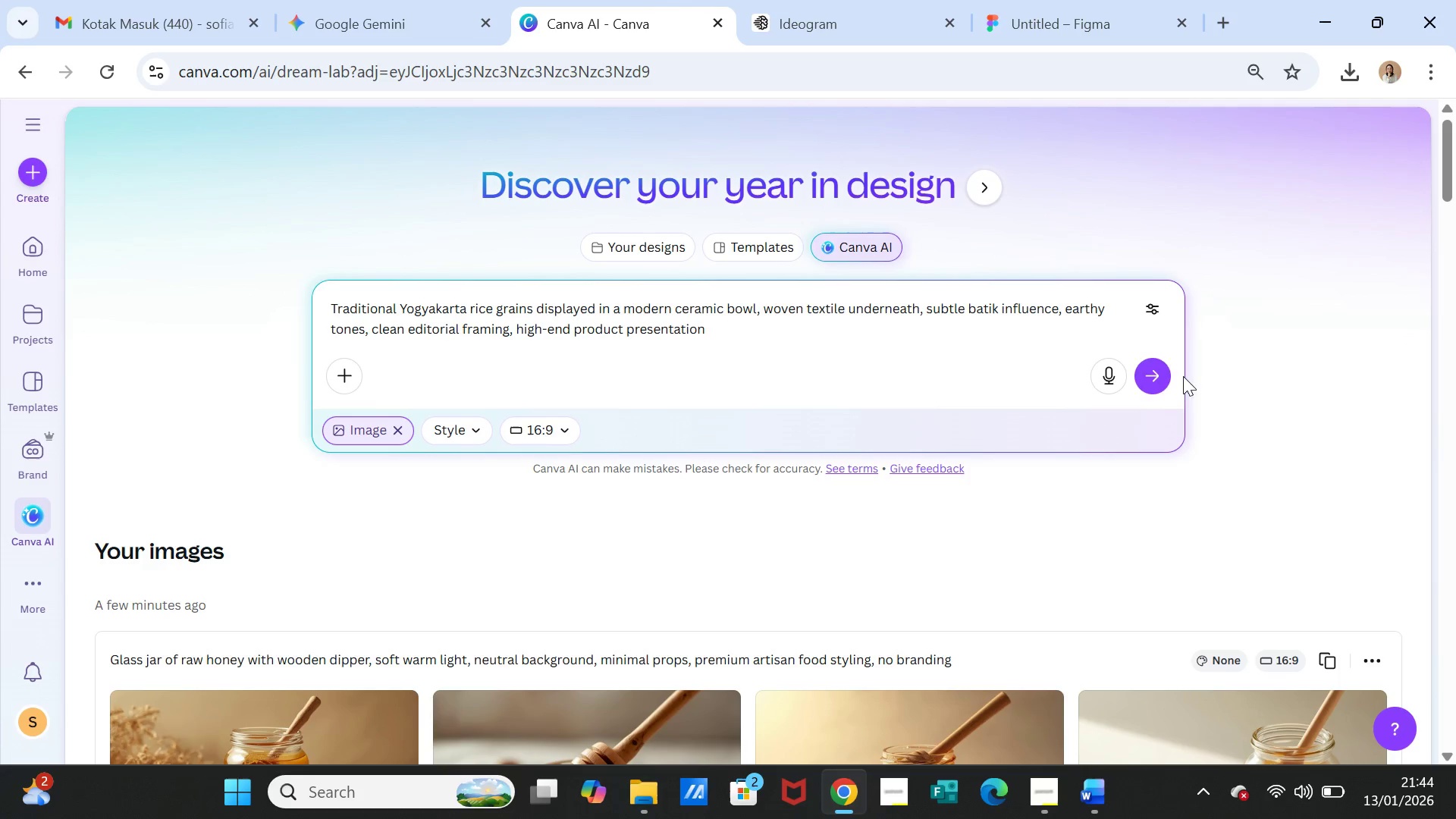 
left_click([1168, 376])
 